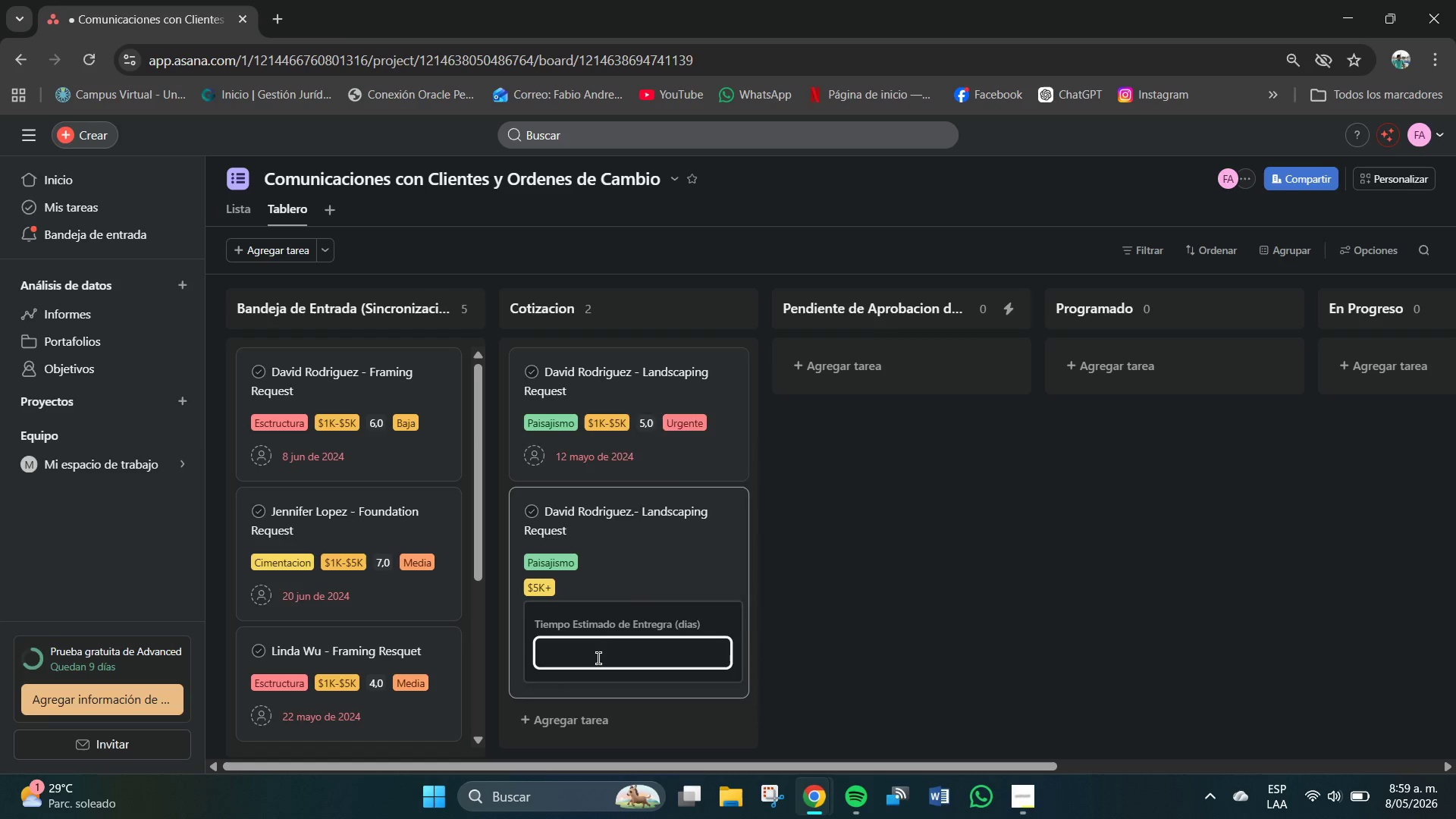 
left_click([598, 658])
 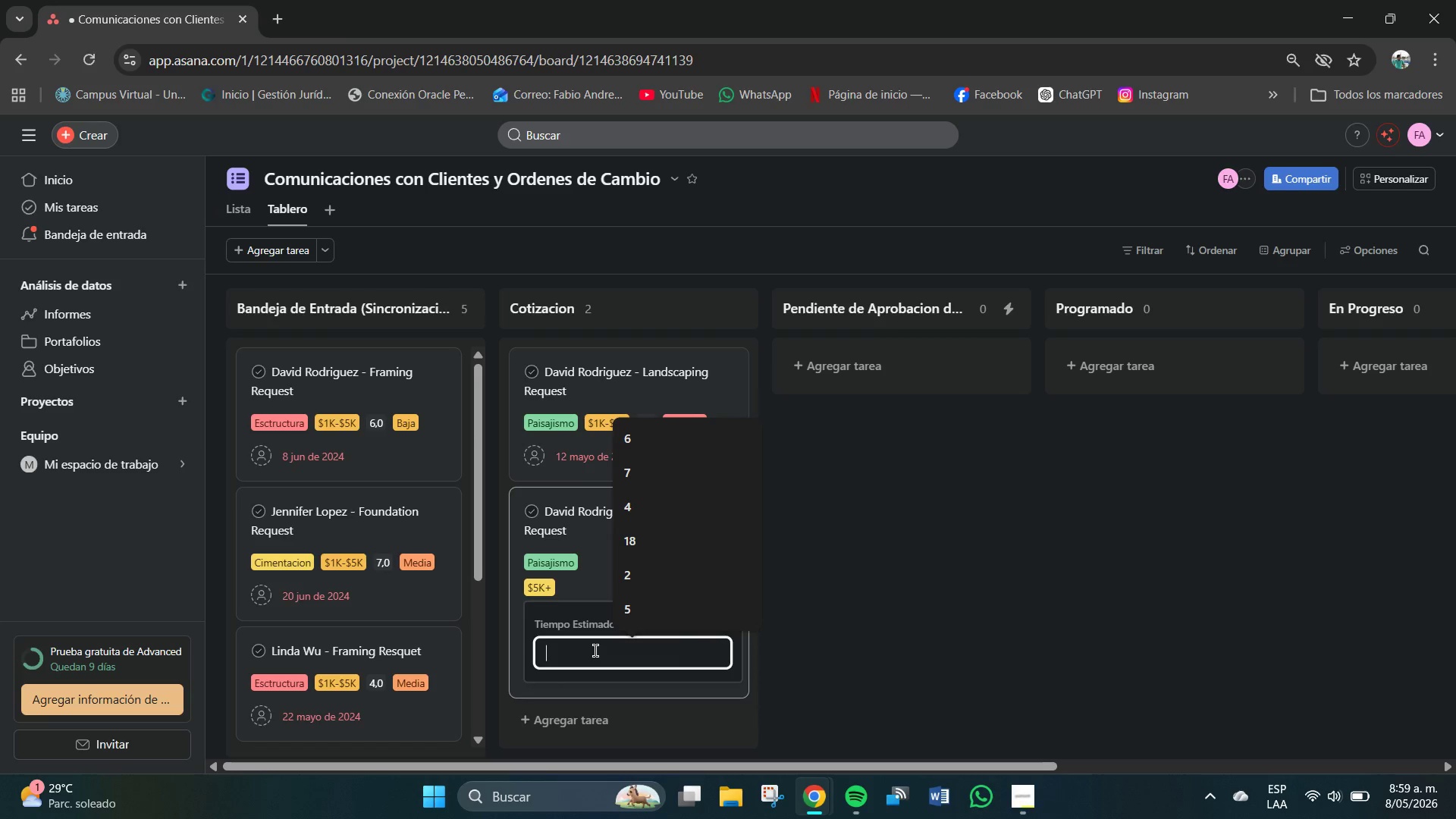 
key(End)
 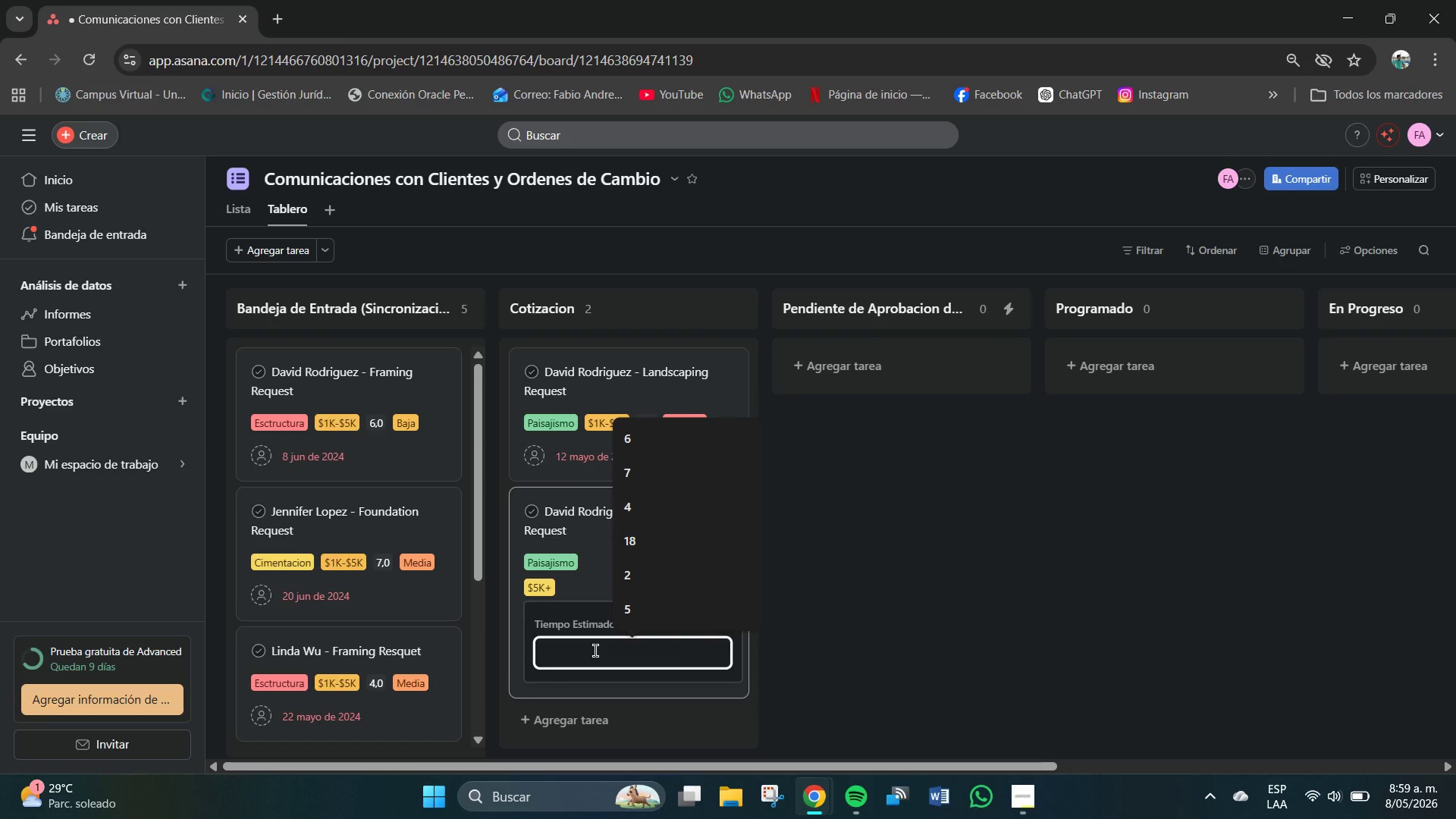 
key(NumLock)
 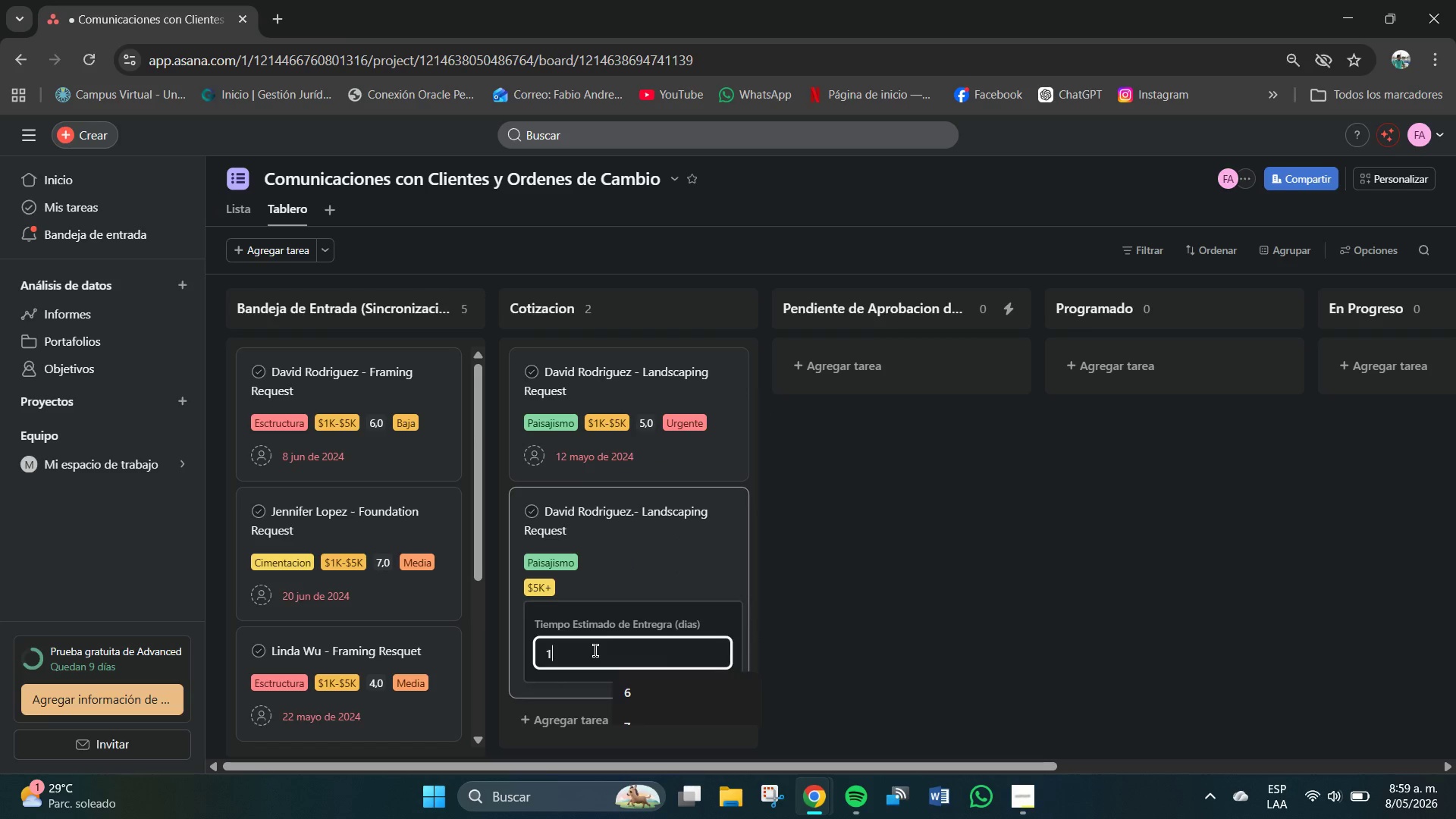 
key(Numpad1)
 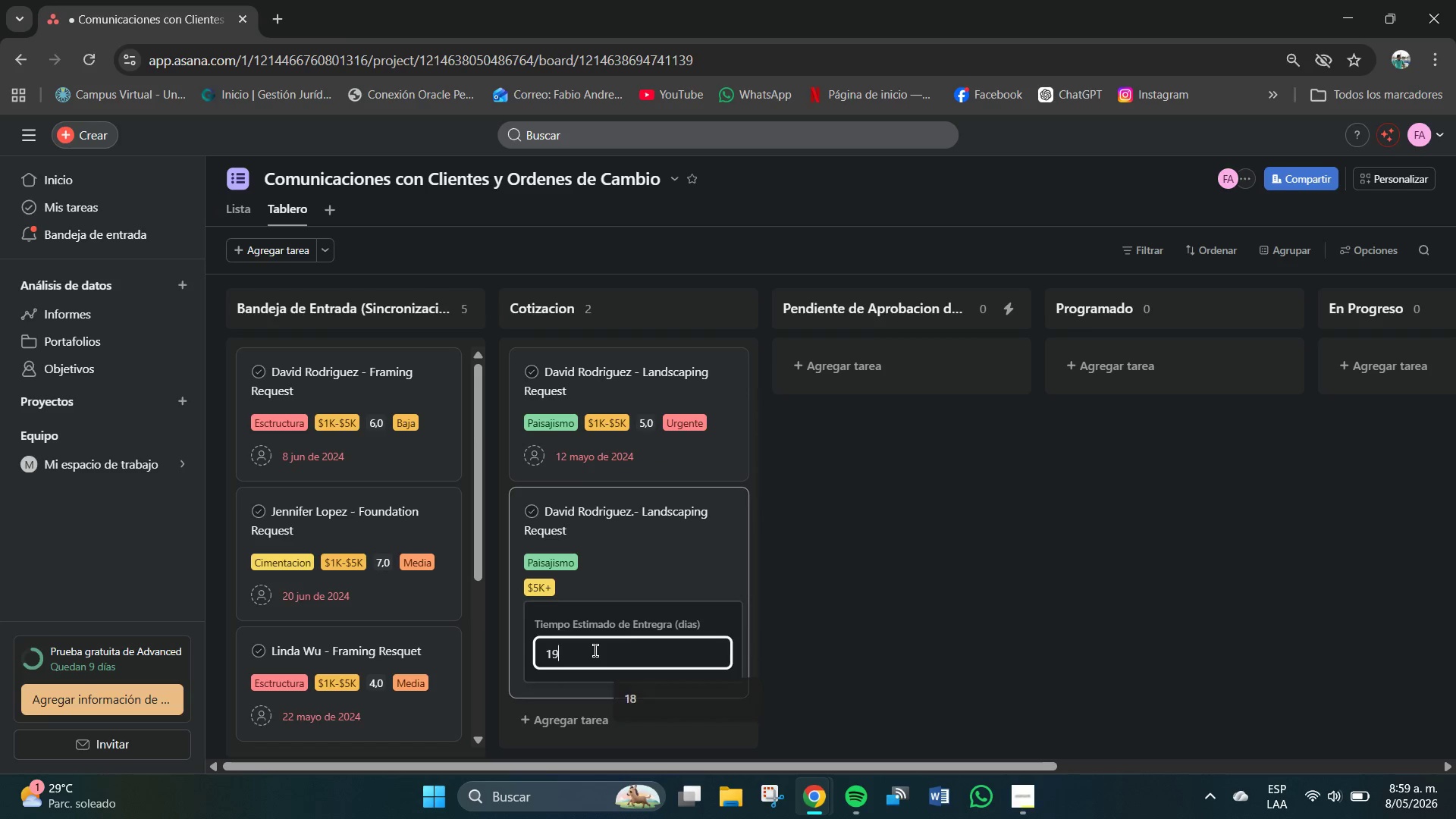 
key(Numpad9)
 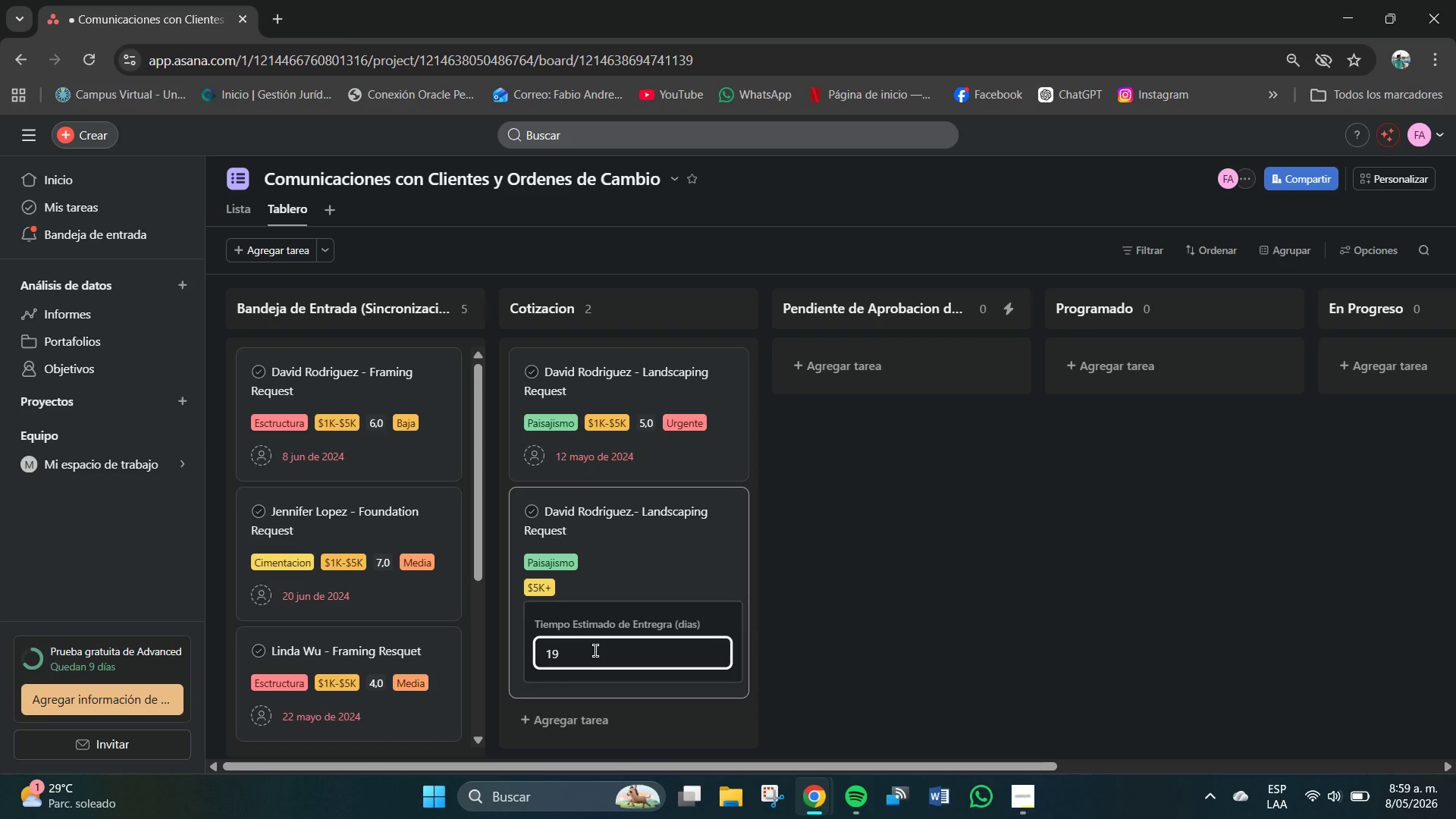 
key(NumpadEnter)
 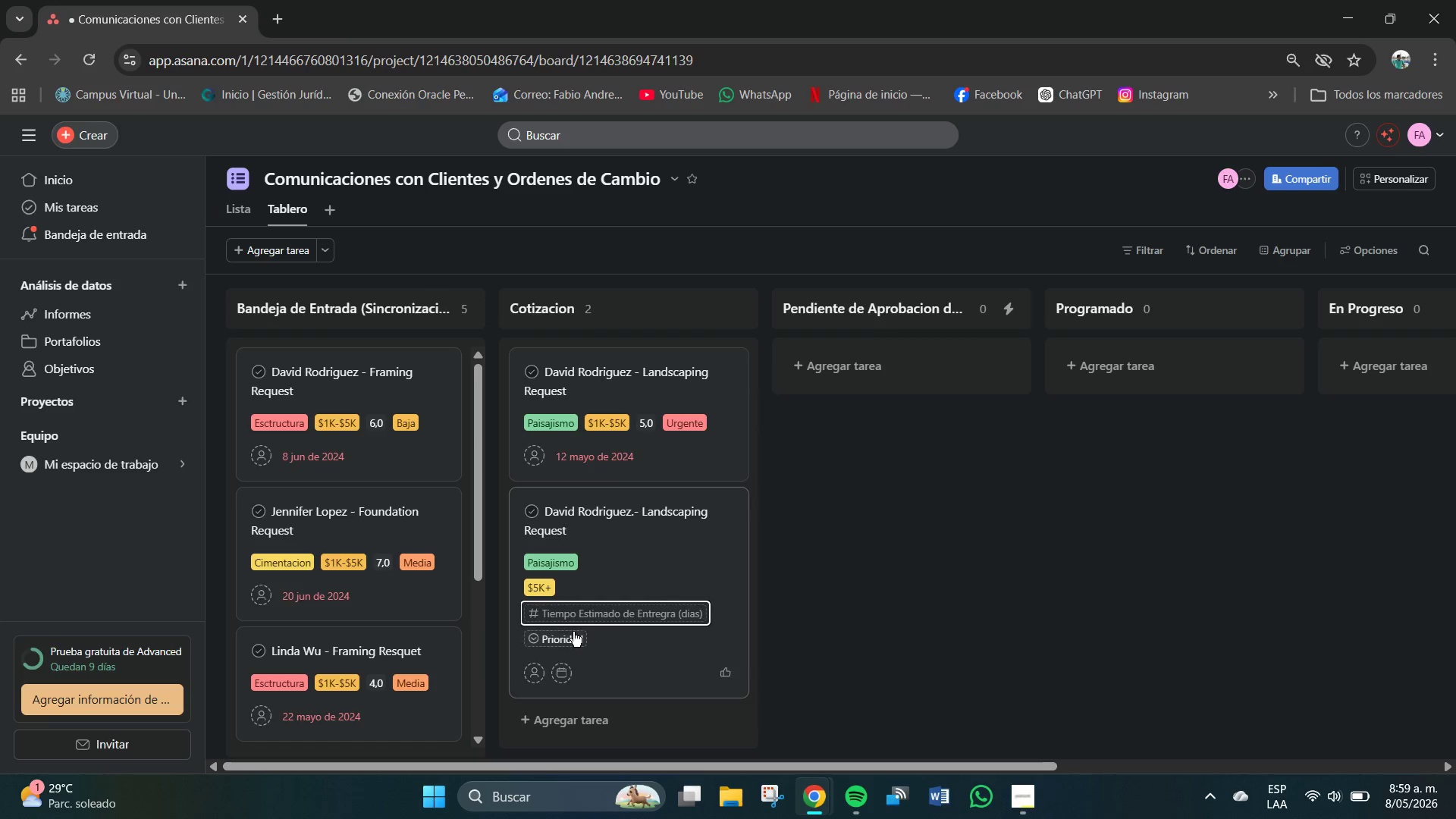 
mouse_move([582, 616])
 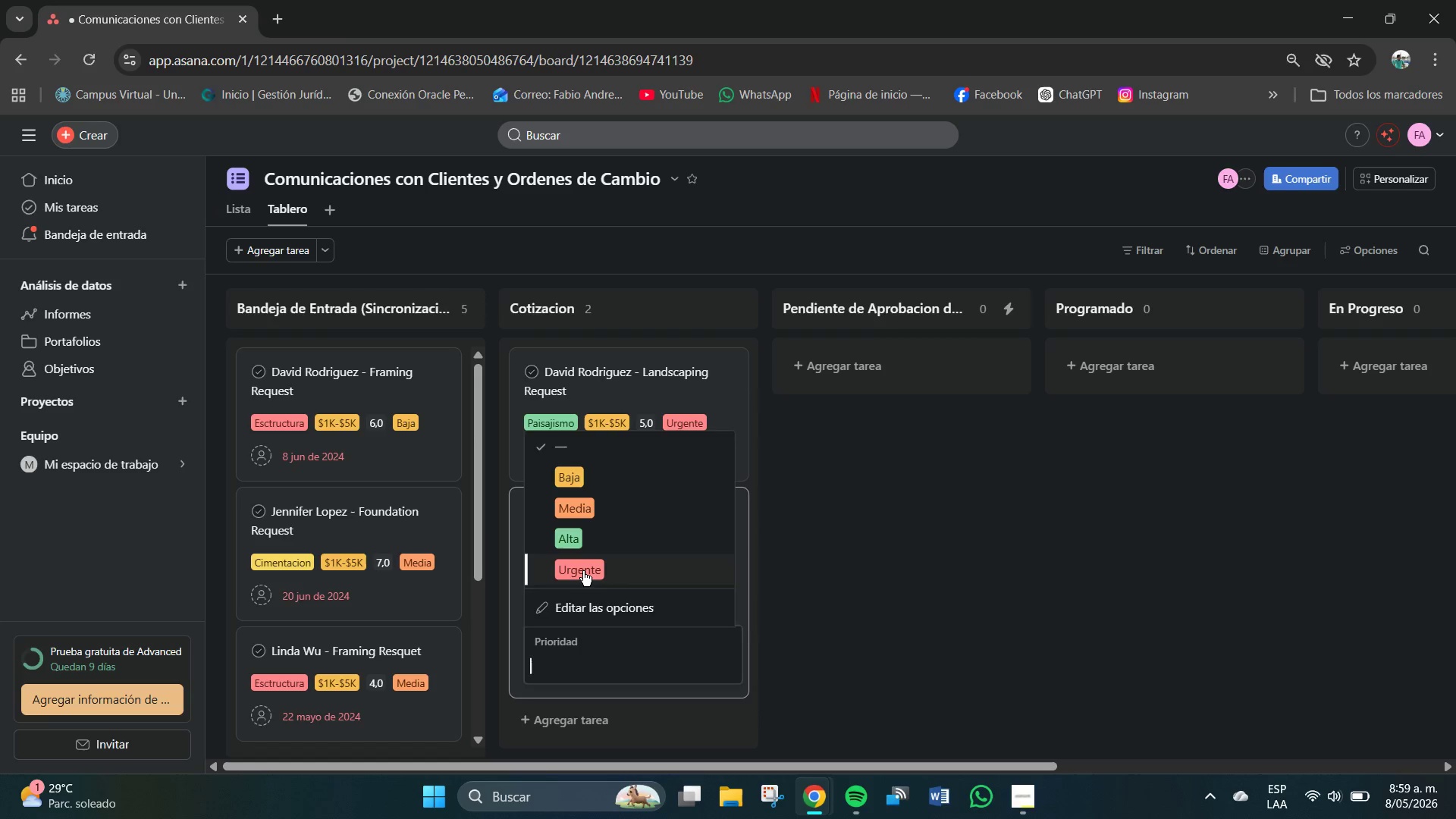 
left_click([585, 570])
 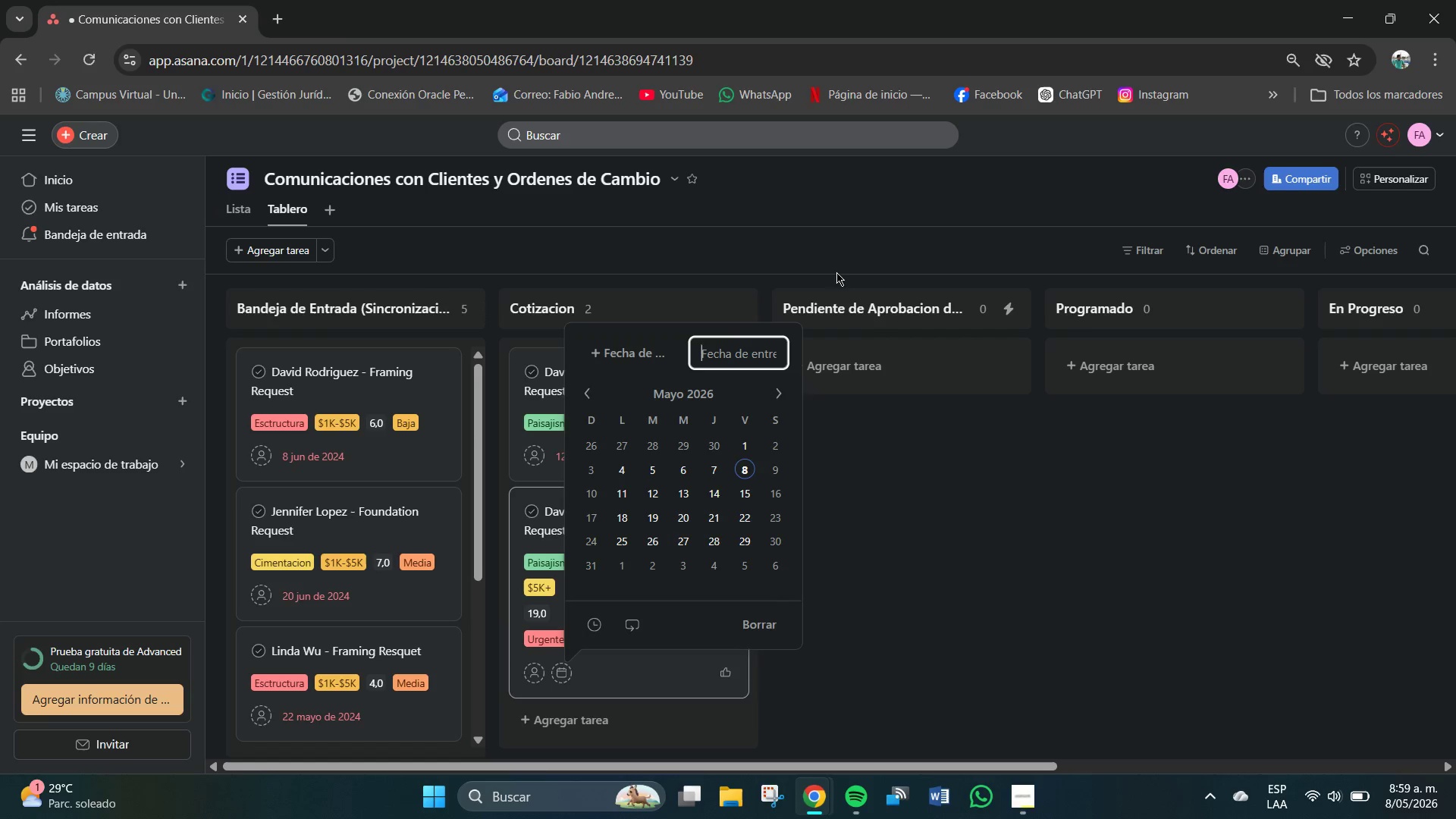 
left_click([721, 359])
 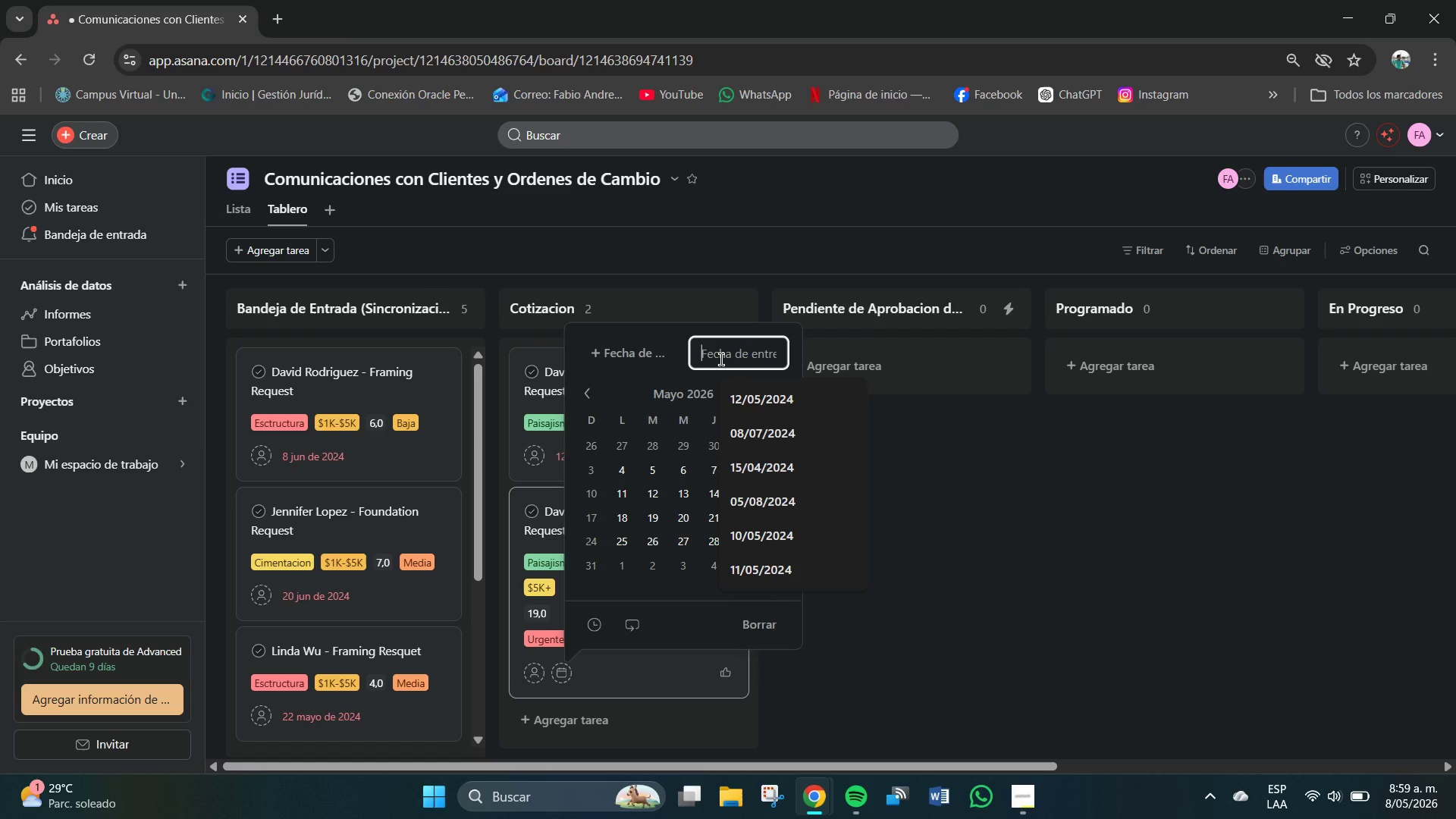 
key(Numpad2)
 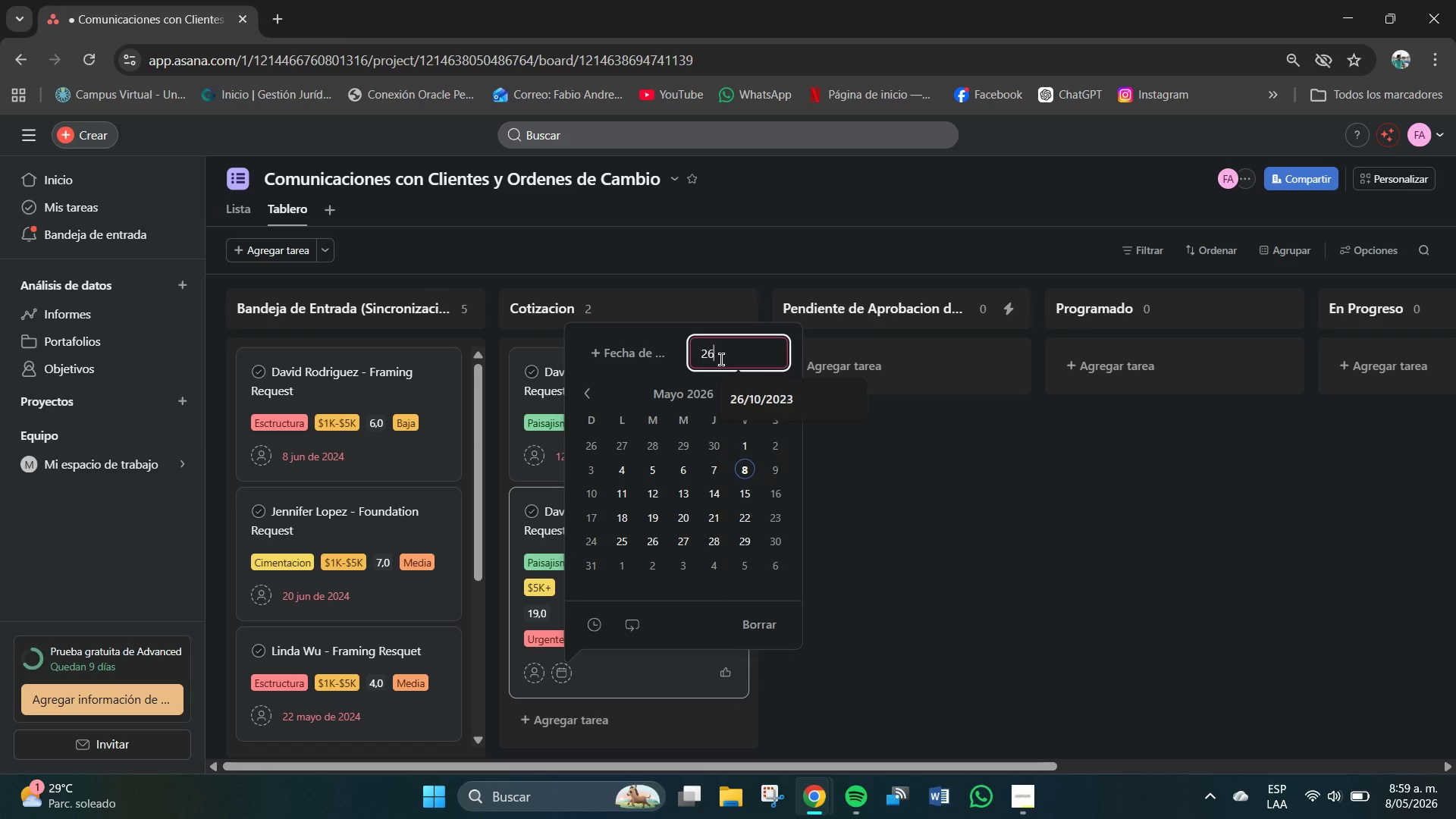 
key(Numpad6)
 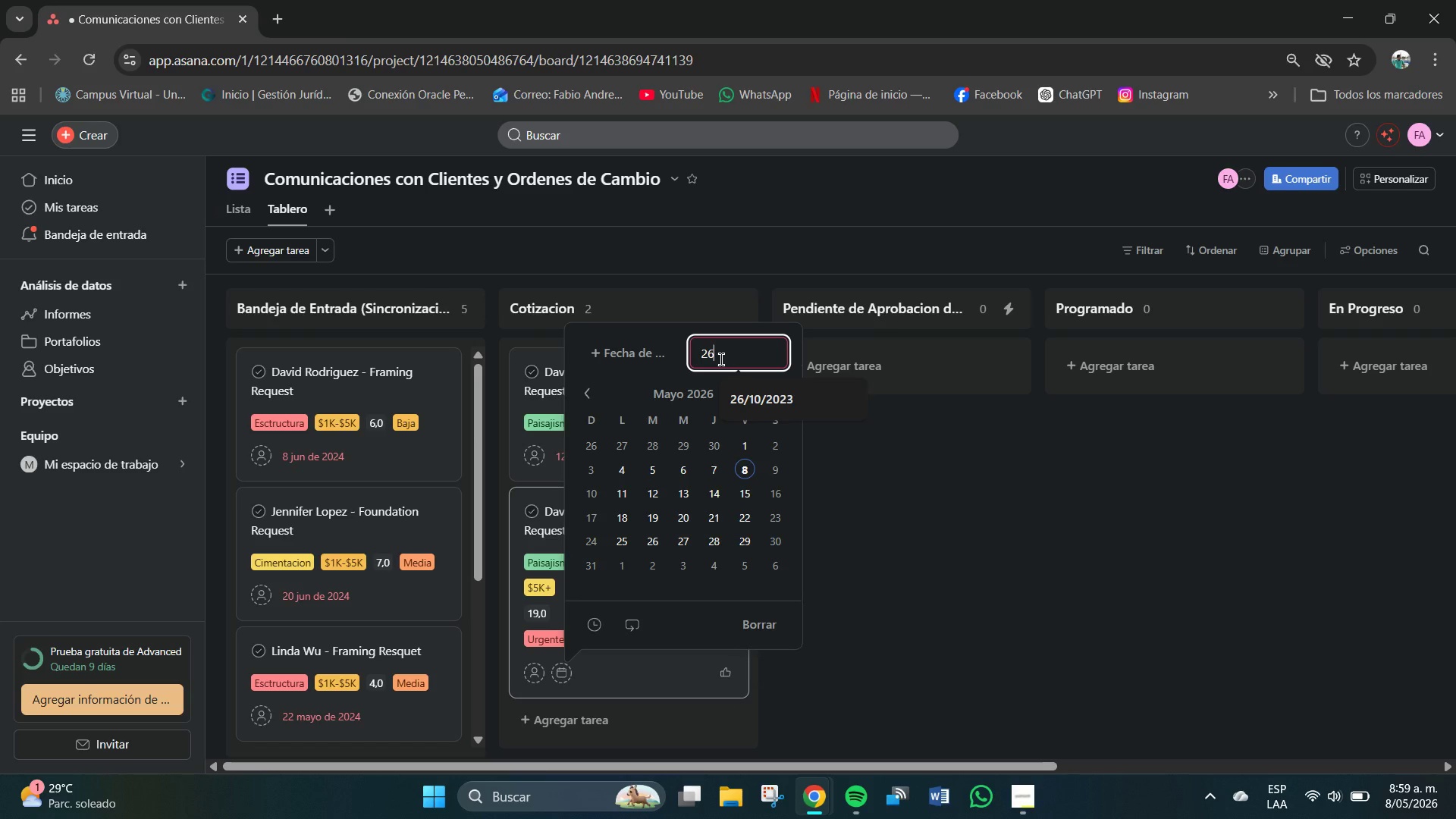 
key(Shift+7)
 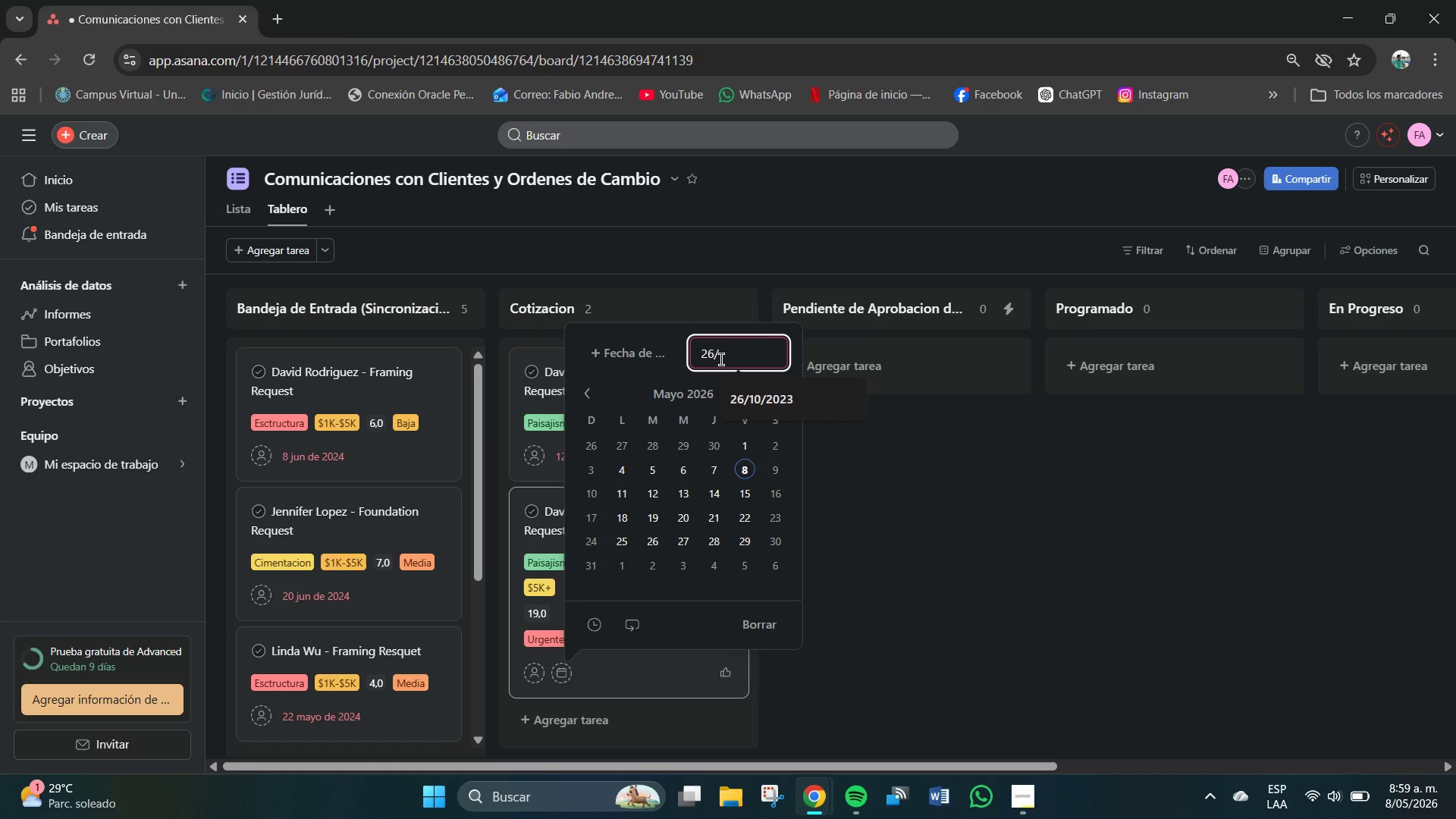 
key(Numpad0)
 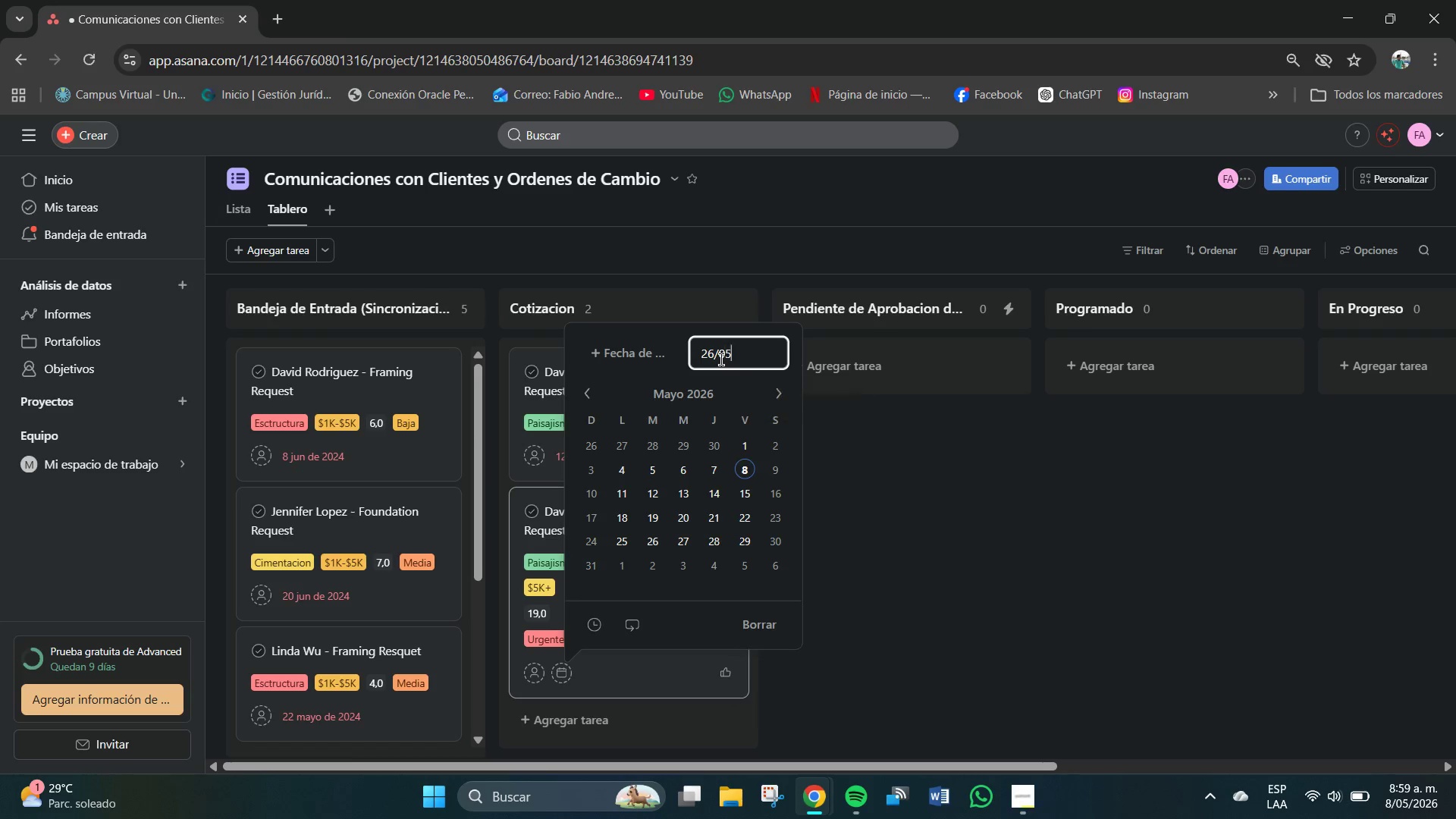 
key(Numpad5)
 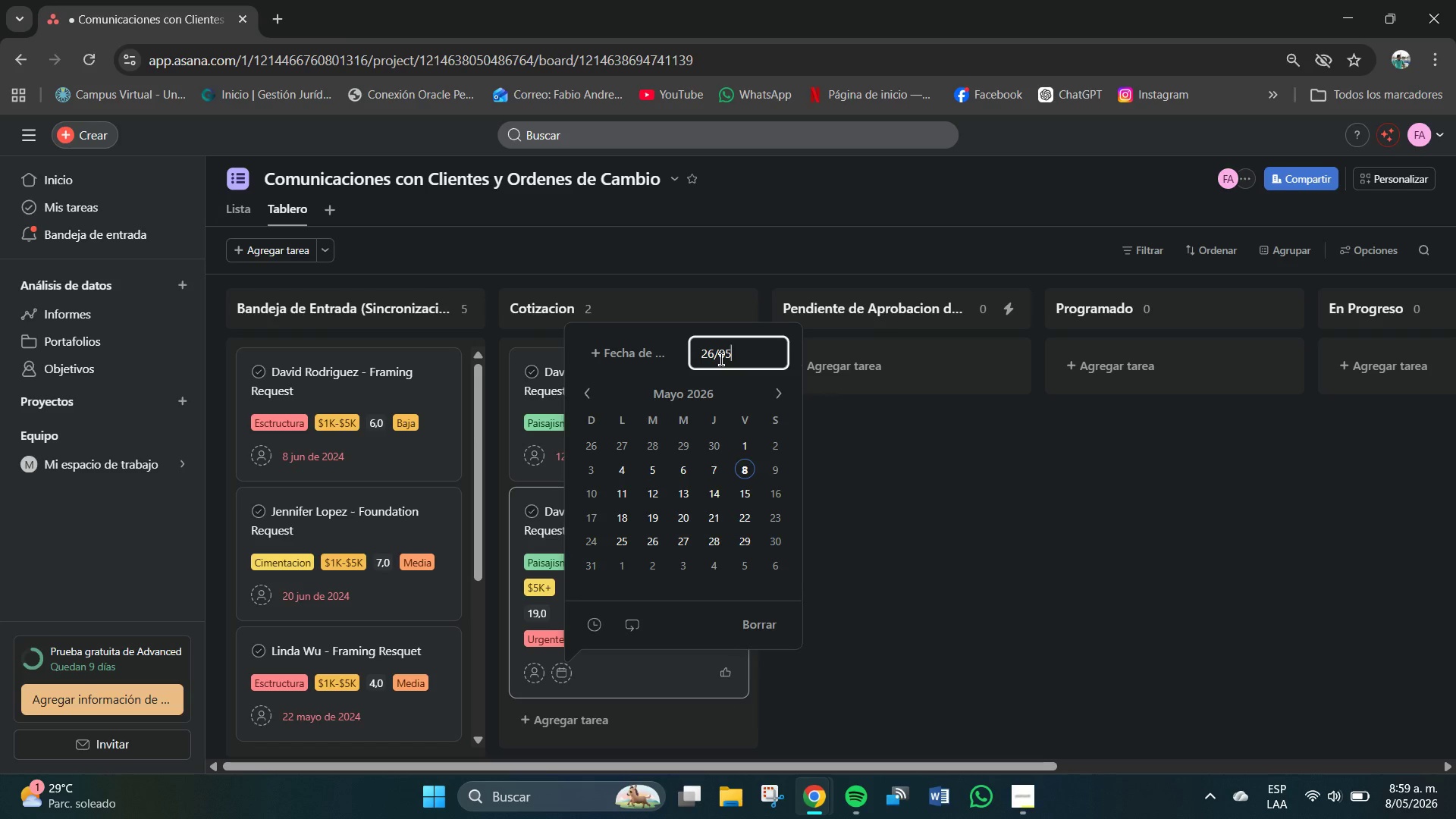 
key(Shift+7)
 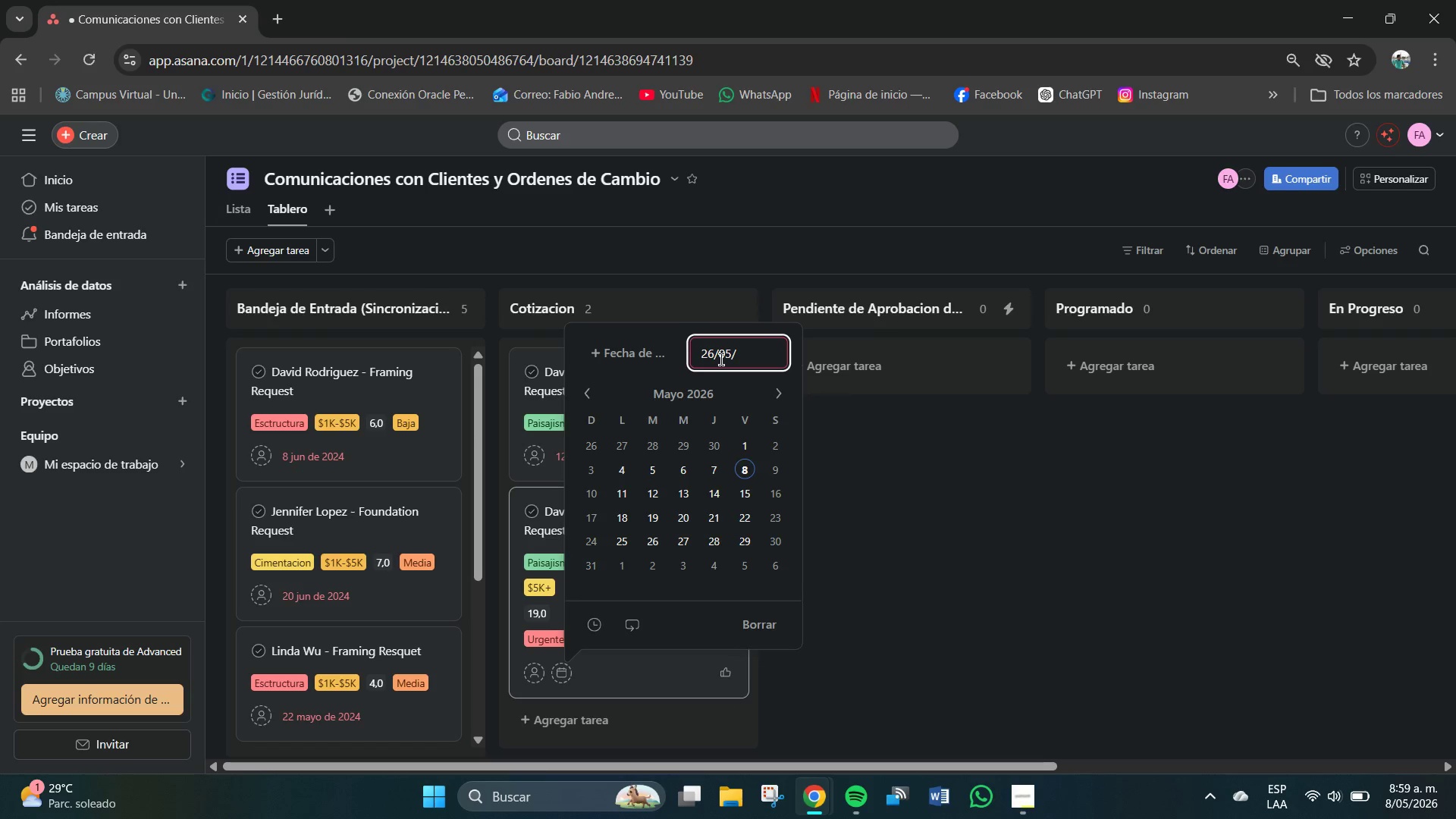 
key(Numpad2)
 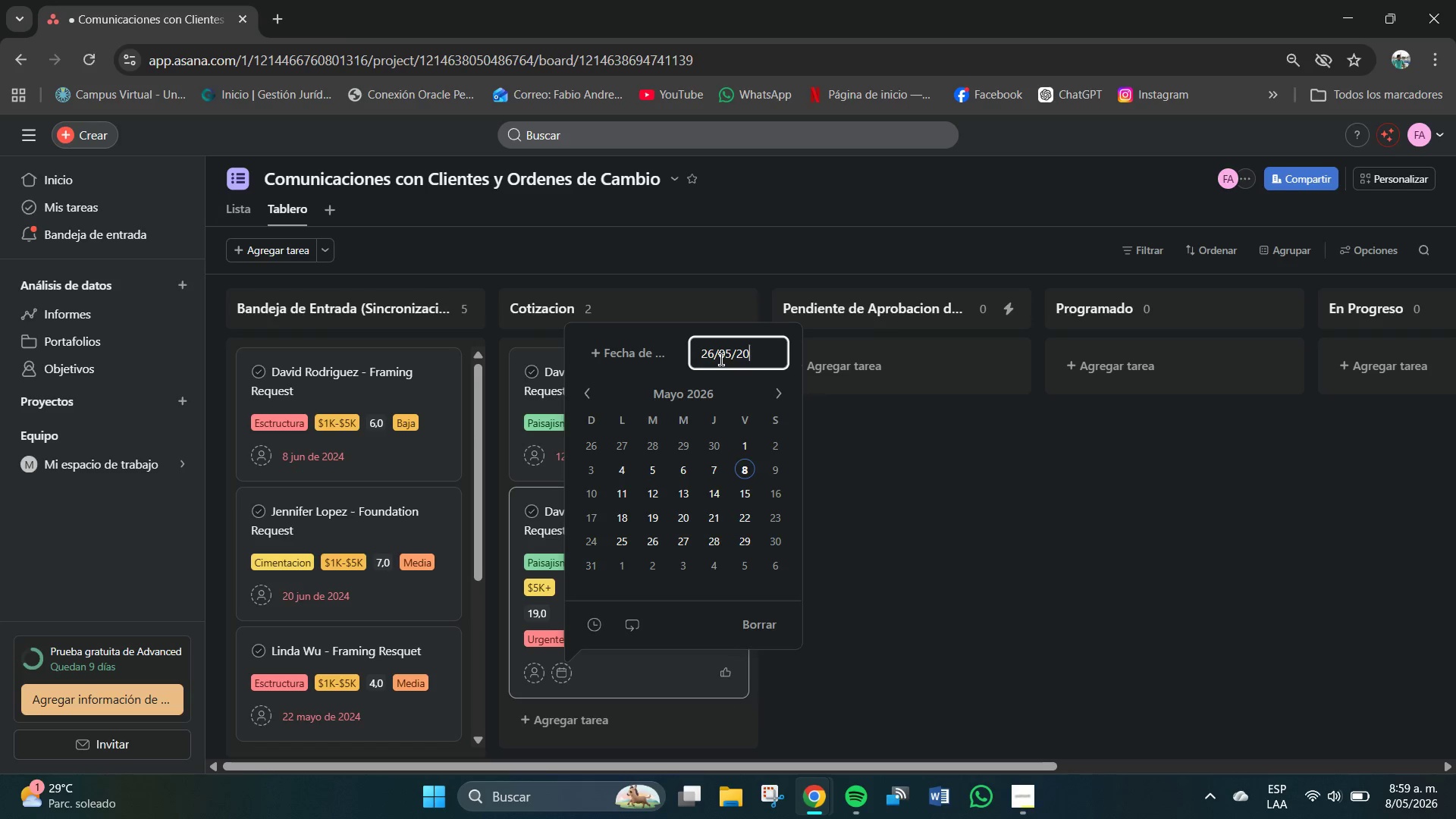 
key(Numpad0)
 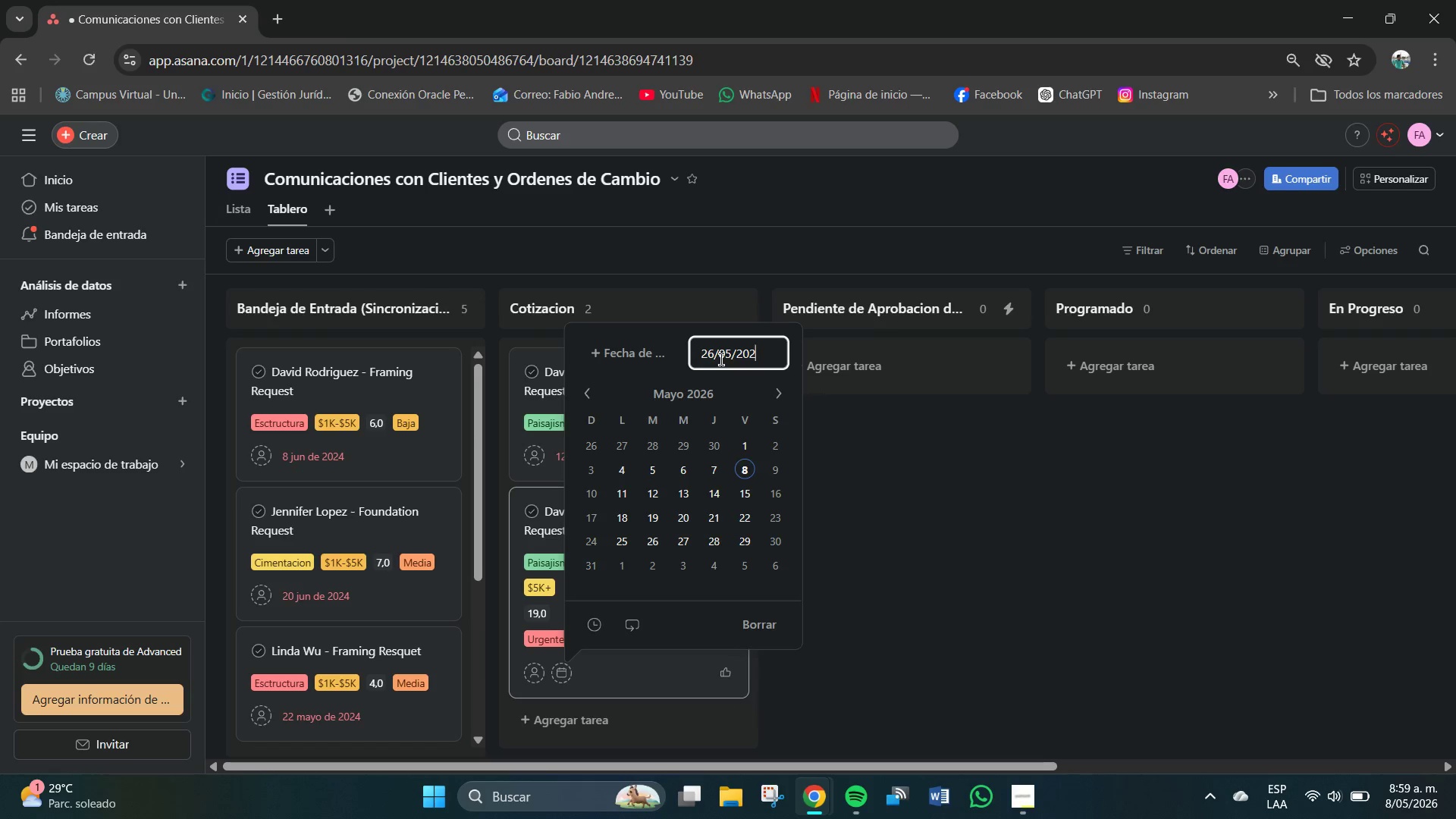 
key(Numpad2)
 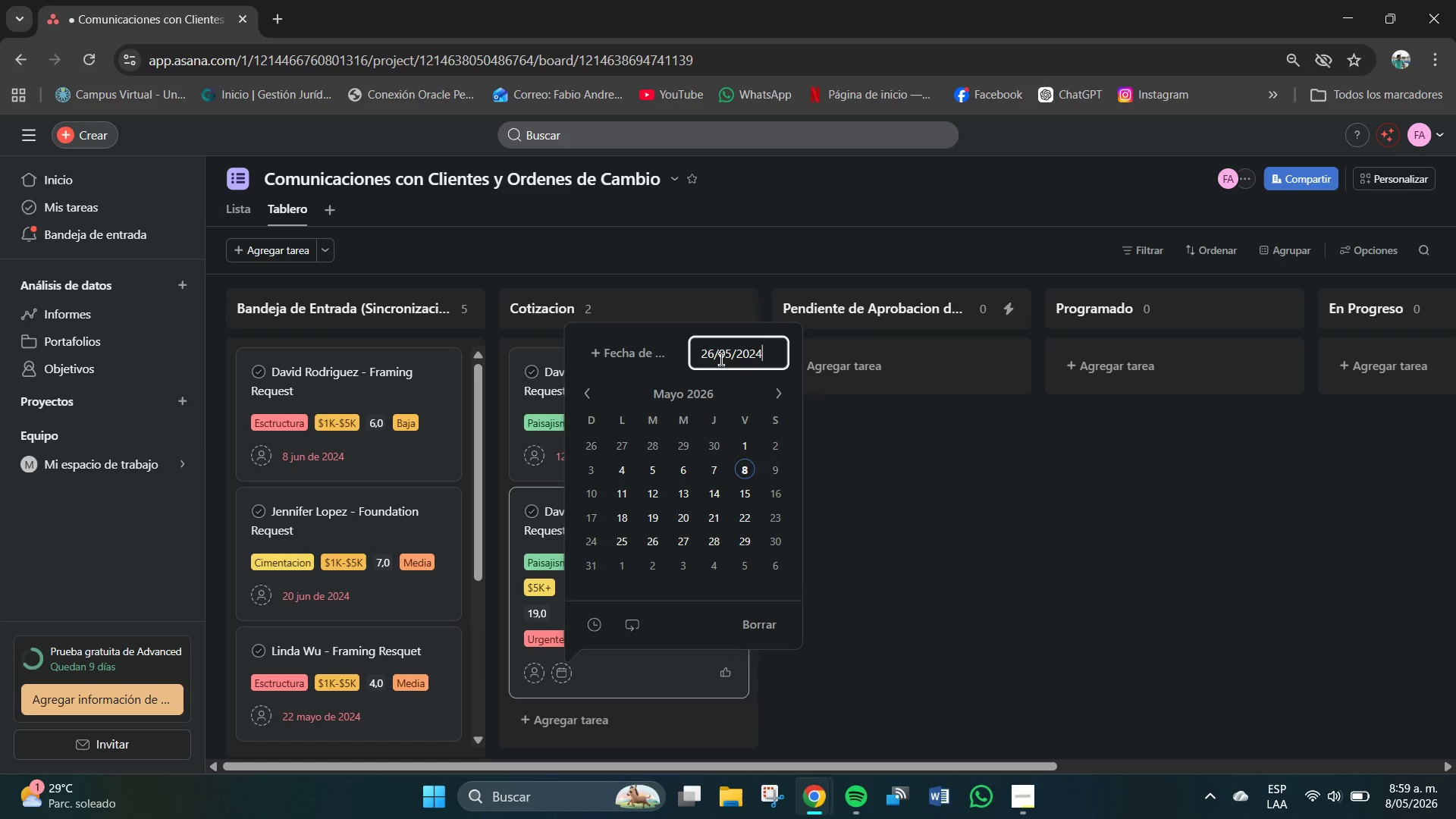 
key(Numpad4)
 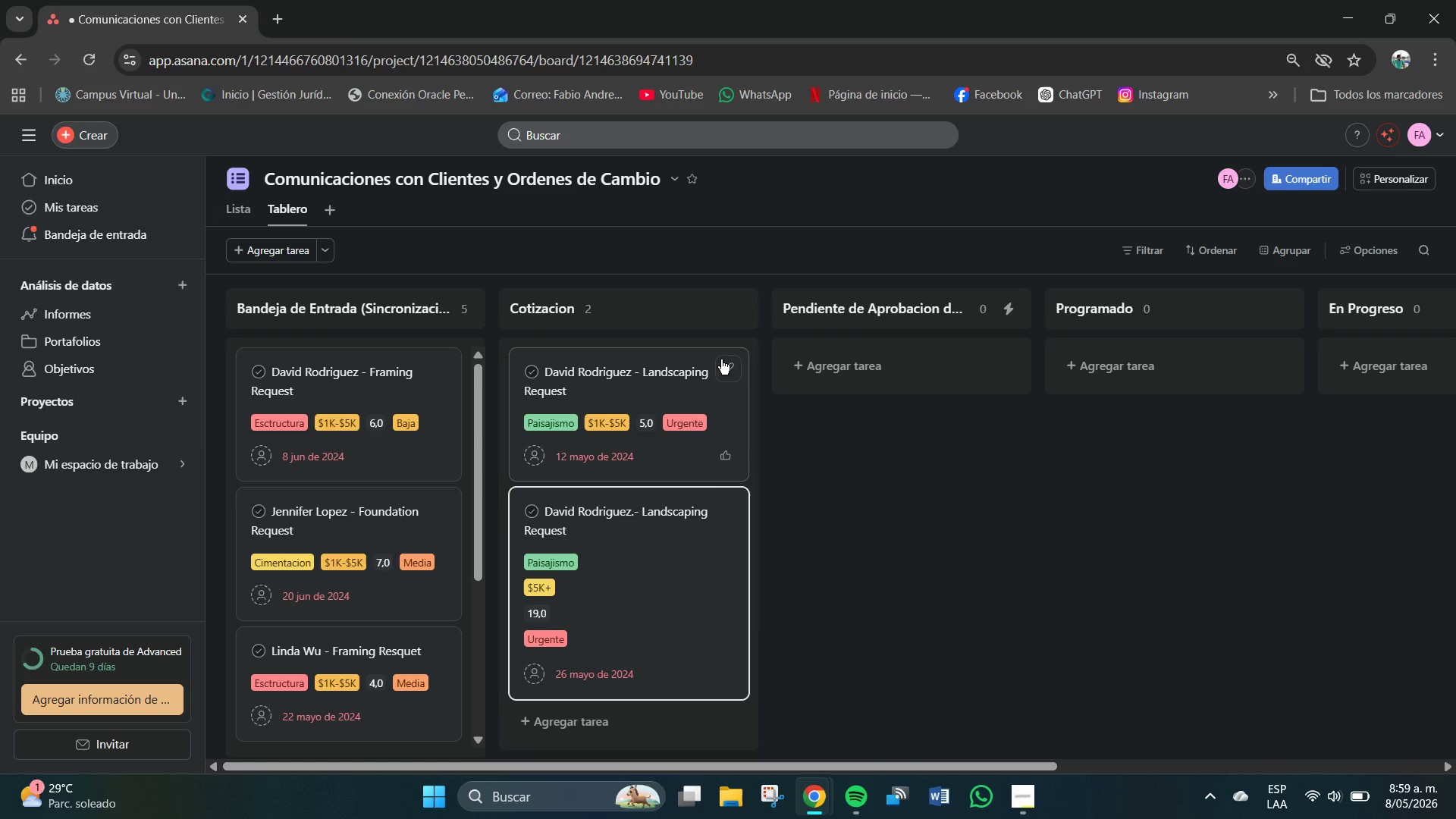 
key(NumpadEnter)
 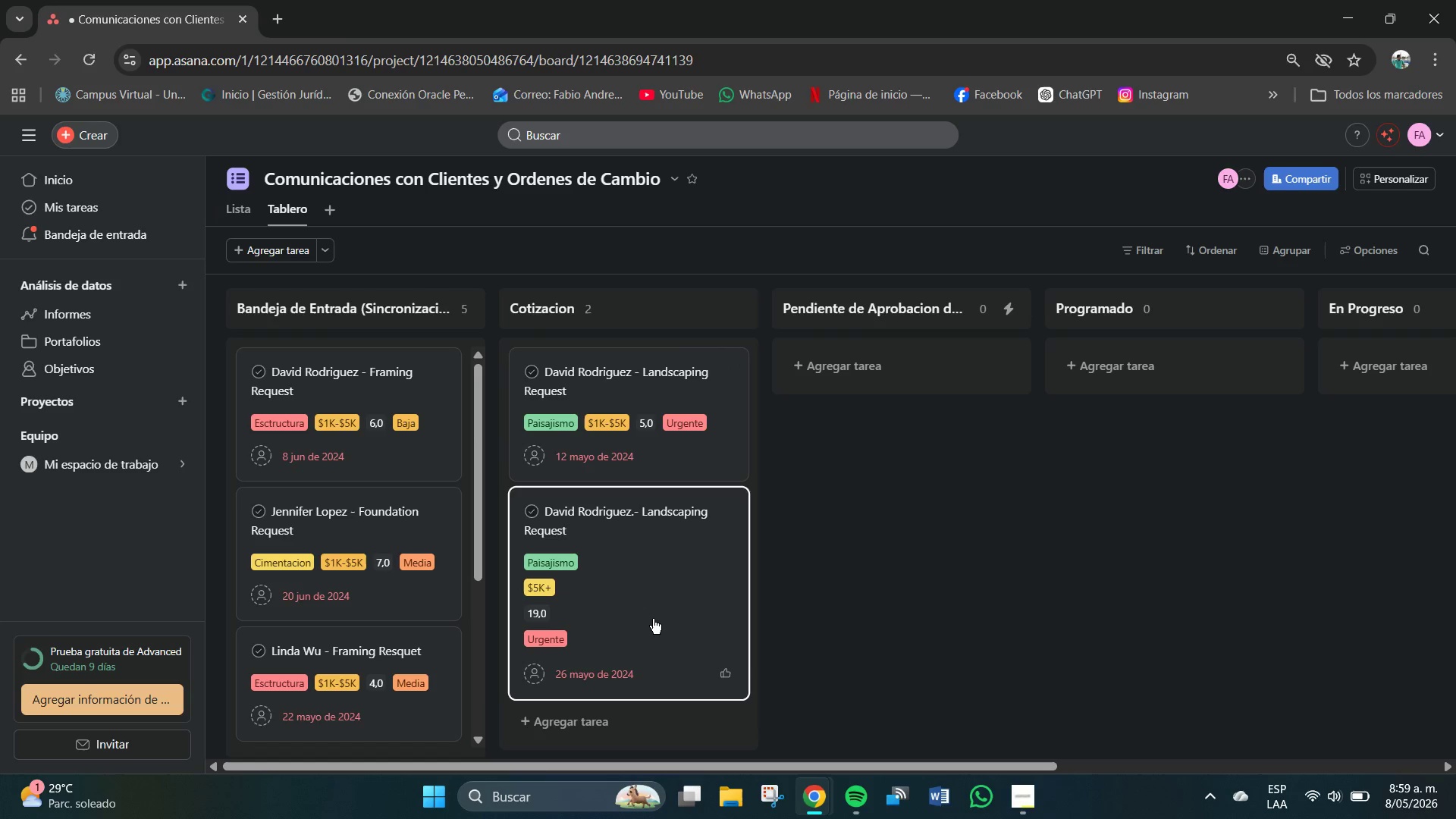 
scroll: coordinate [653, 623], scroll_direction: down, amount: 2.0
 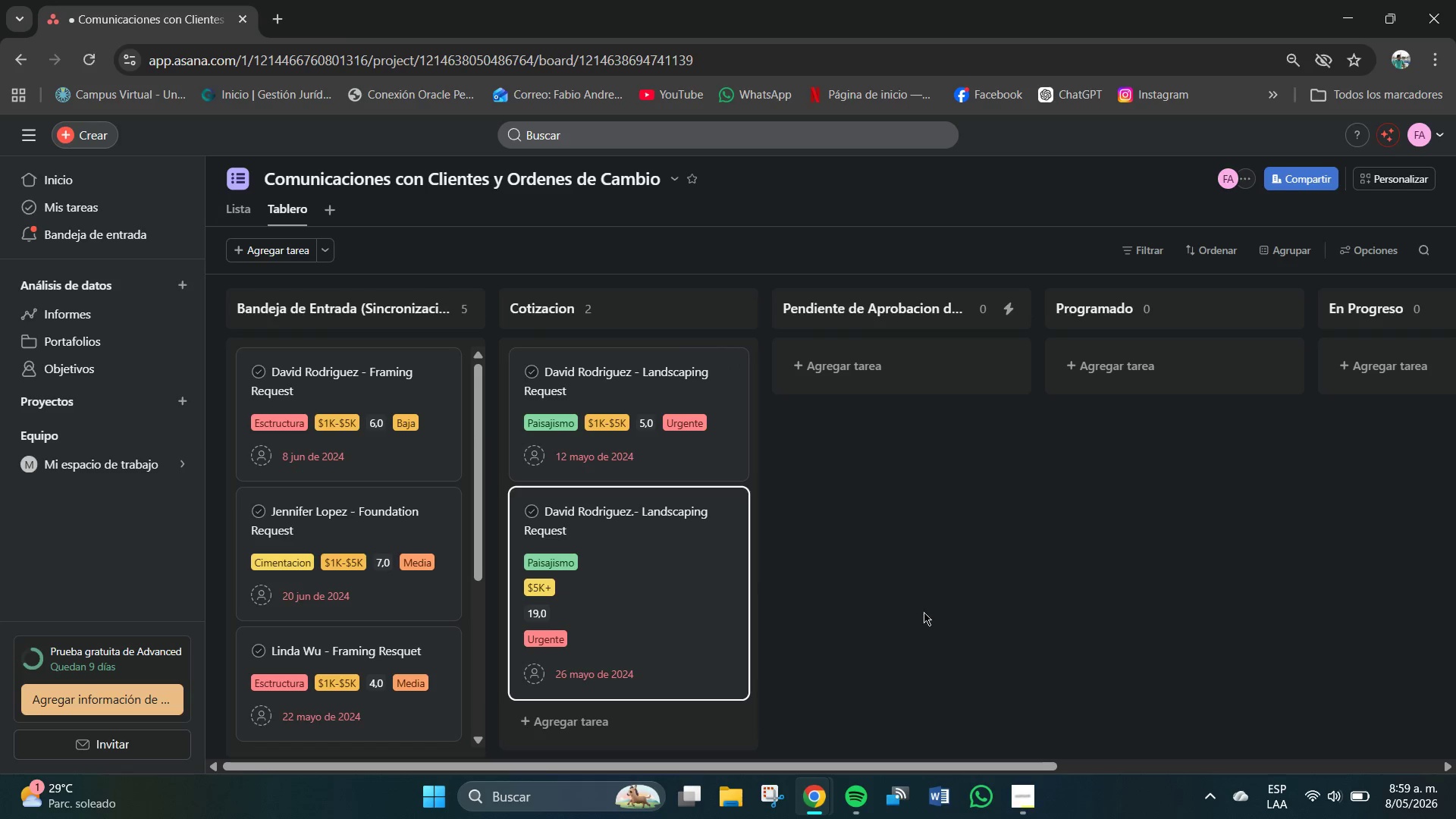 
left_click([922, 610])
 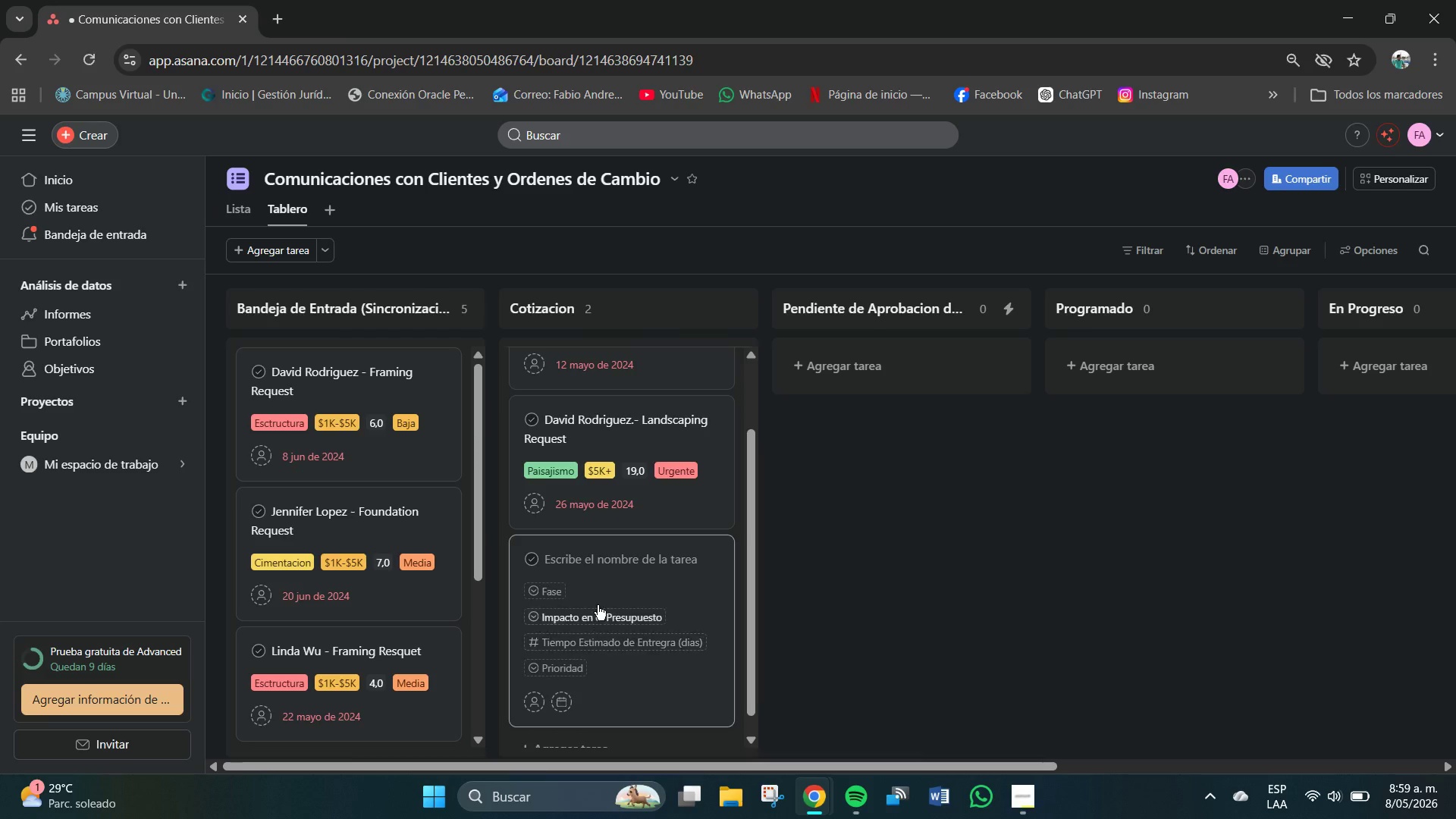 
scroll: coordinate [607, 592], scroll_direction: down, amount: 2.0
 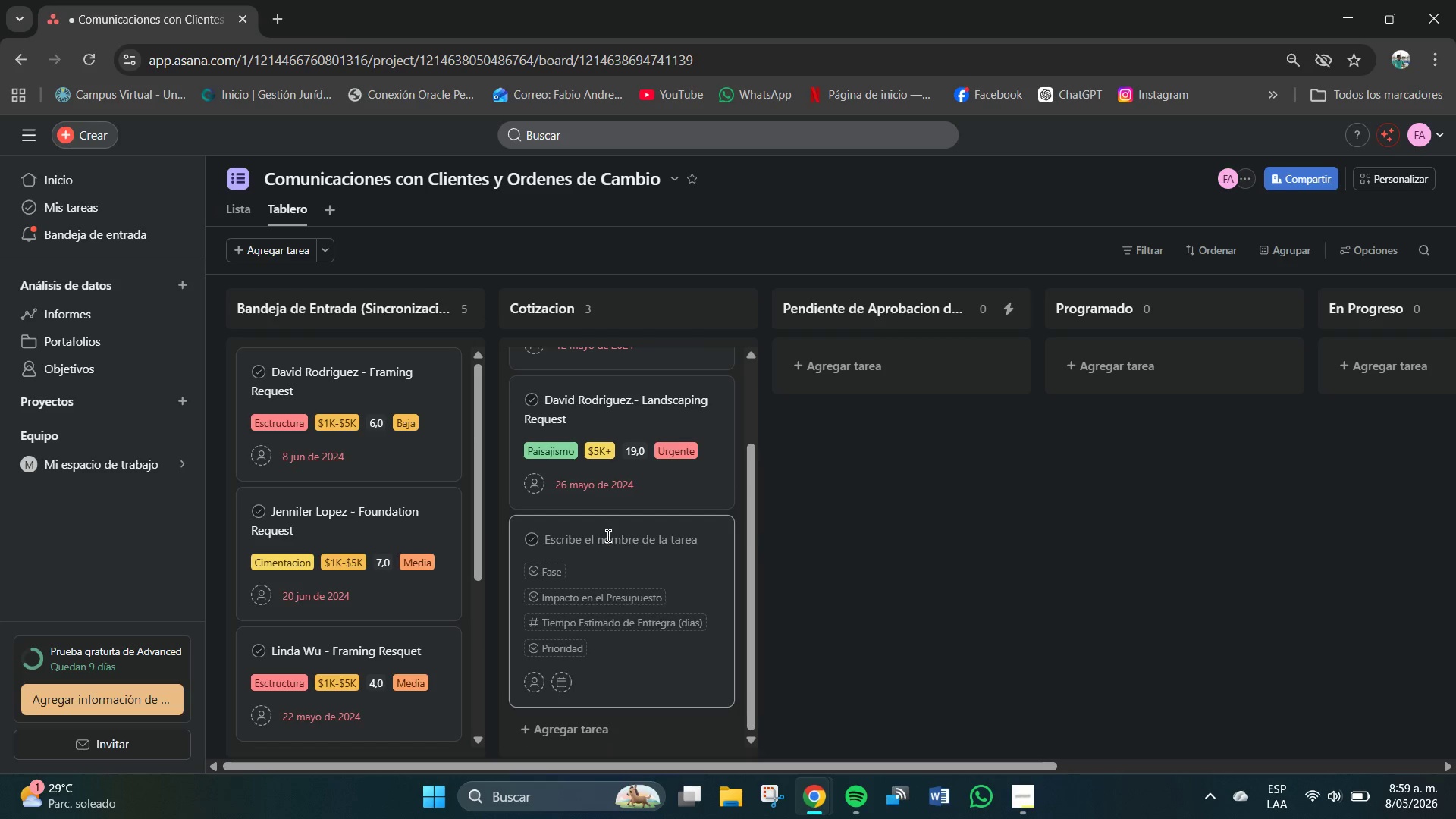 
left_click([610, 536])
 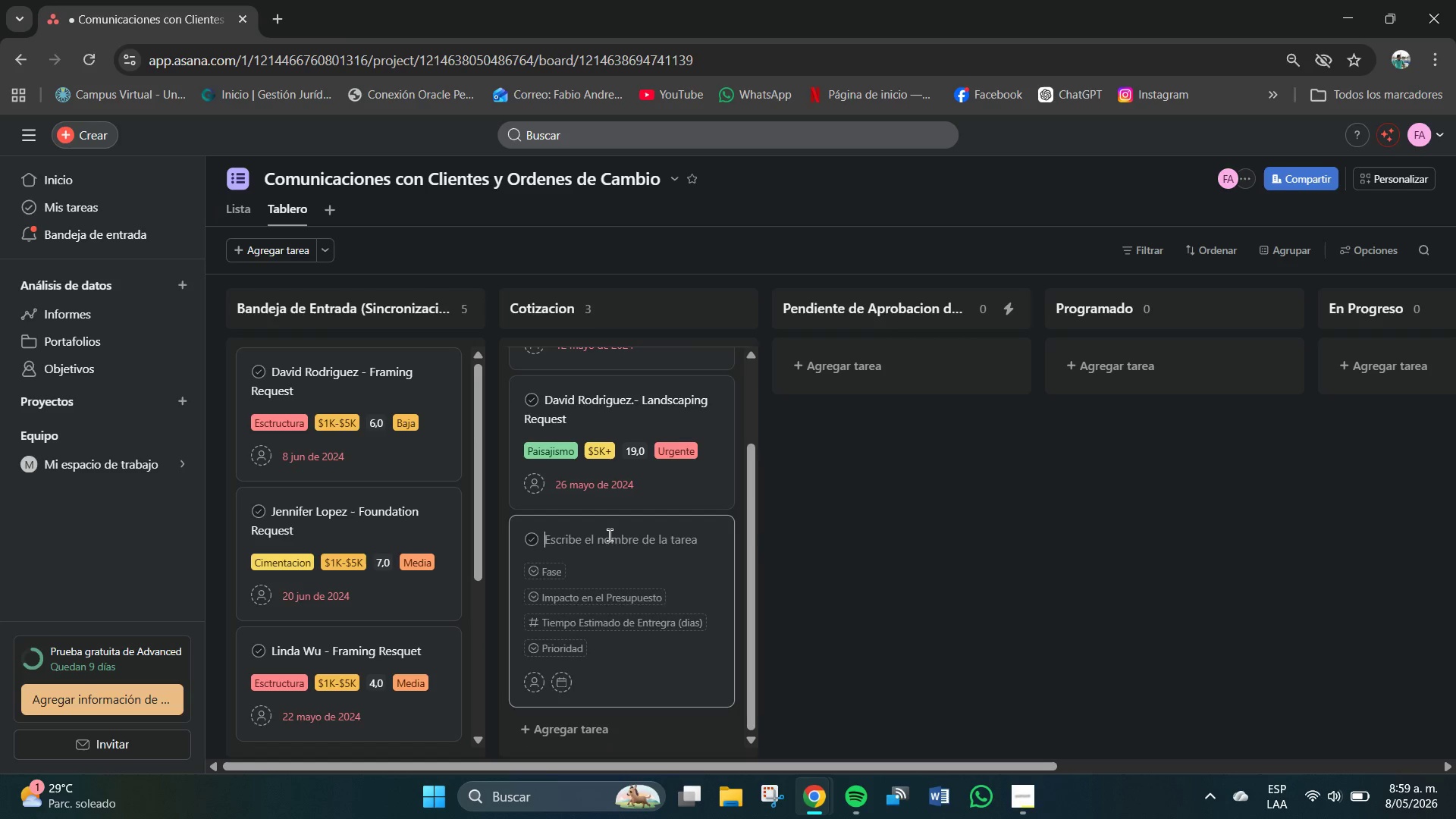 
type(Robert Vance )
key(Backspace)
type(- Finishing Request)
 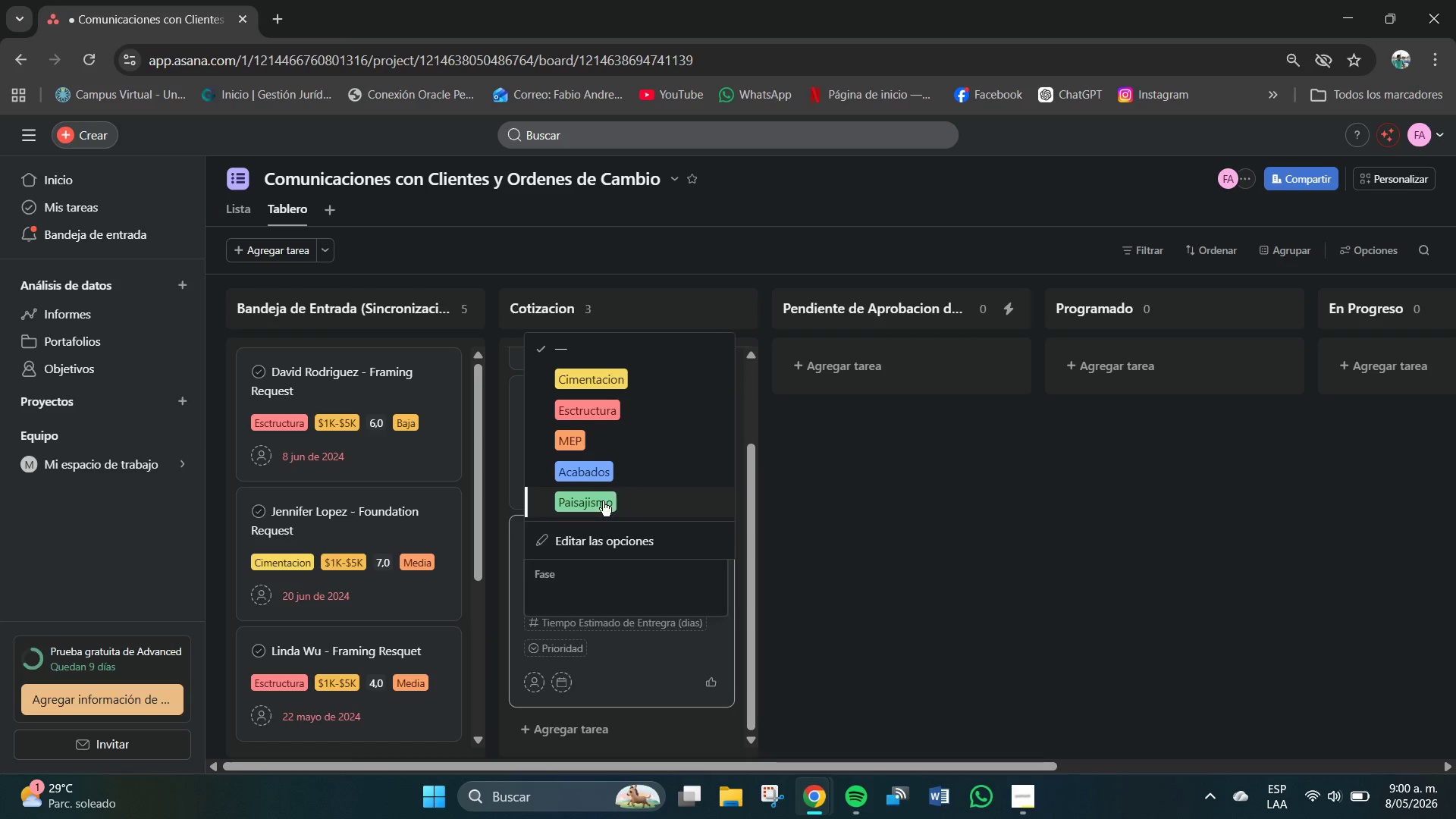 
wait(5.34)
 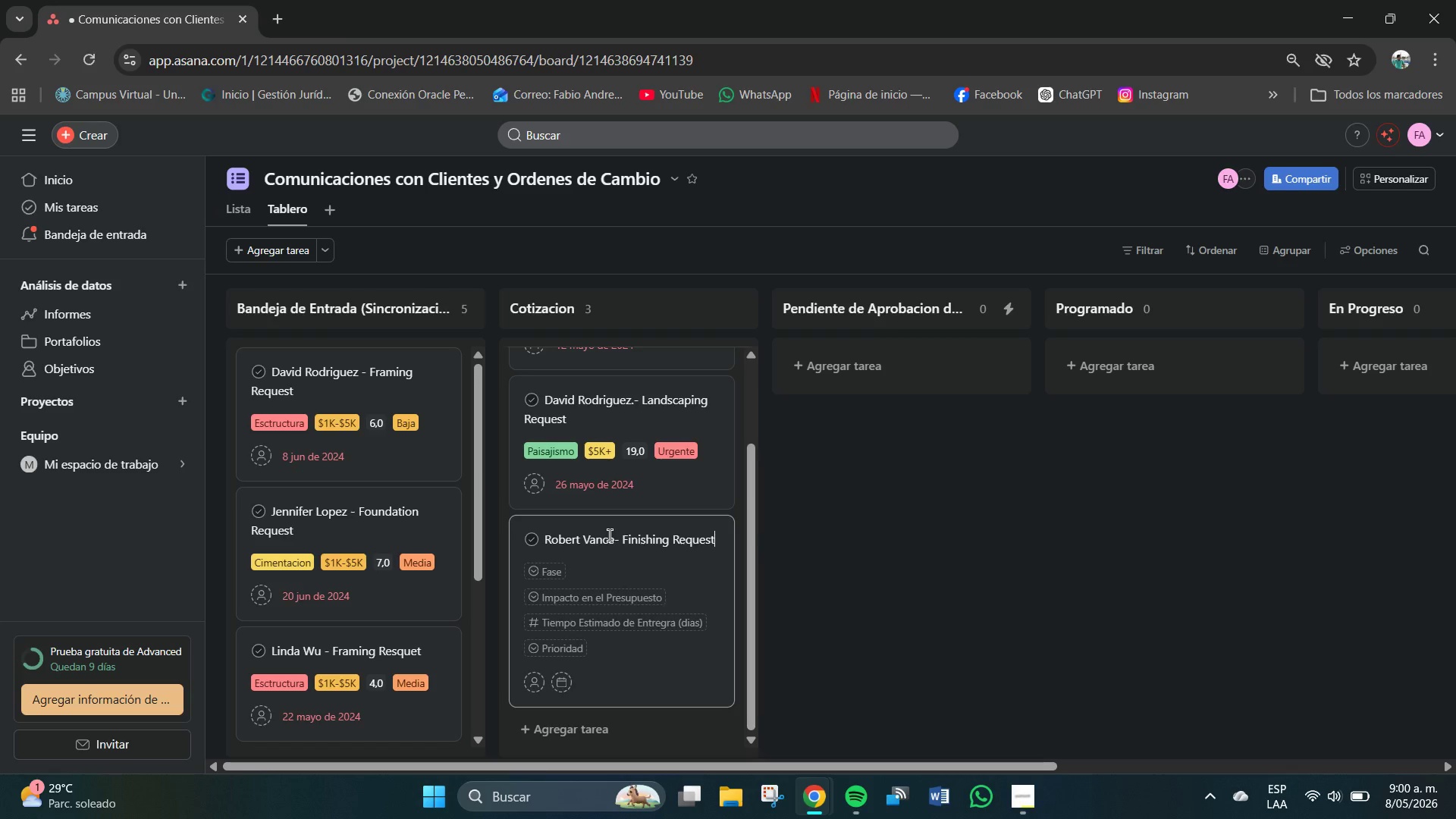 
left_click([604, 475])
 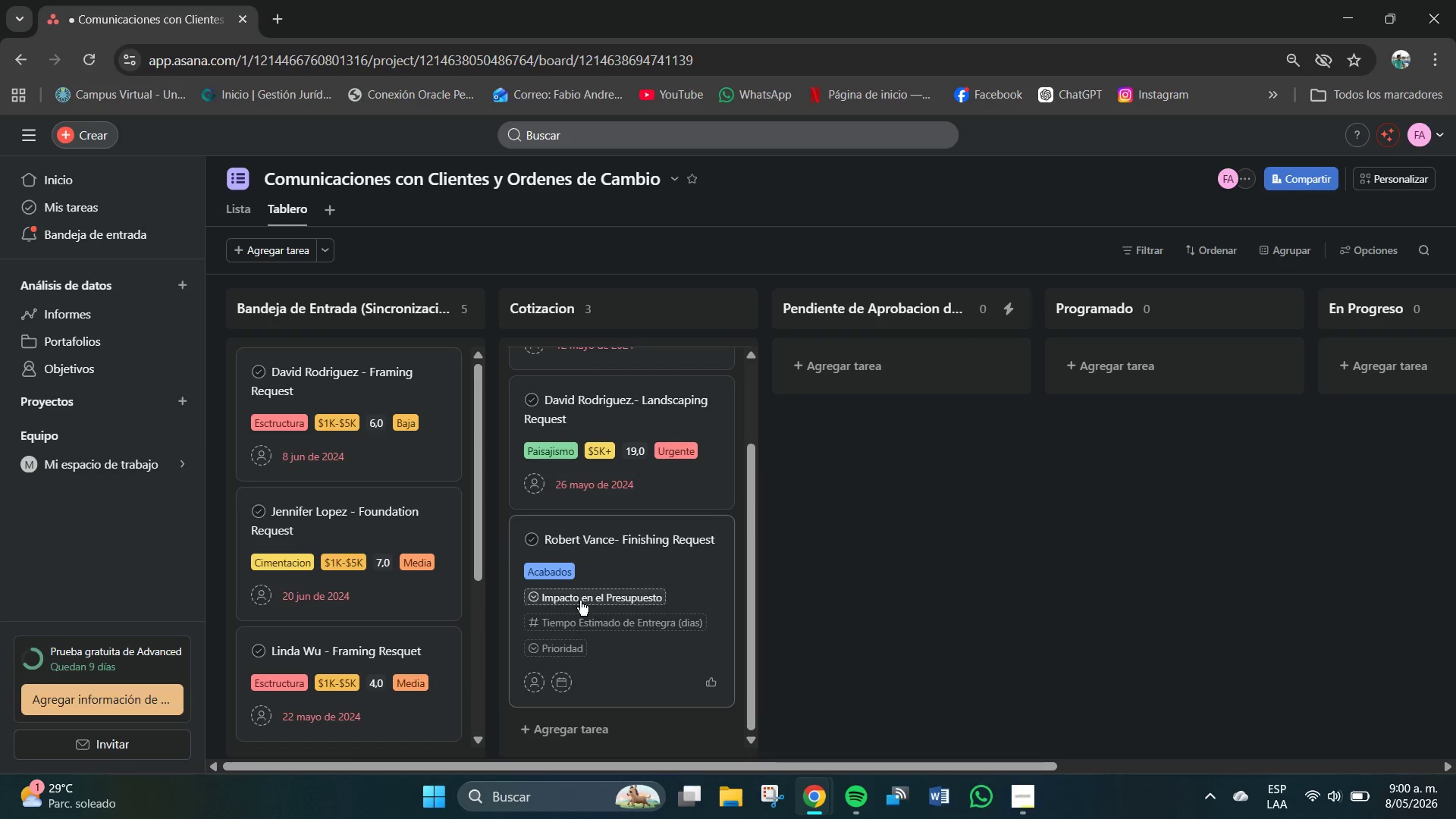 
left_click([580, 601])
 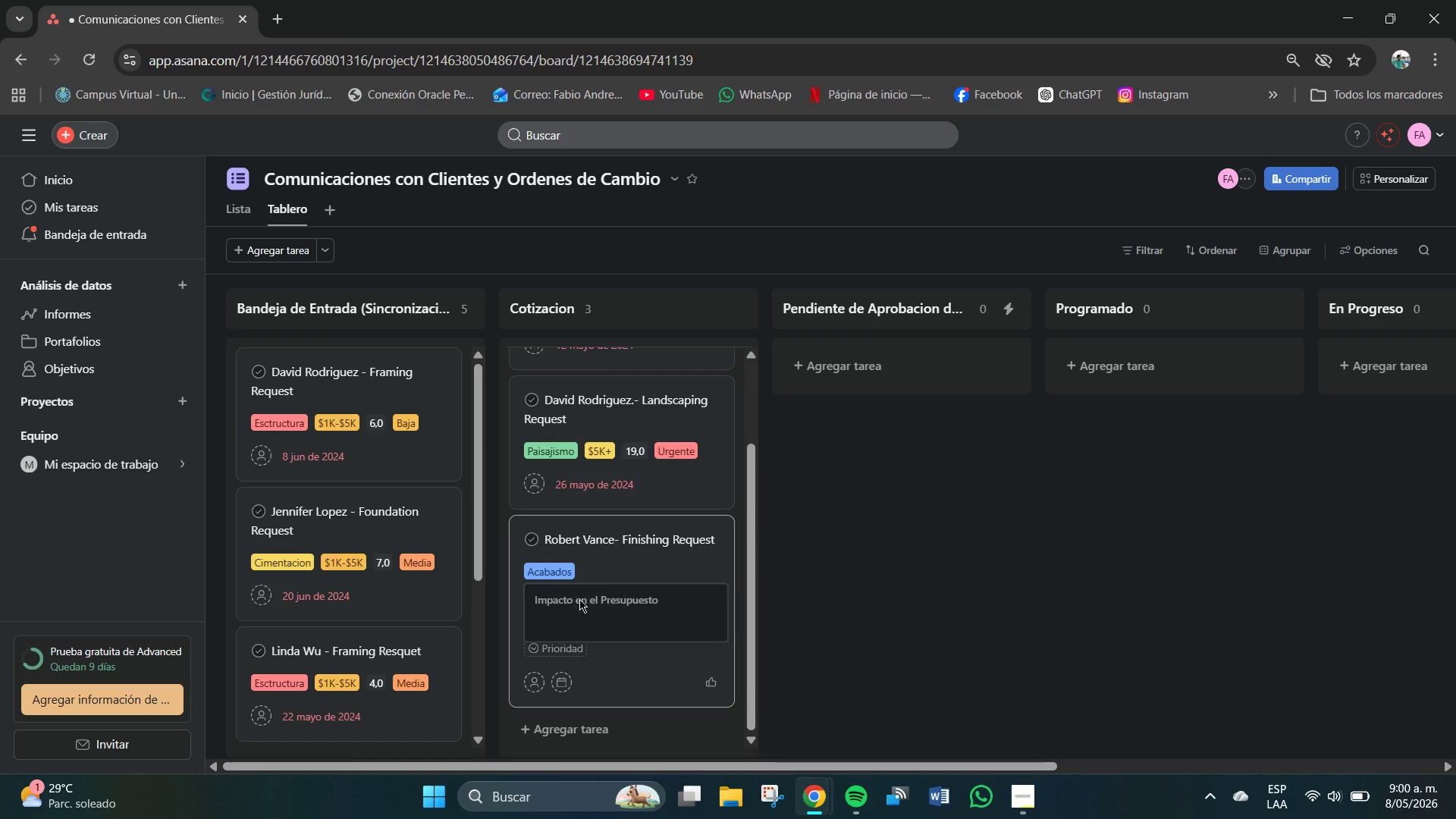 
mouse_move([588, 579])
 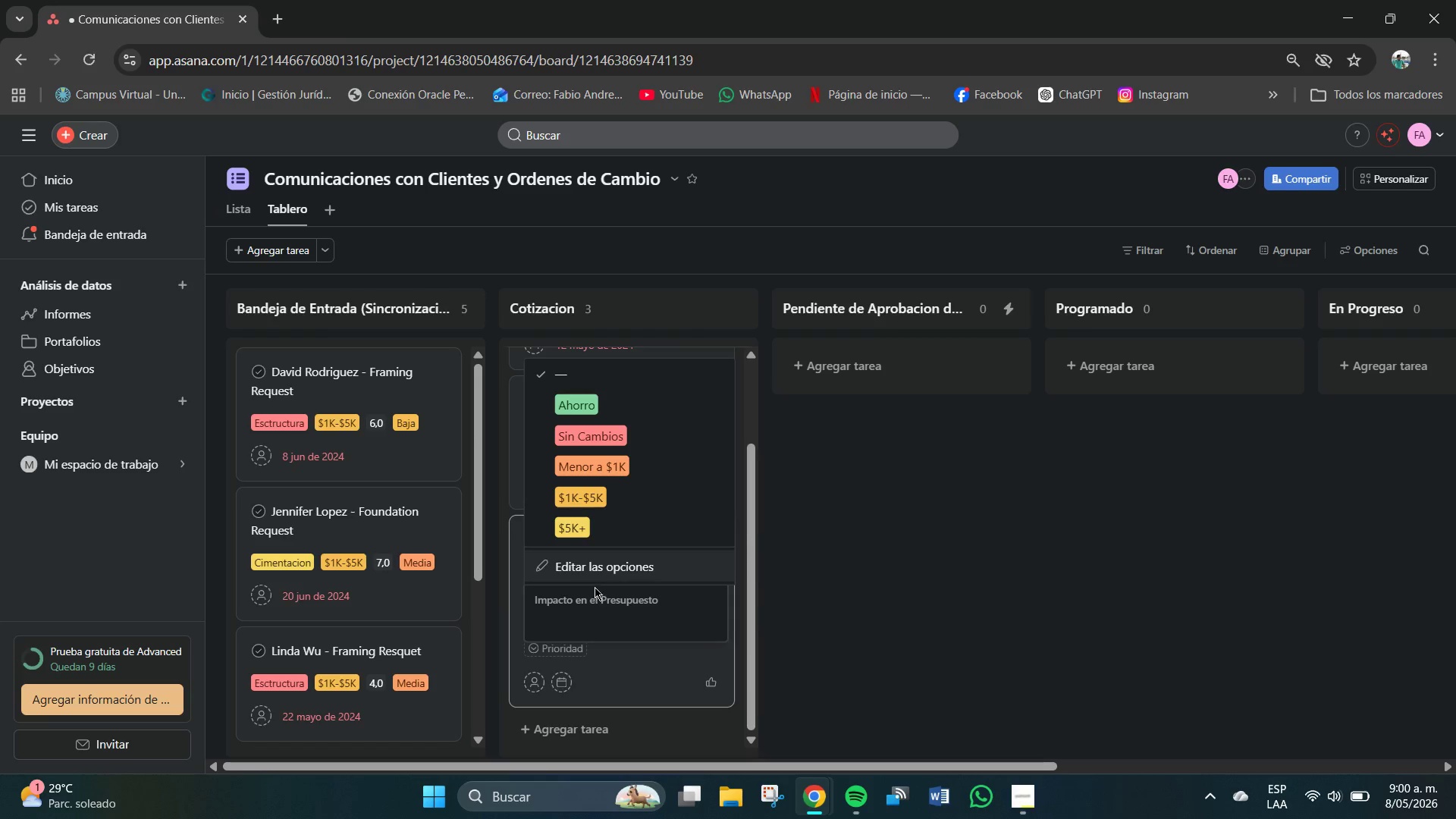 
left_click([608, 431])
 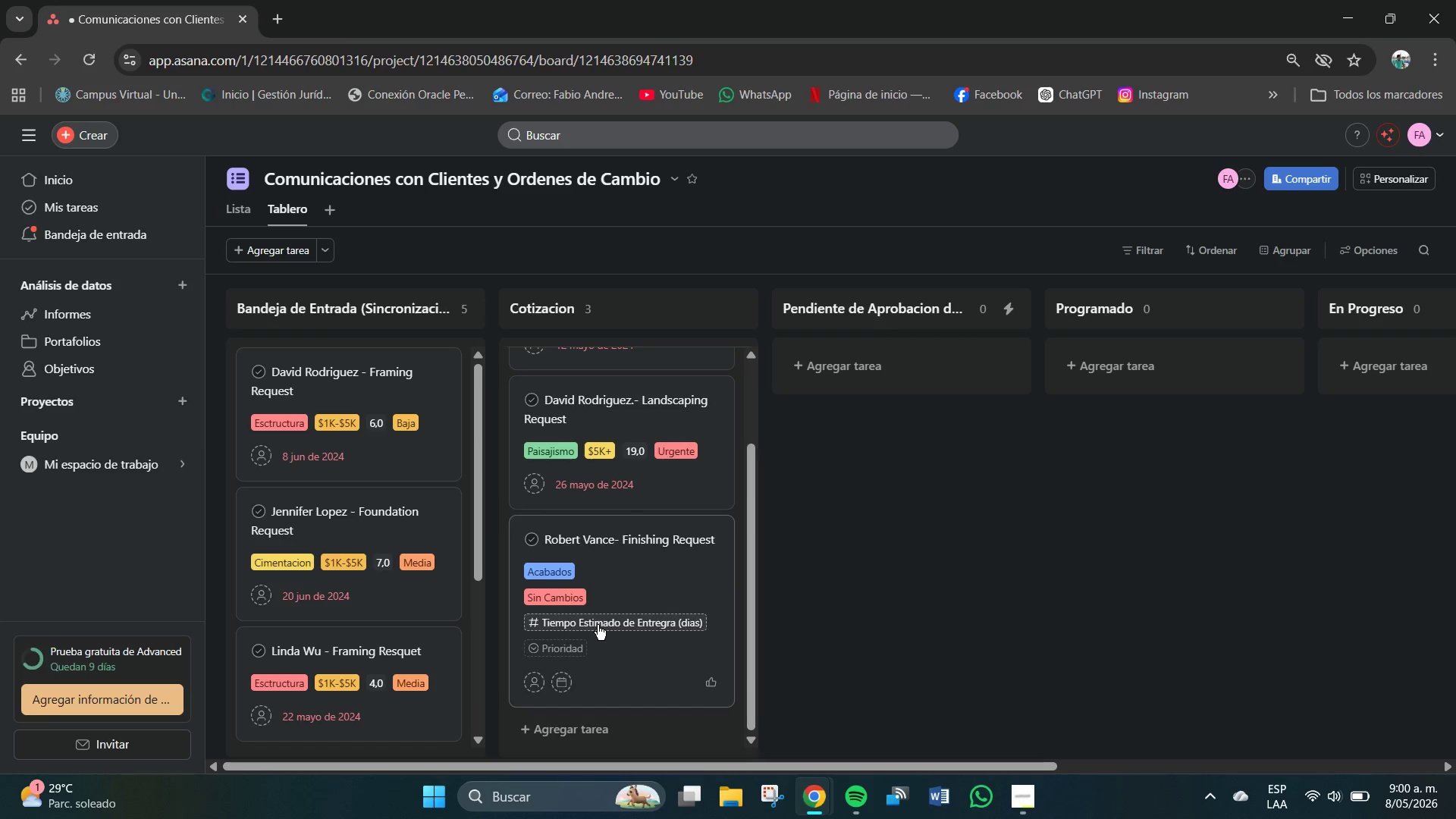 
left_click([598, 625])
 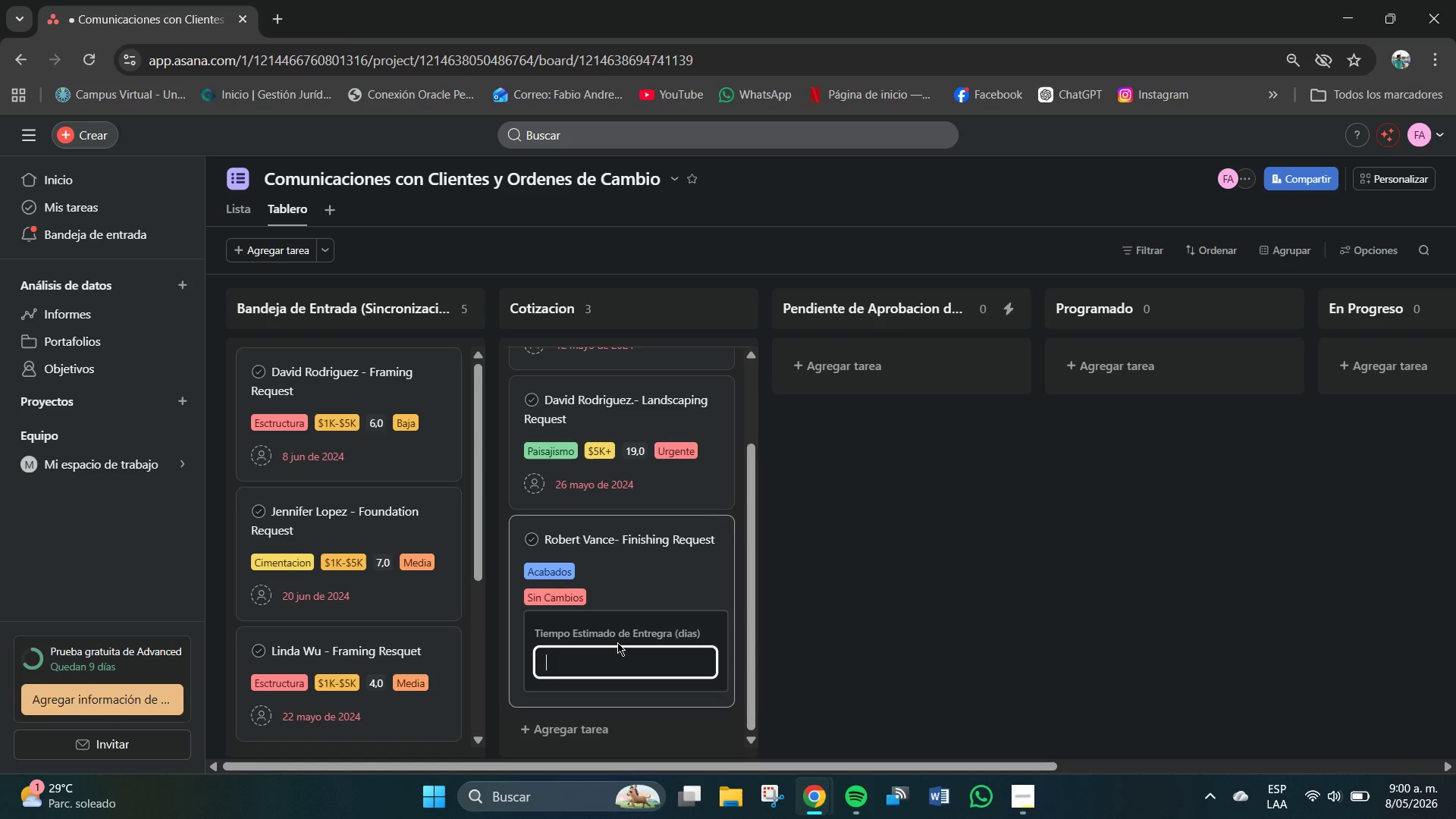 
left_click([622, 655])
 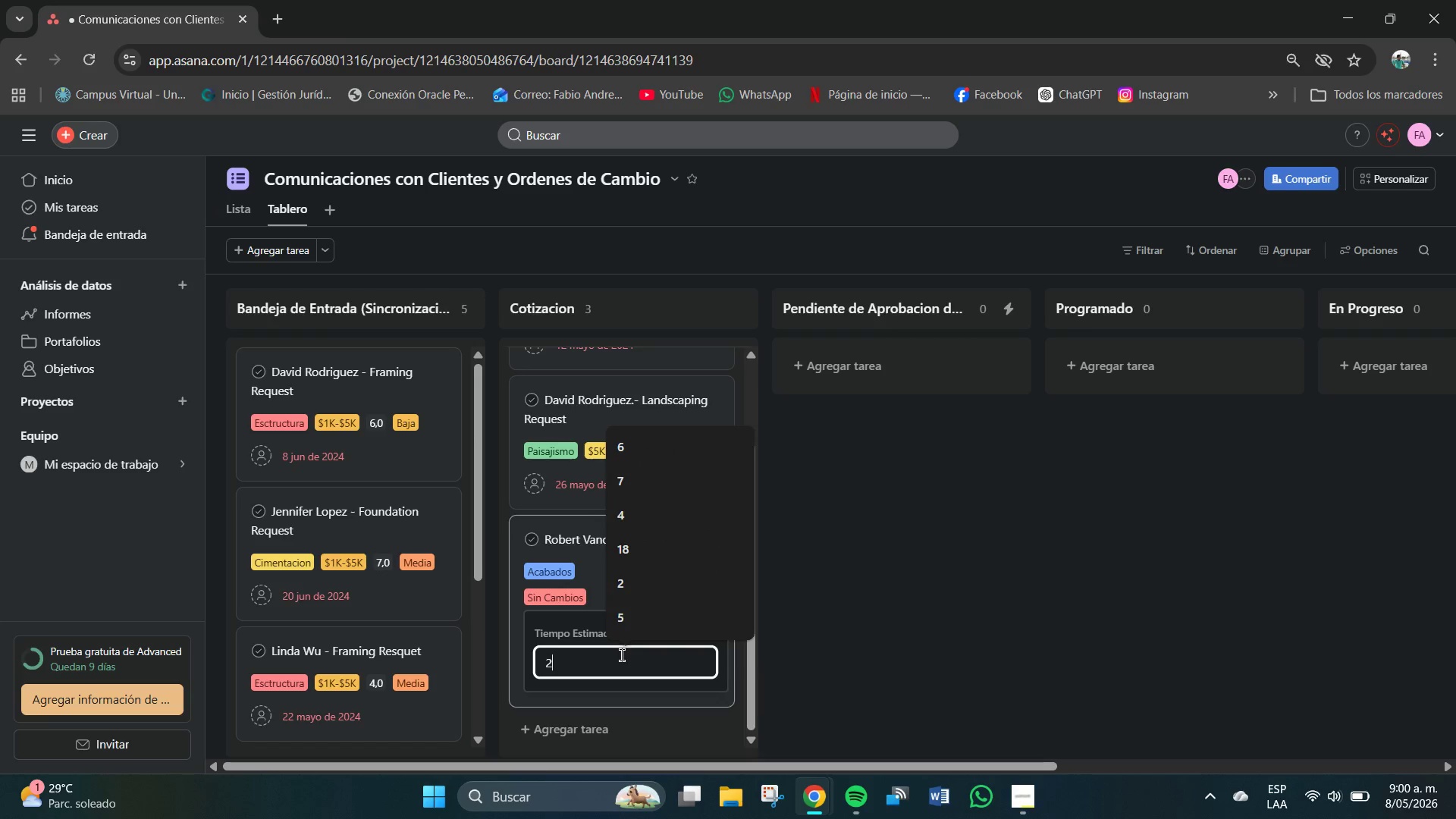 
key(Numpad2)
 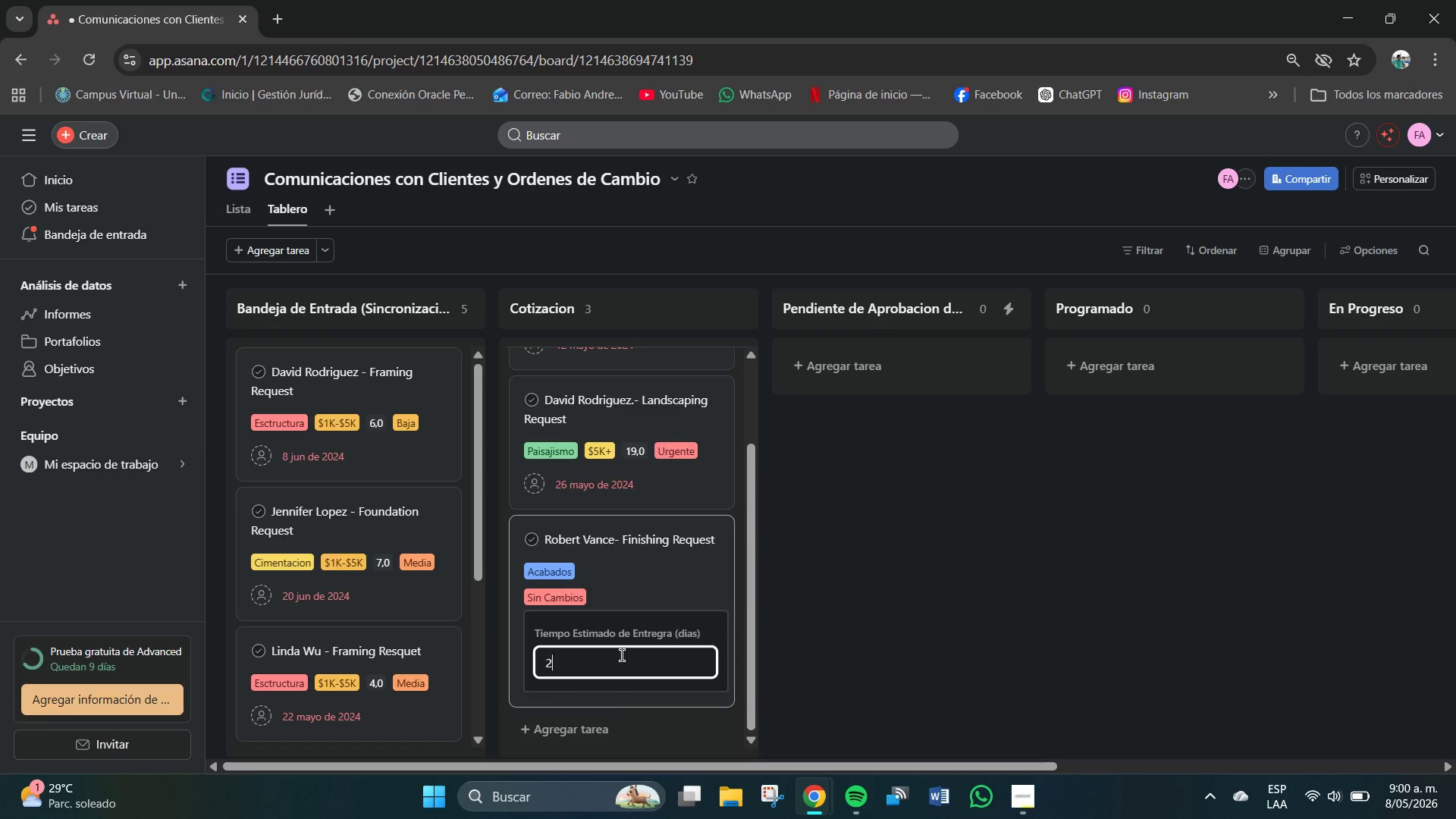 
key(NumpadEnter)
 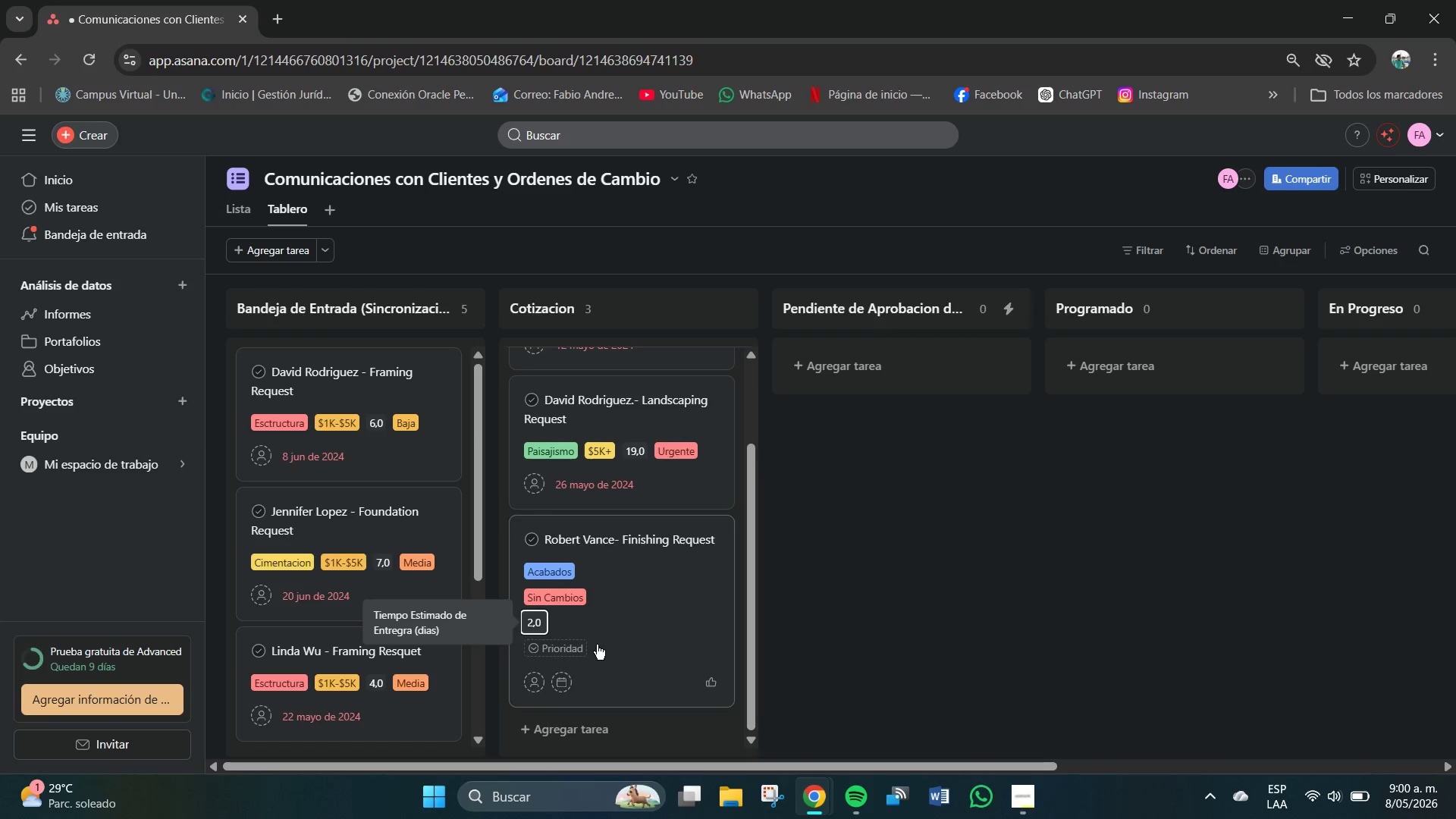 
mouse_move([574, 627])
 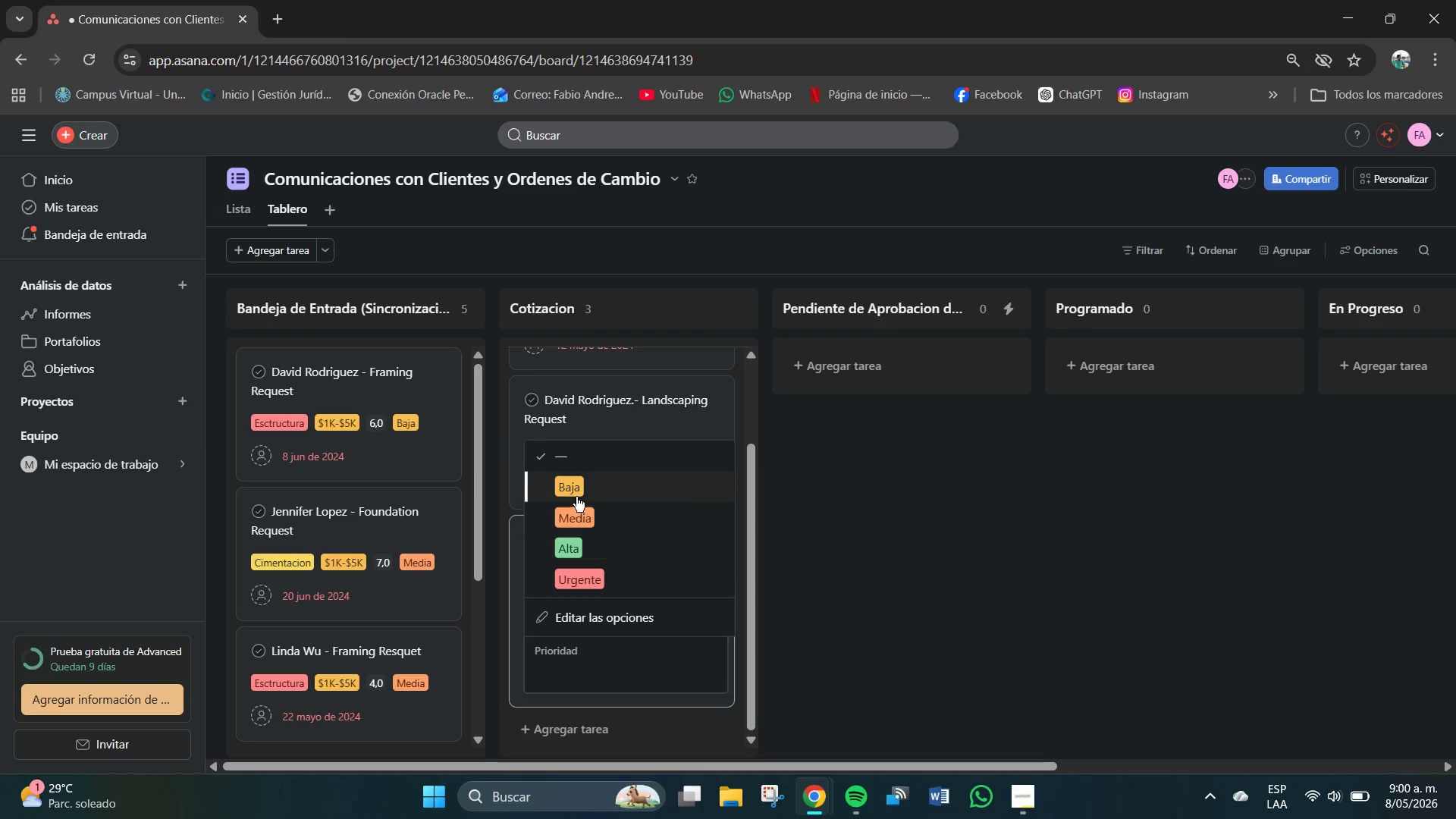 
left_click([573, 491])
 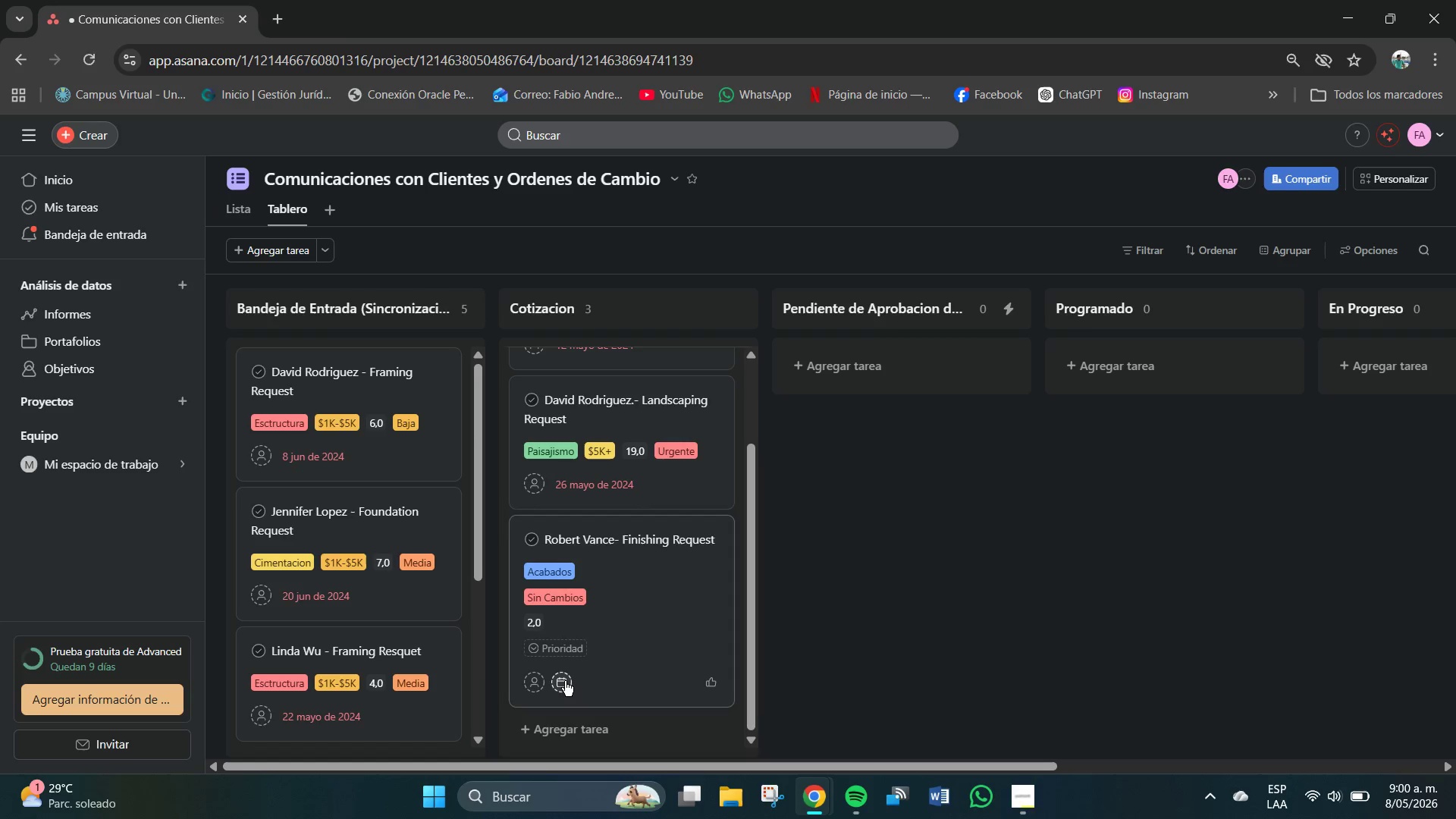 
left_click([565, 681])
 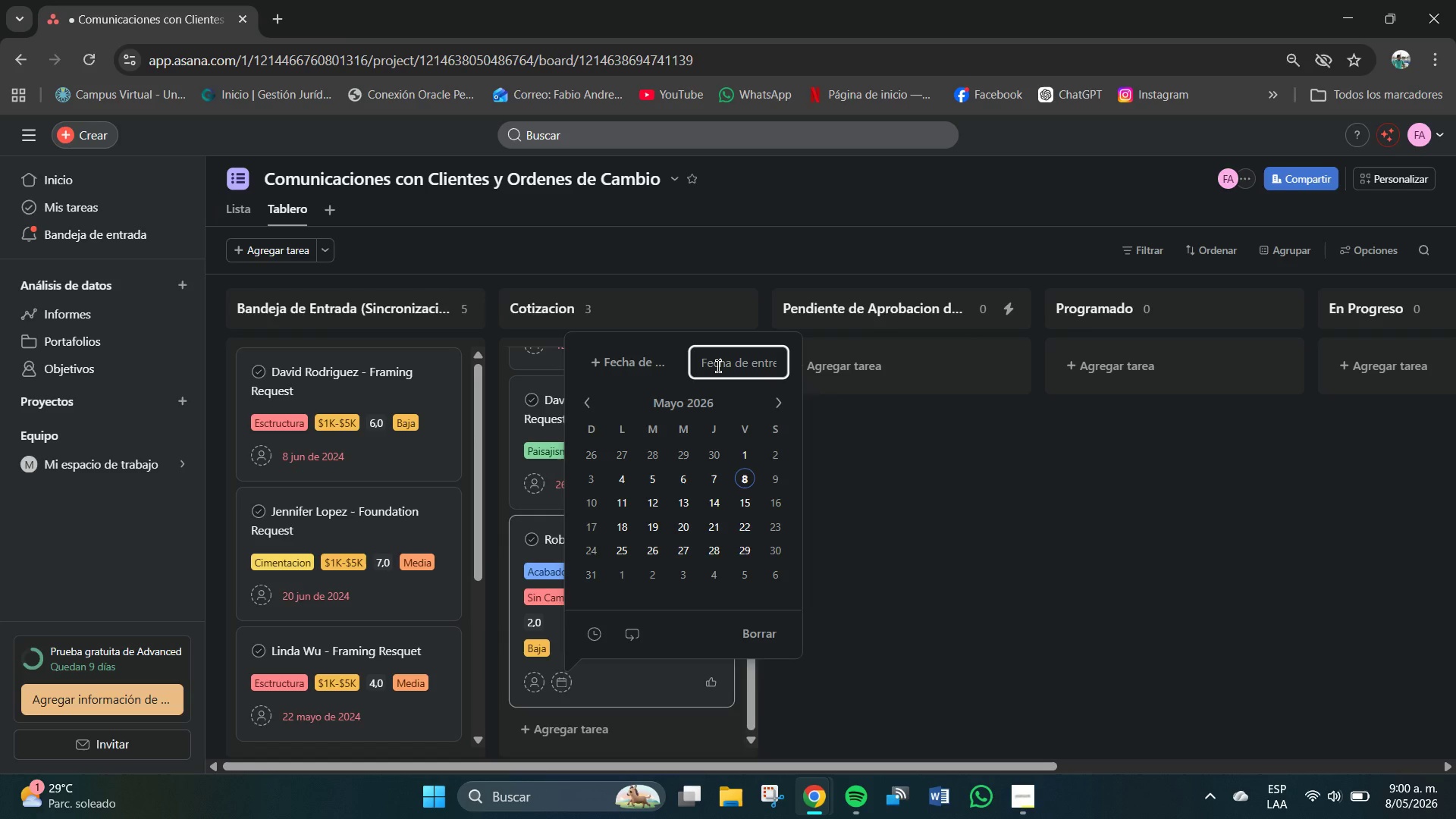 
key(Numpad1)
 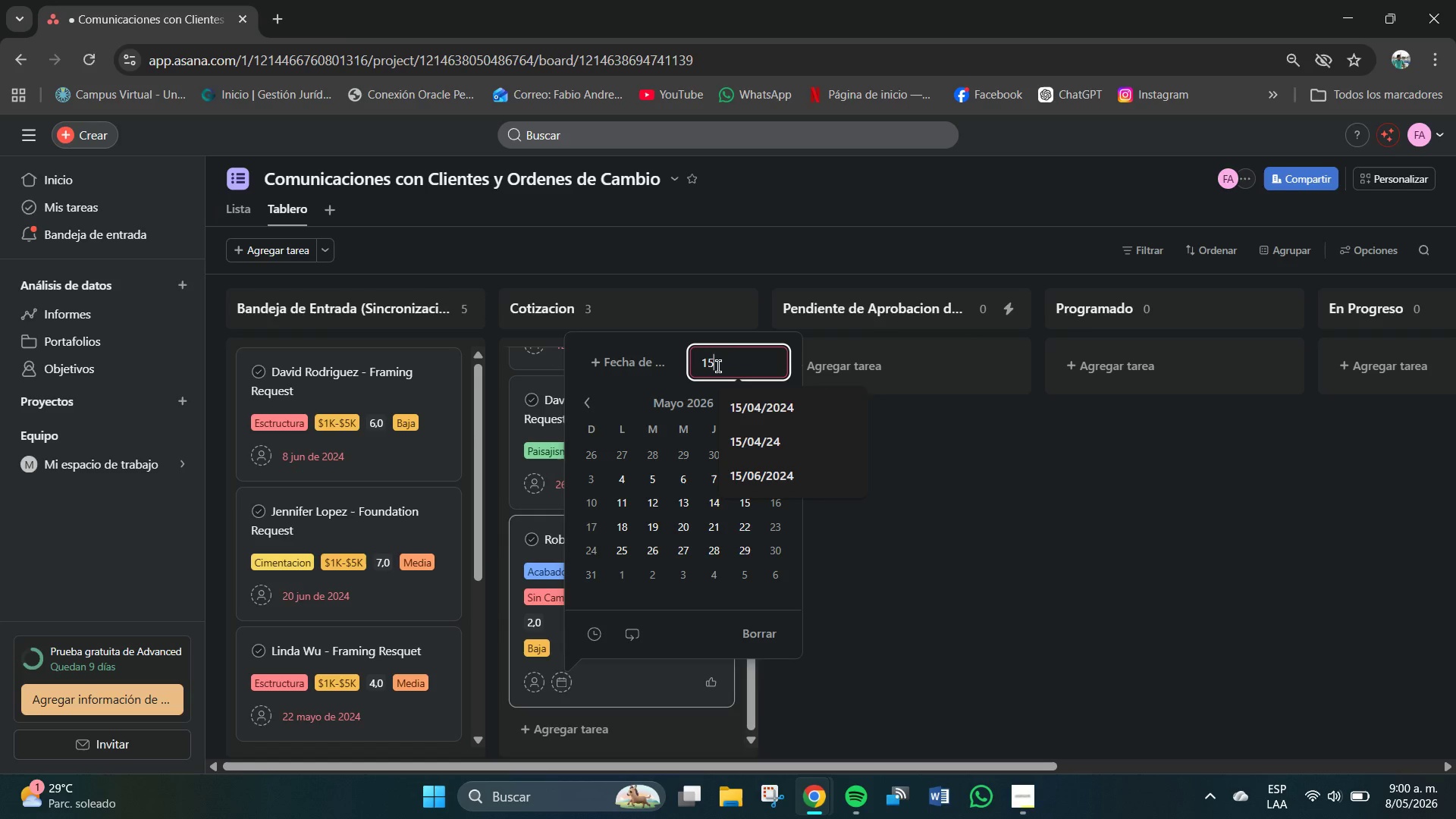 
key(Numpad5)
 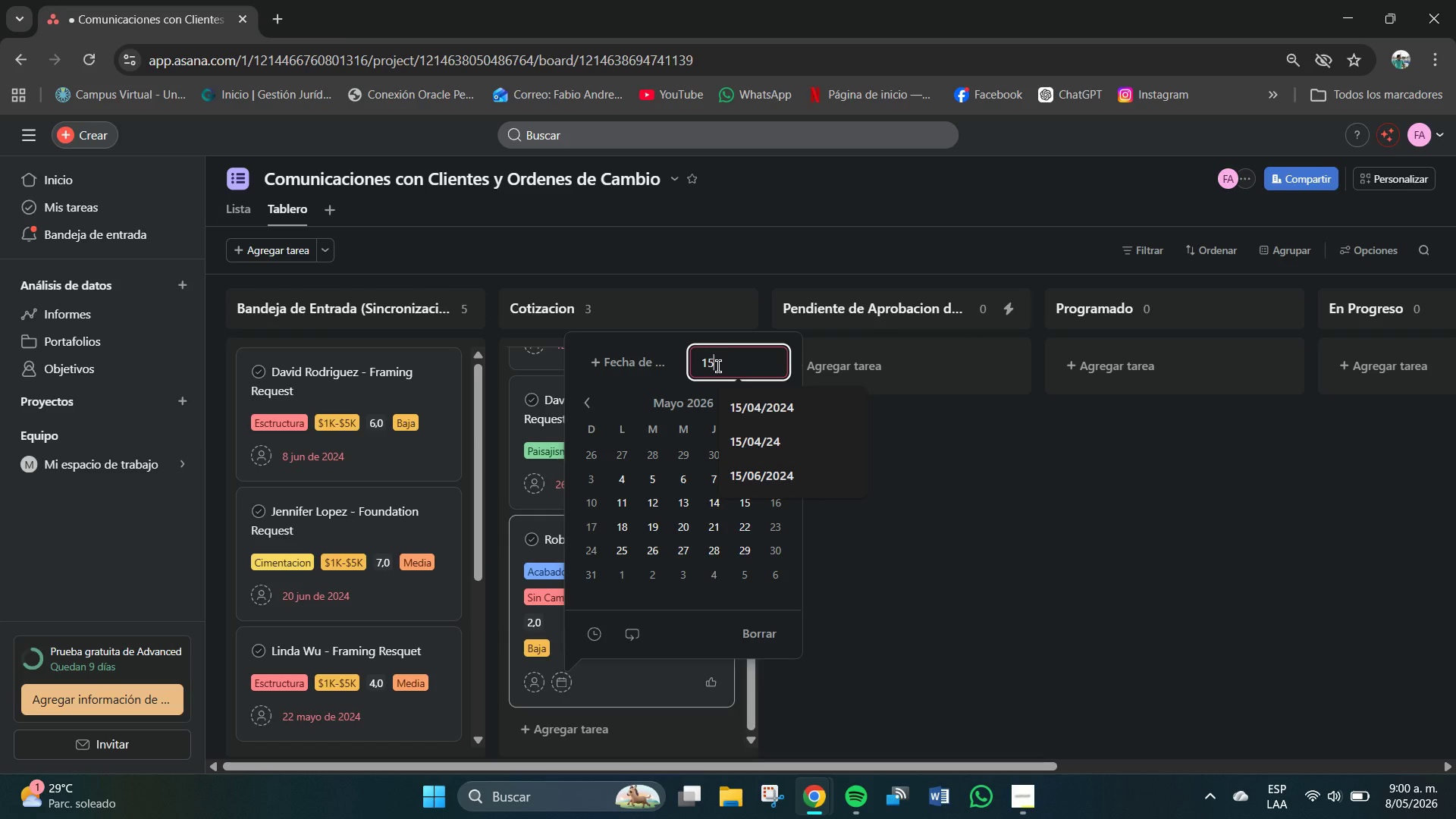 
key(Shift+7)
 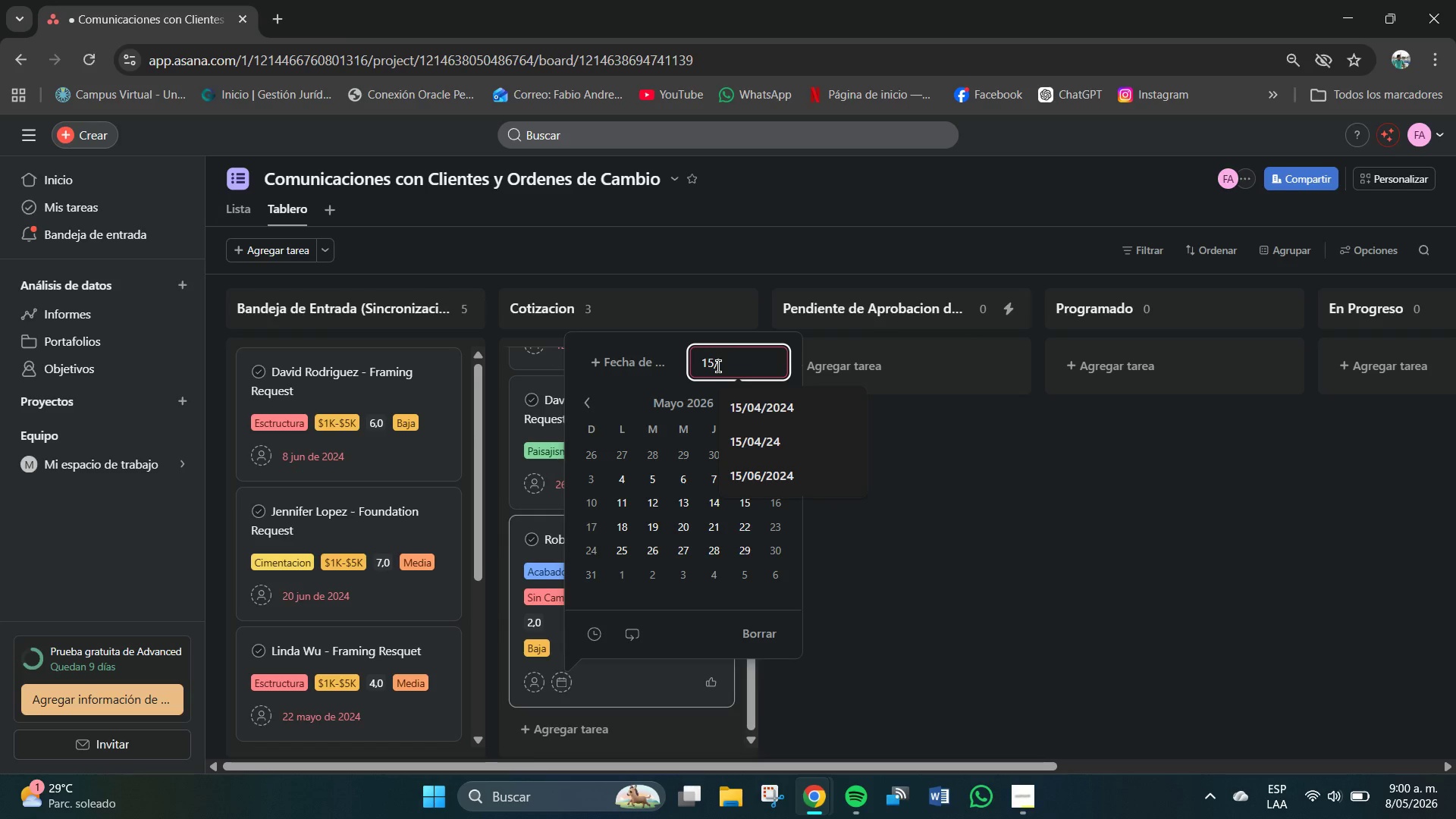 
key(Numpad0)
 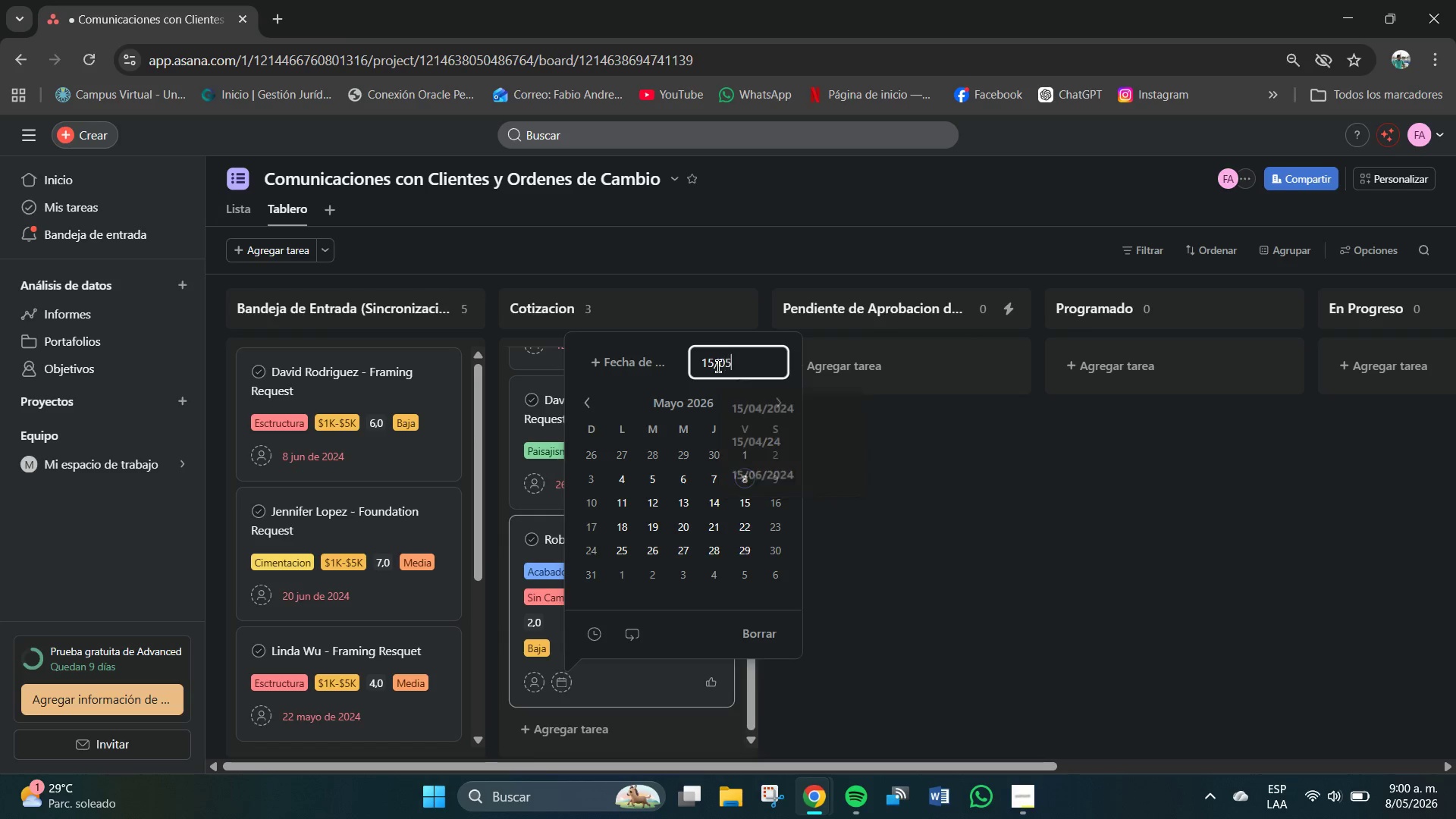 
key(Numpad5)
 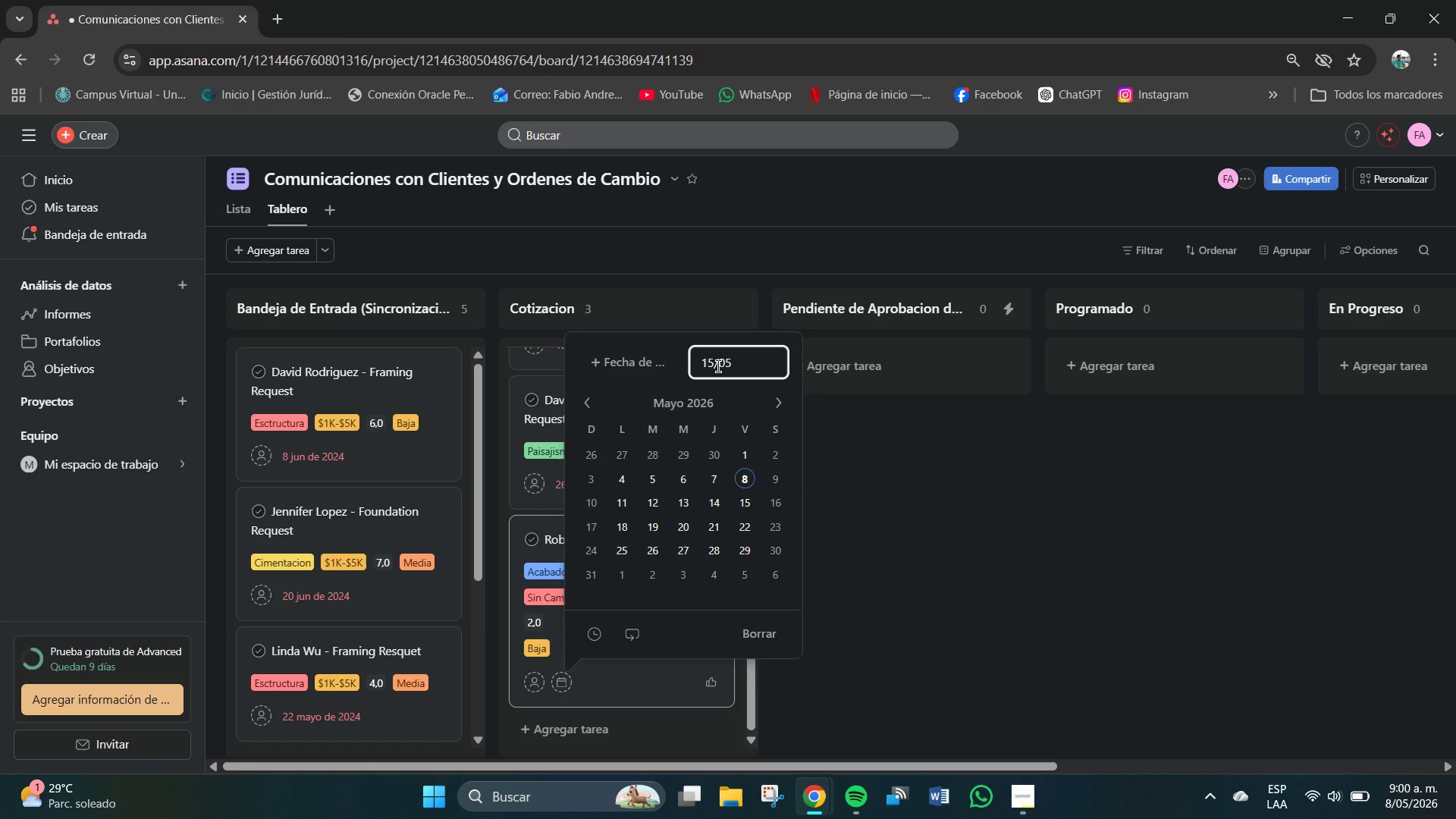 
key(Shift+7)
 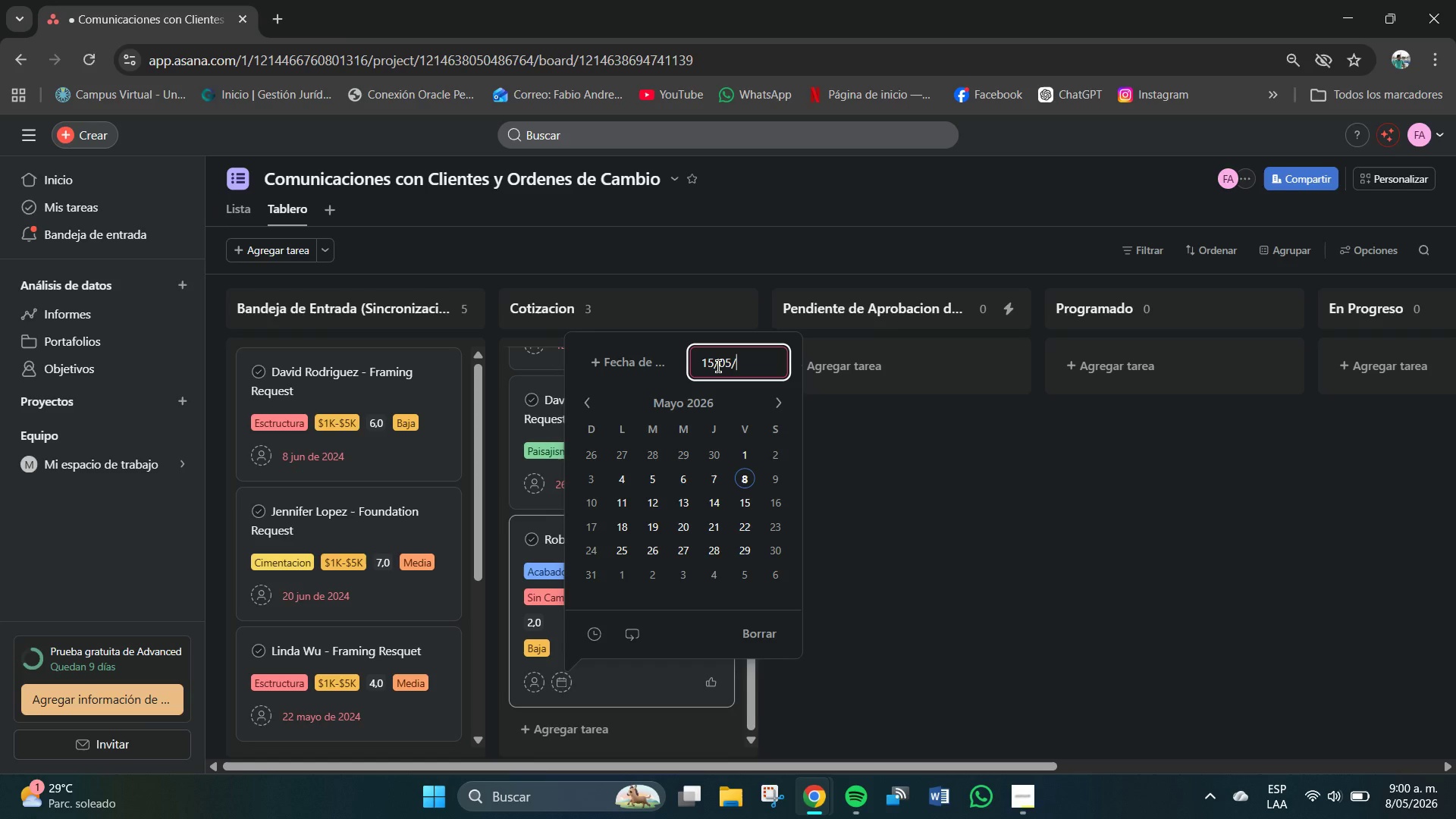 
key(Numpad2)
 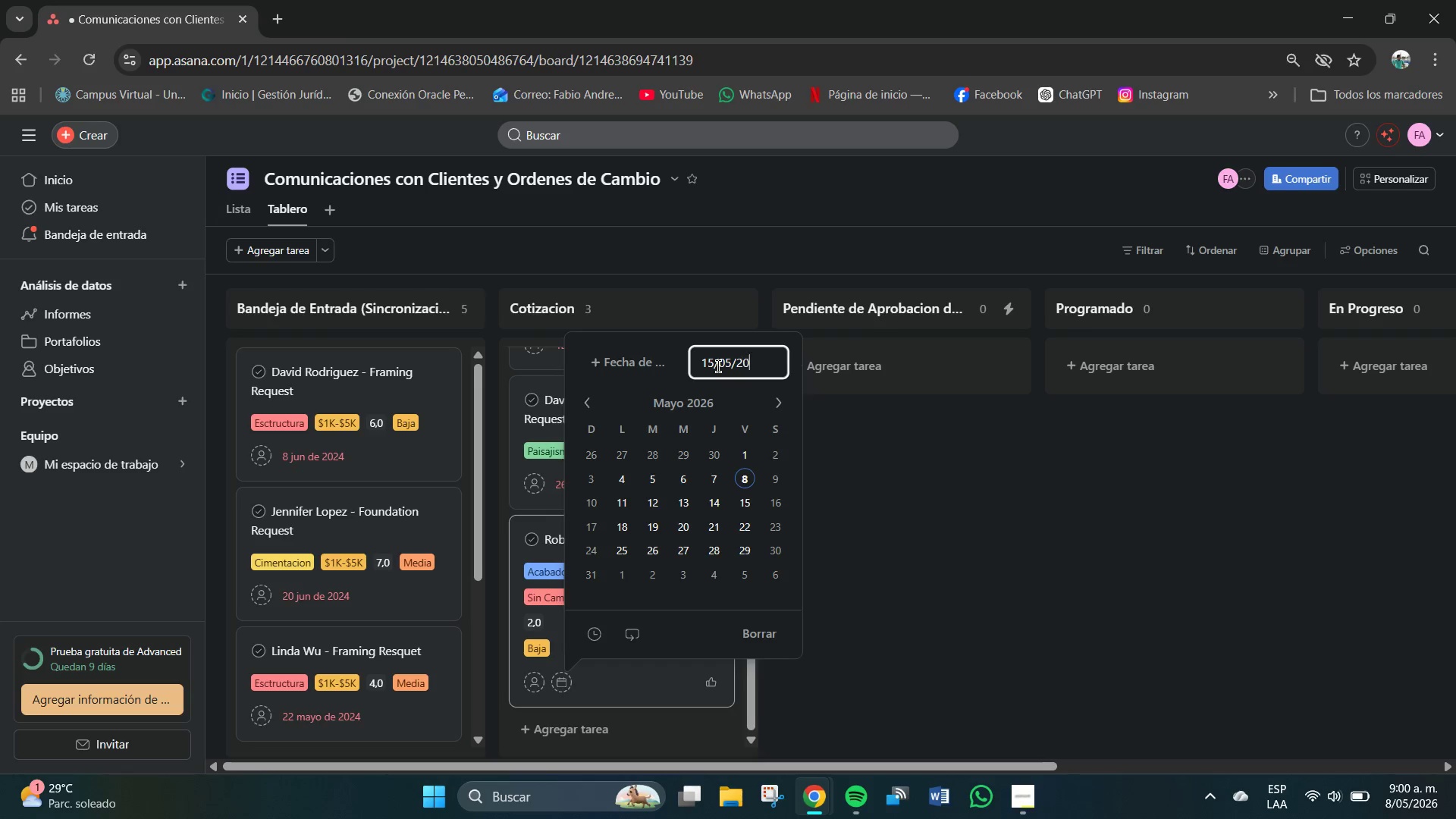 
key(Numpad0)
 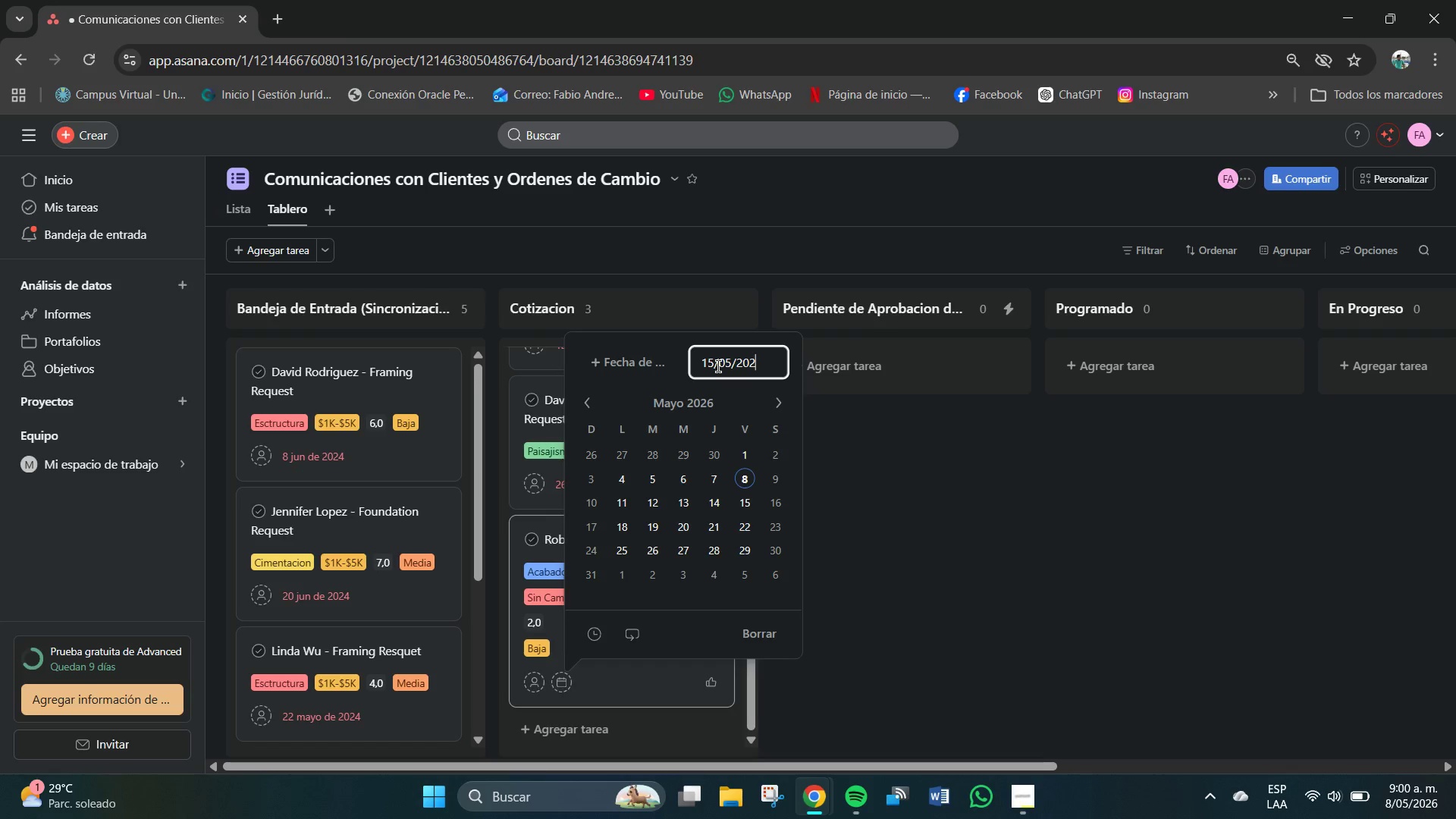 
key(Numpad2)
 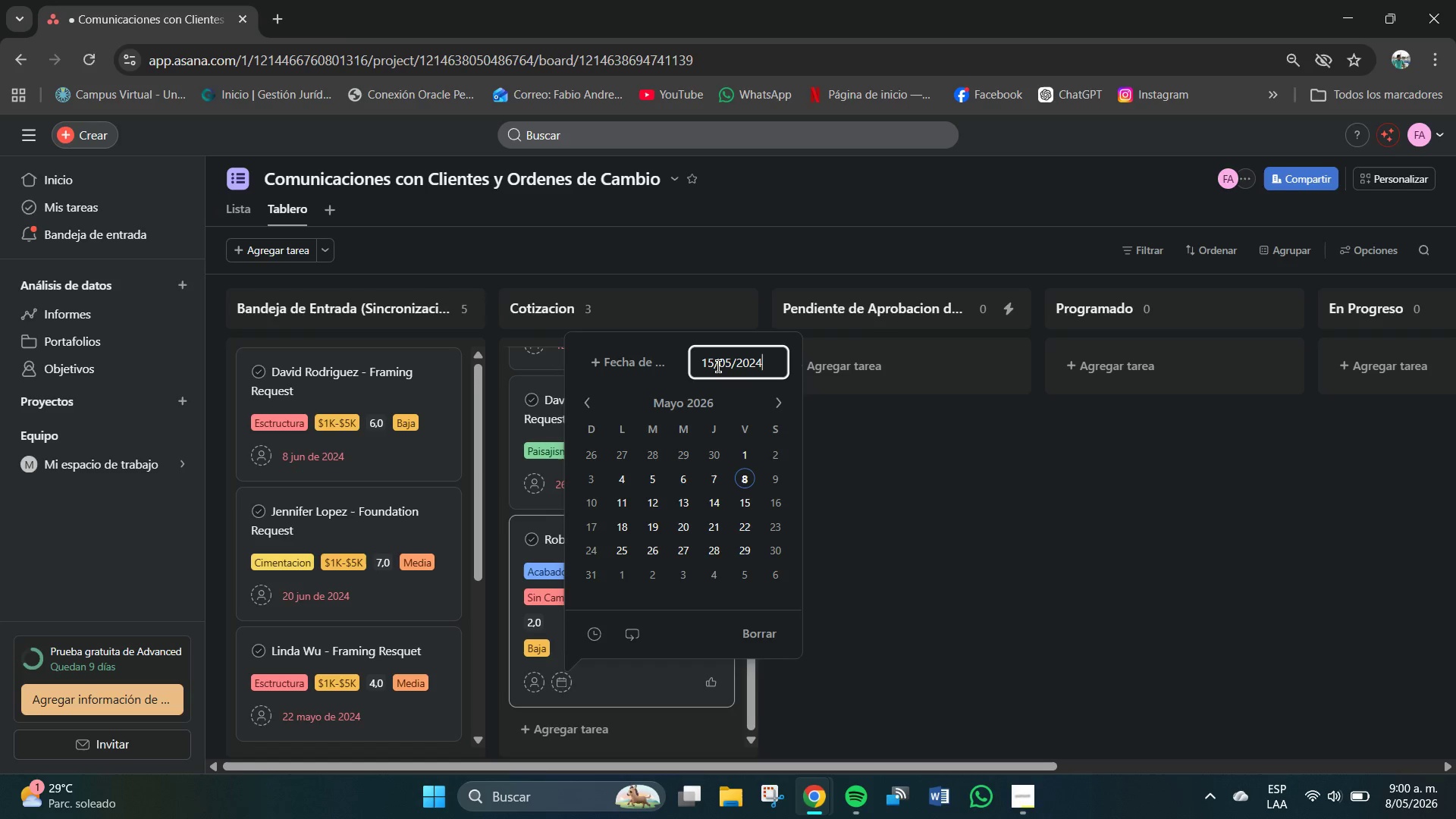 
key(Numpad4)
 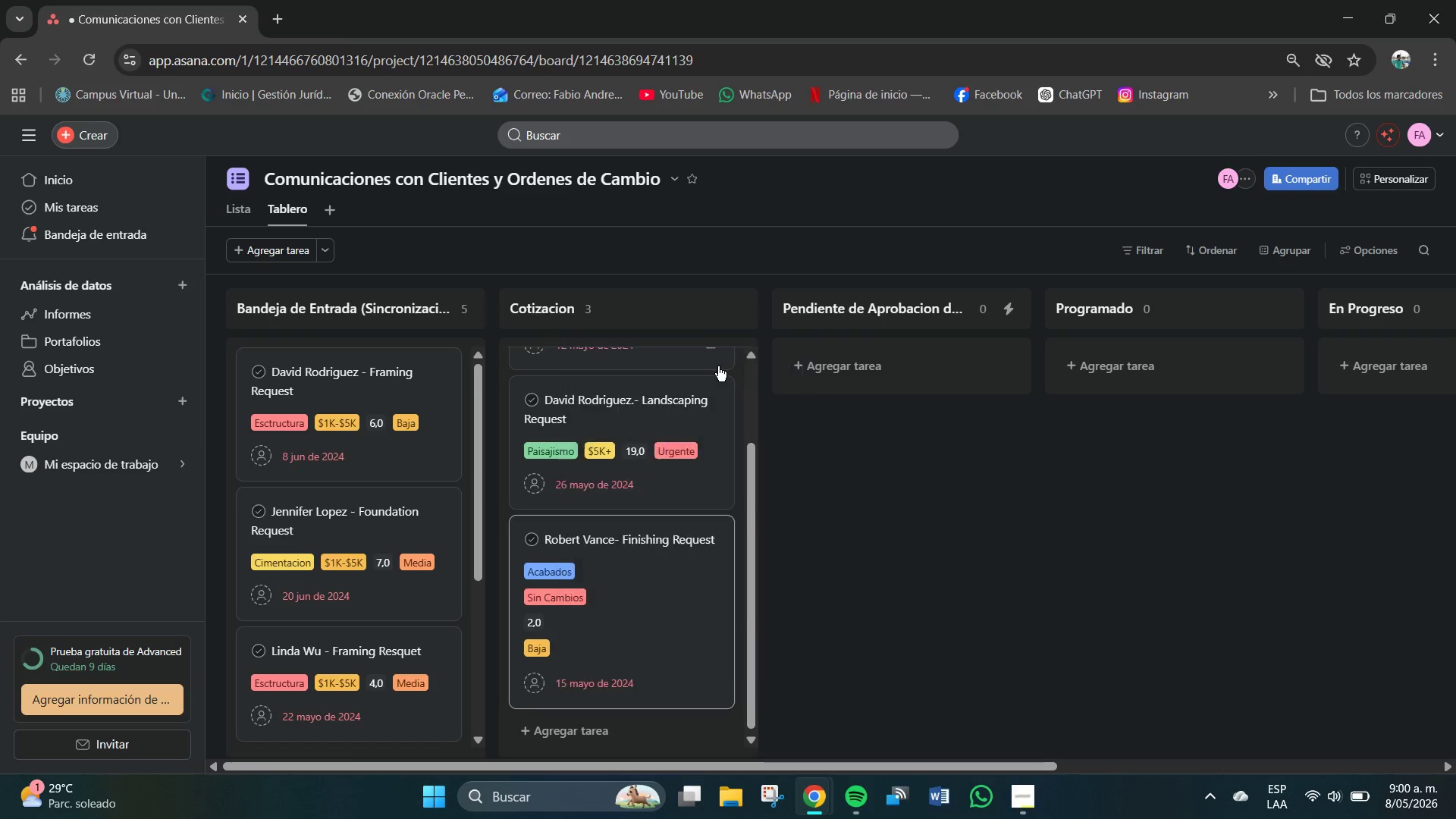 
key(NumpadEnter)
 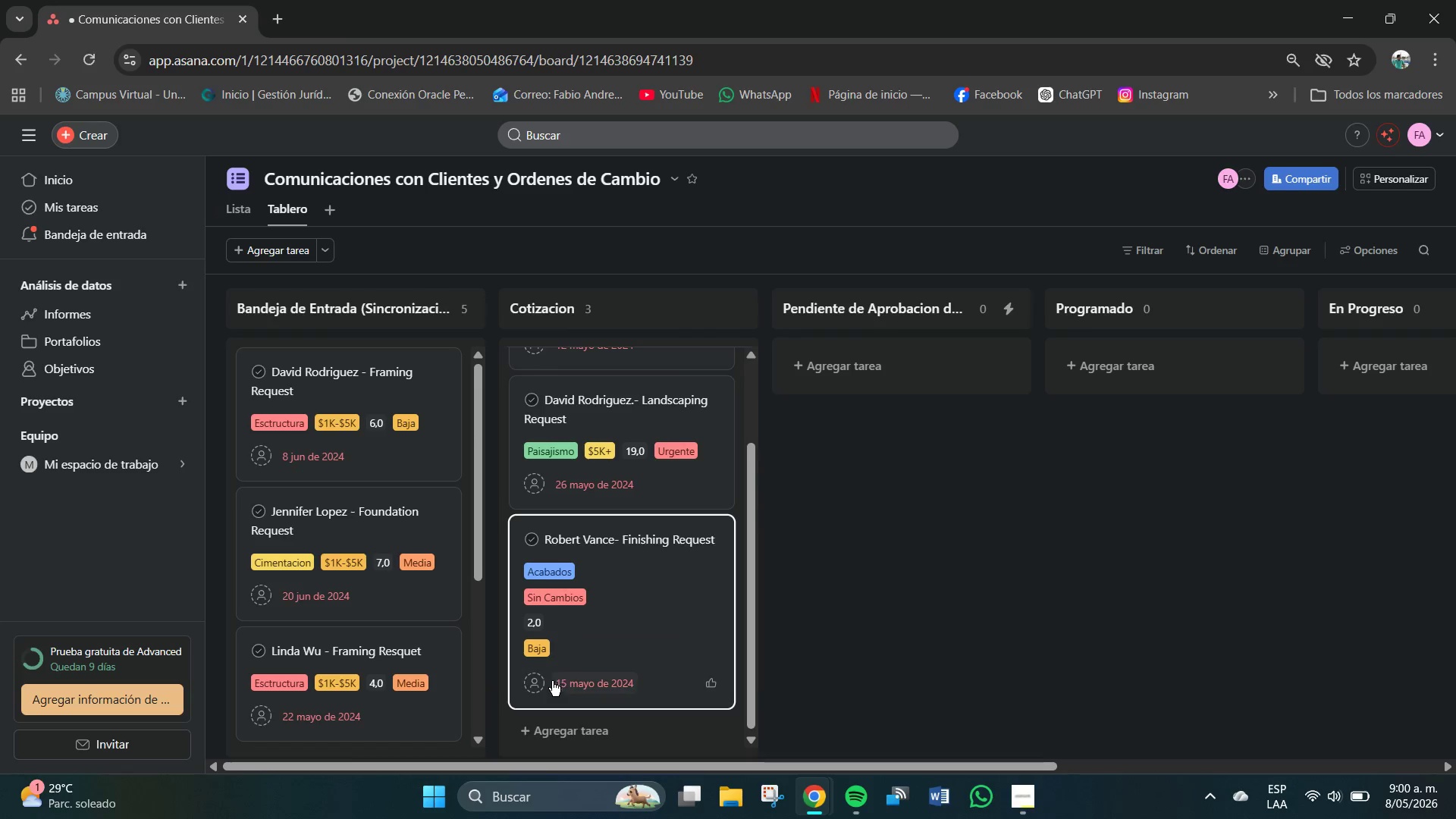 
scroll: coordinate [601, 607], scroll_direction: down, amount: 3.0
 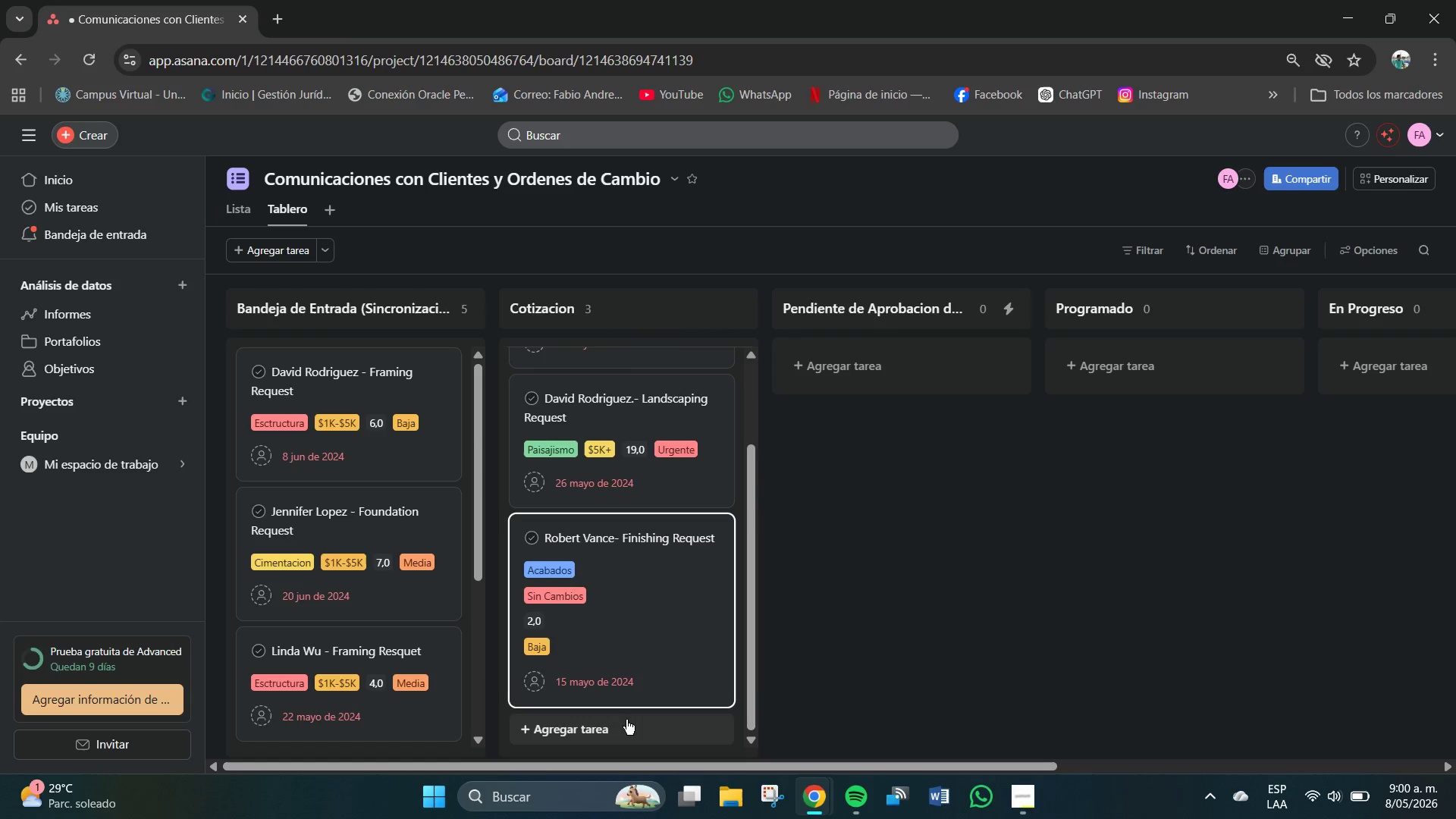 
left_click([627, 720])
 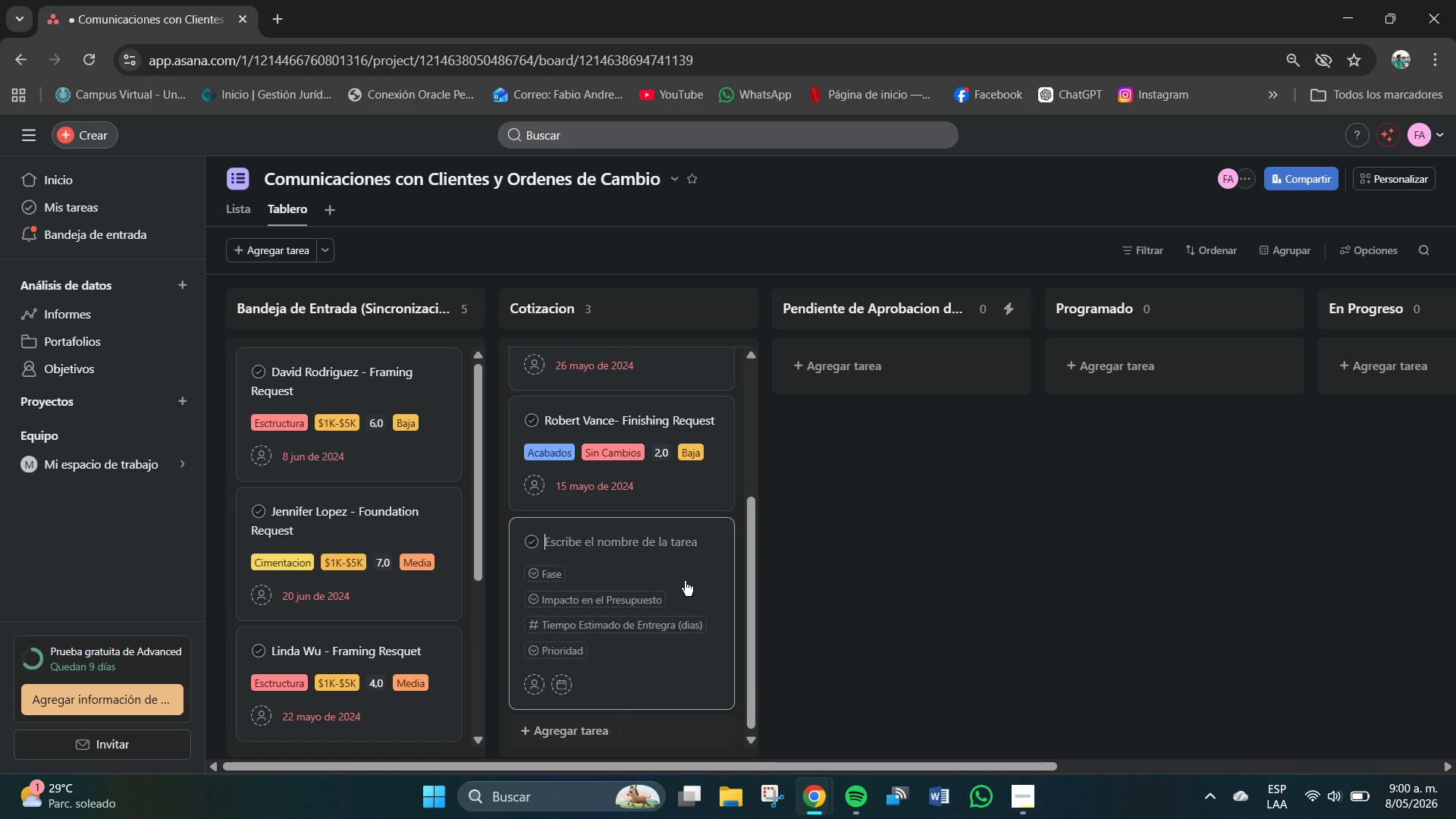 
scroll: coordinate [685, 581], scroll_direction: down, amount: 2.0
 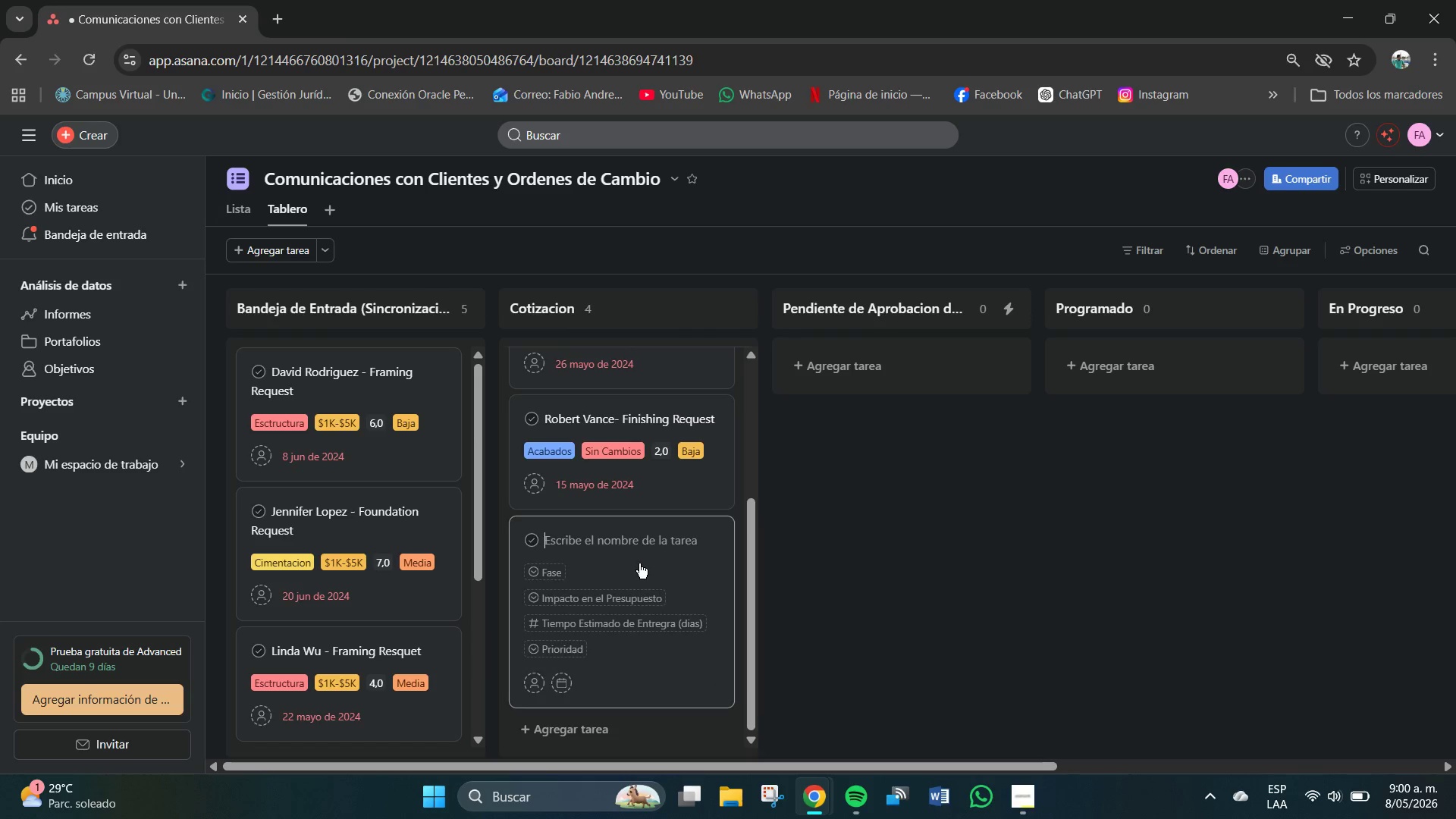 
type(Rober Vance - Finishing Request)
 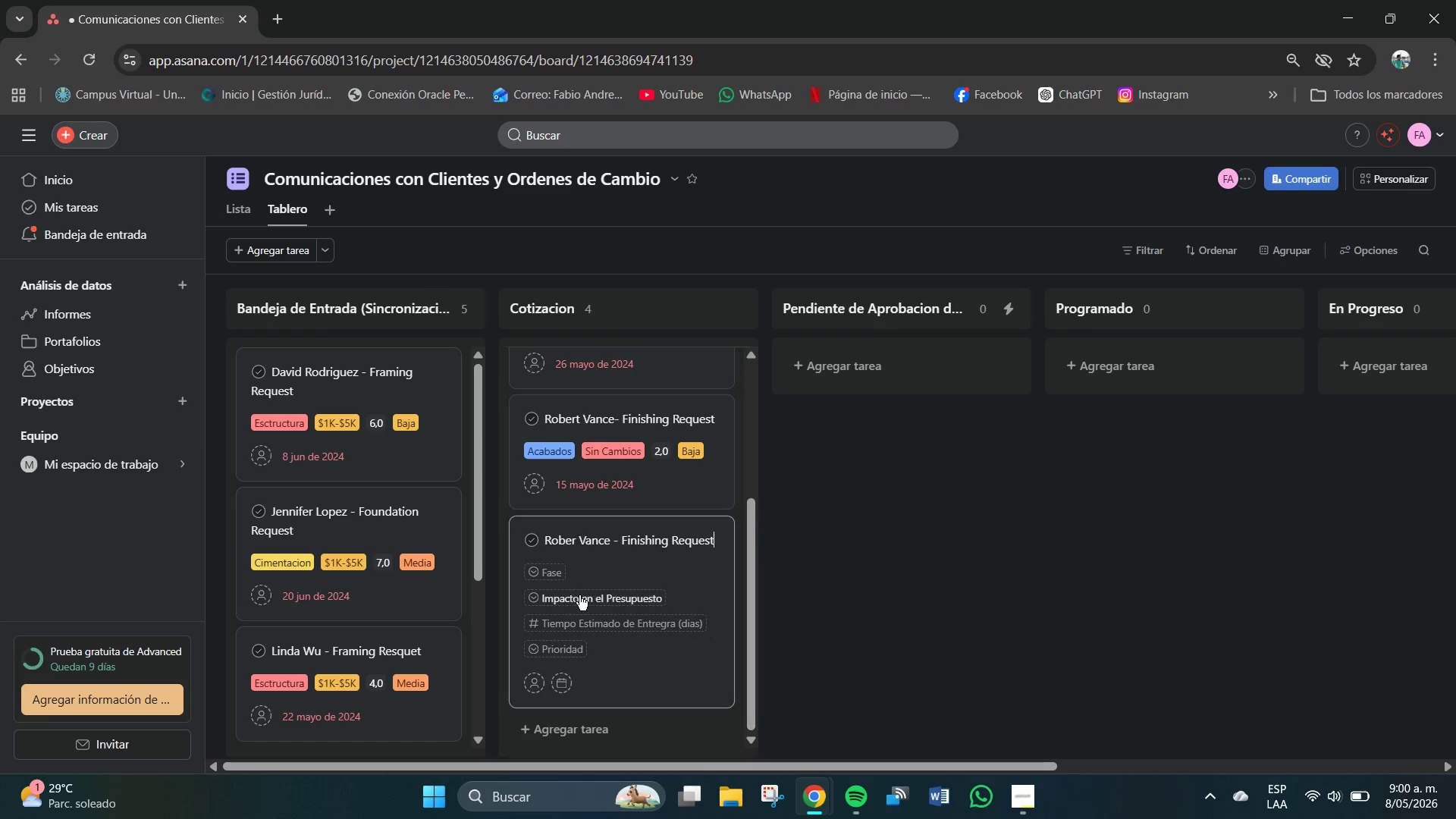 
left_click([555, 576])
 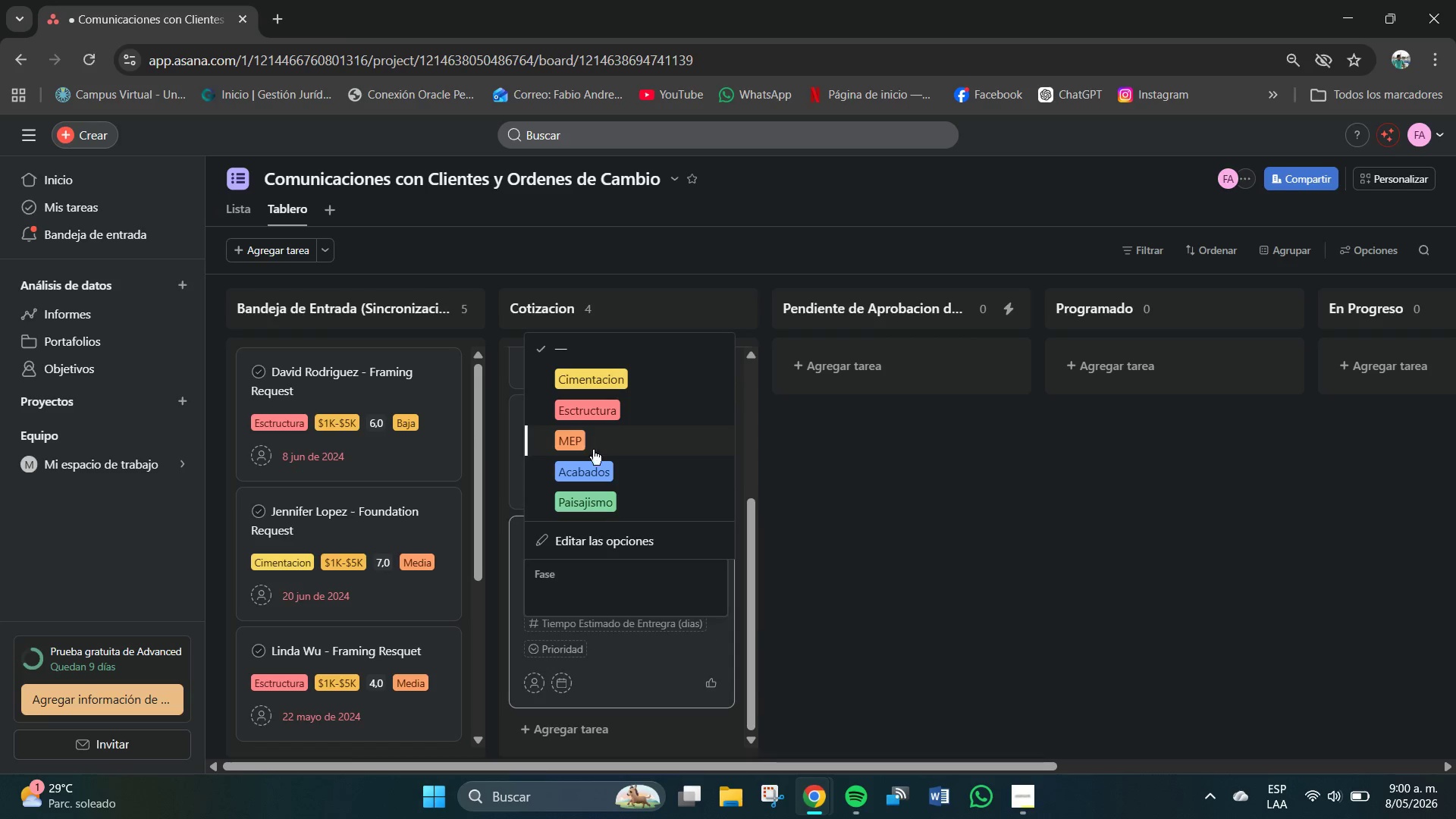 
left_click([592, 465])
 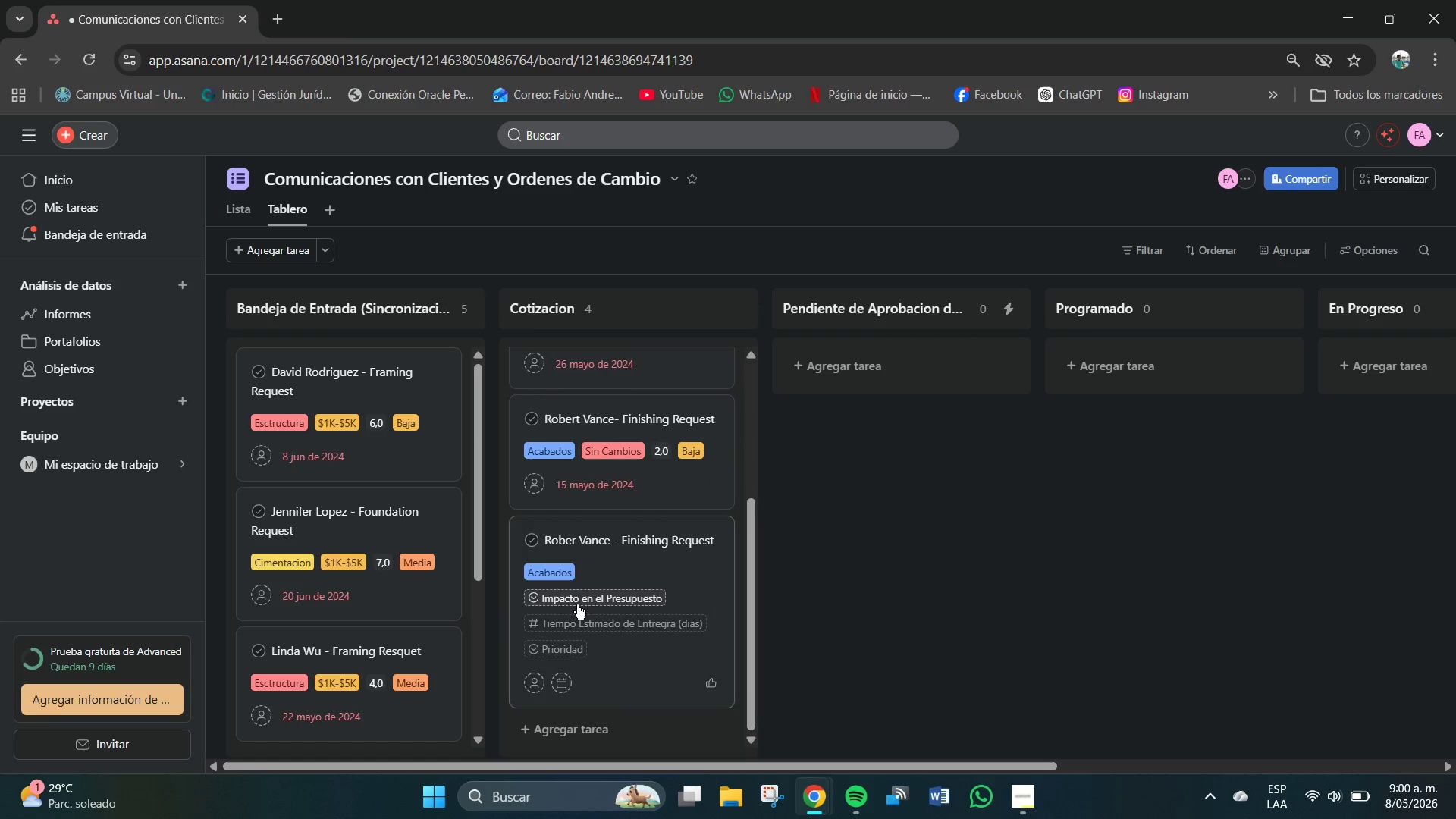 
left_click([577, 604])
 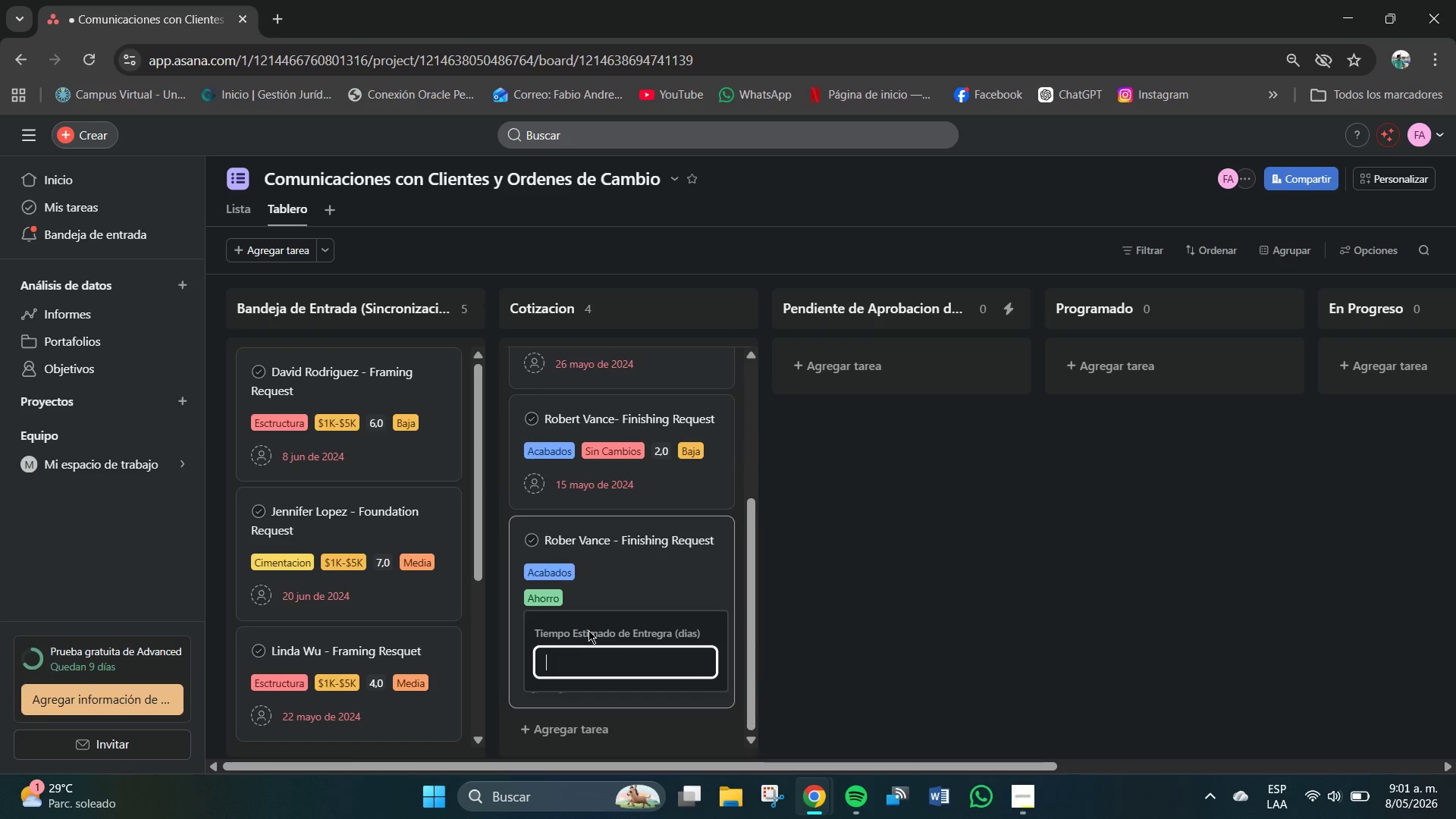 
wait(6.25)
 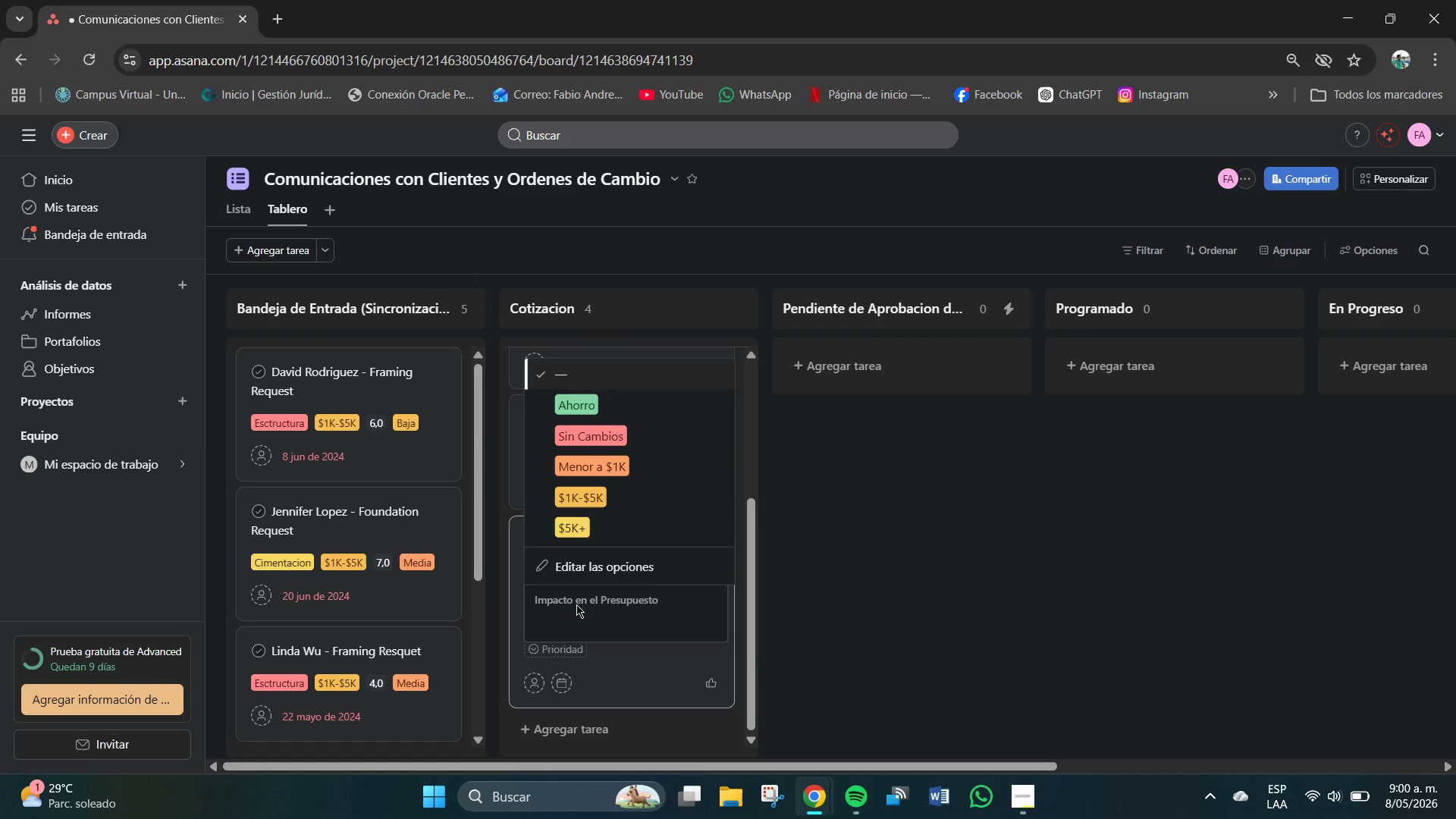 
key(Numpad1)
 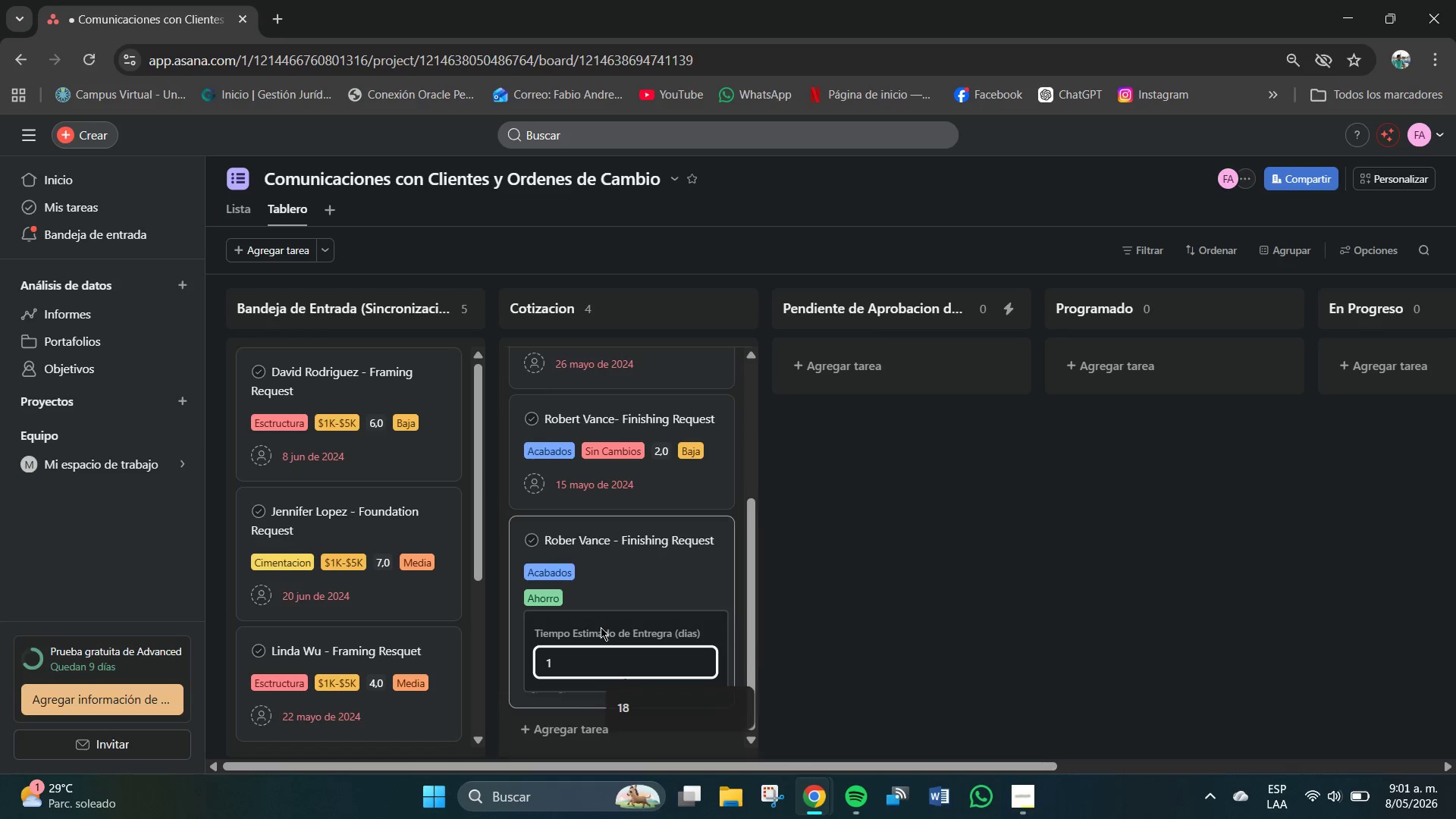 
key(NumpadEnter)
 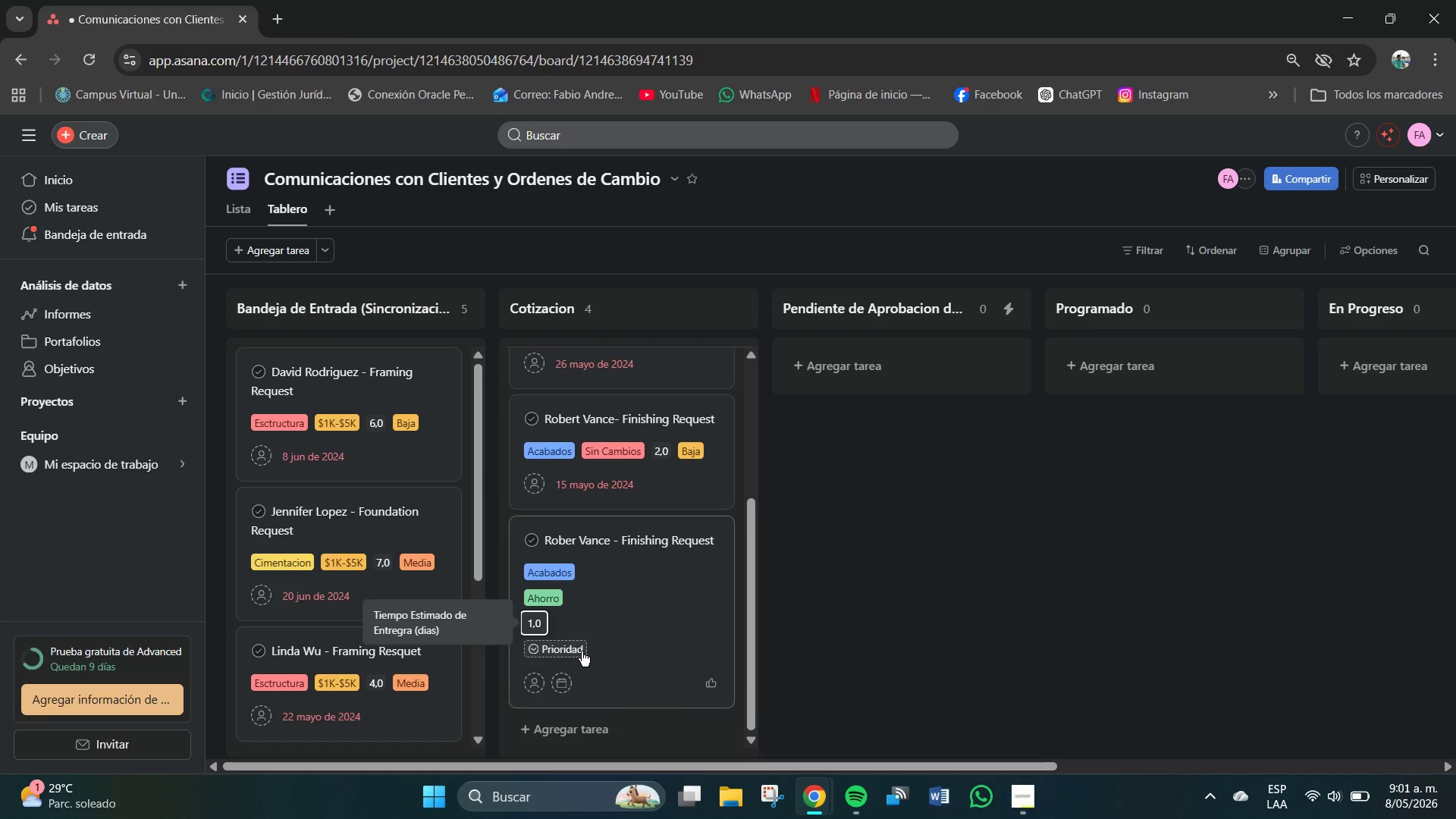 
left_click([572, 645])
 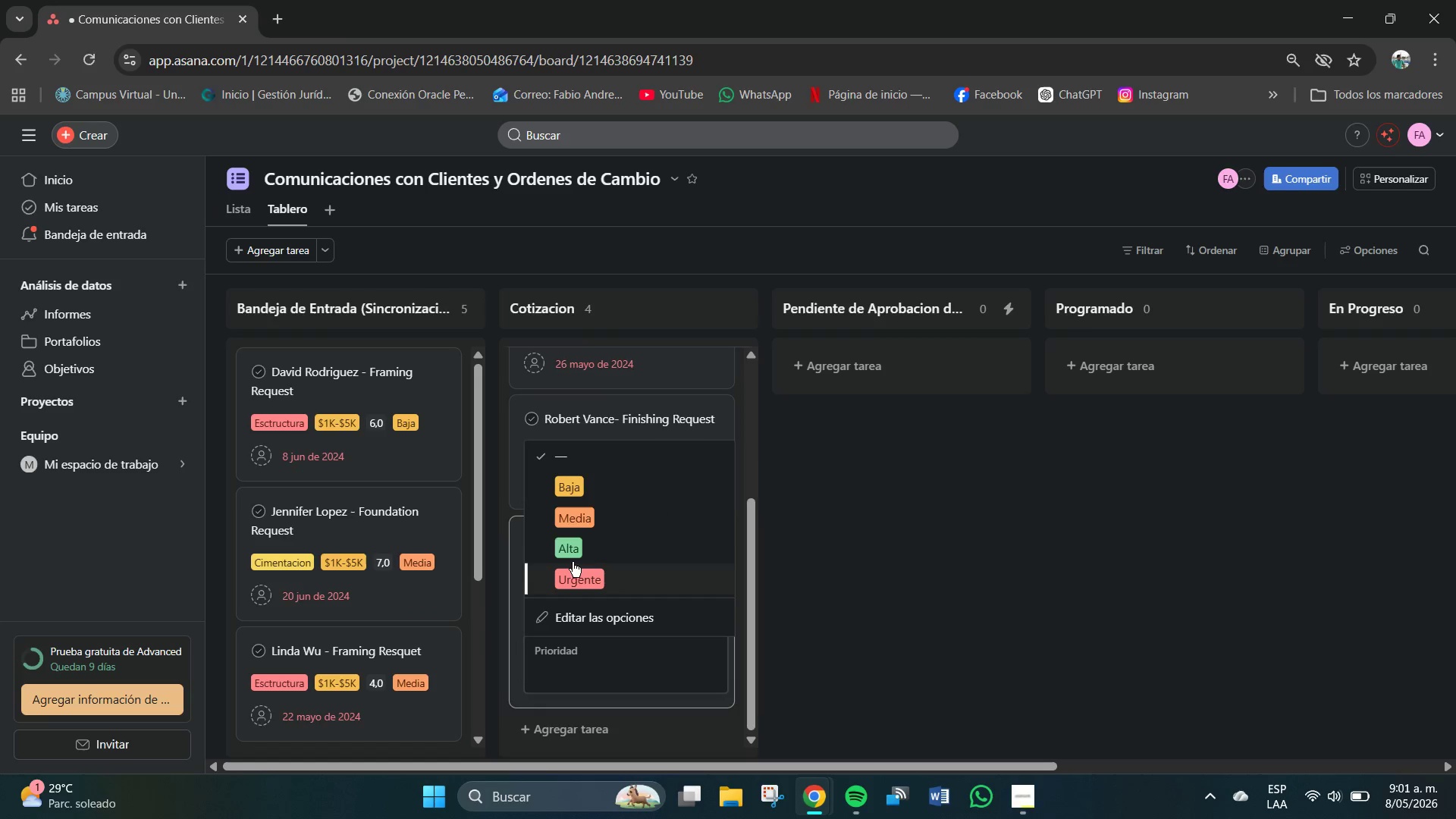 
left_click([570, 544])
 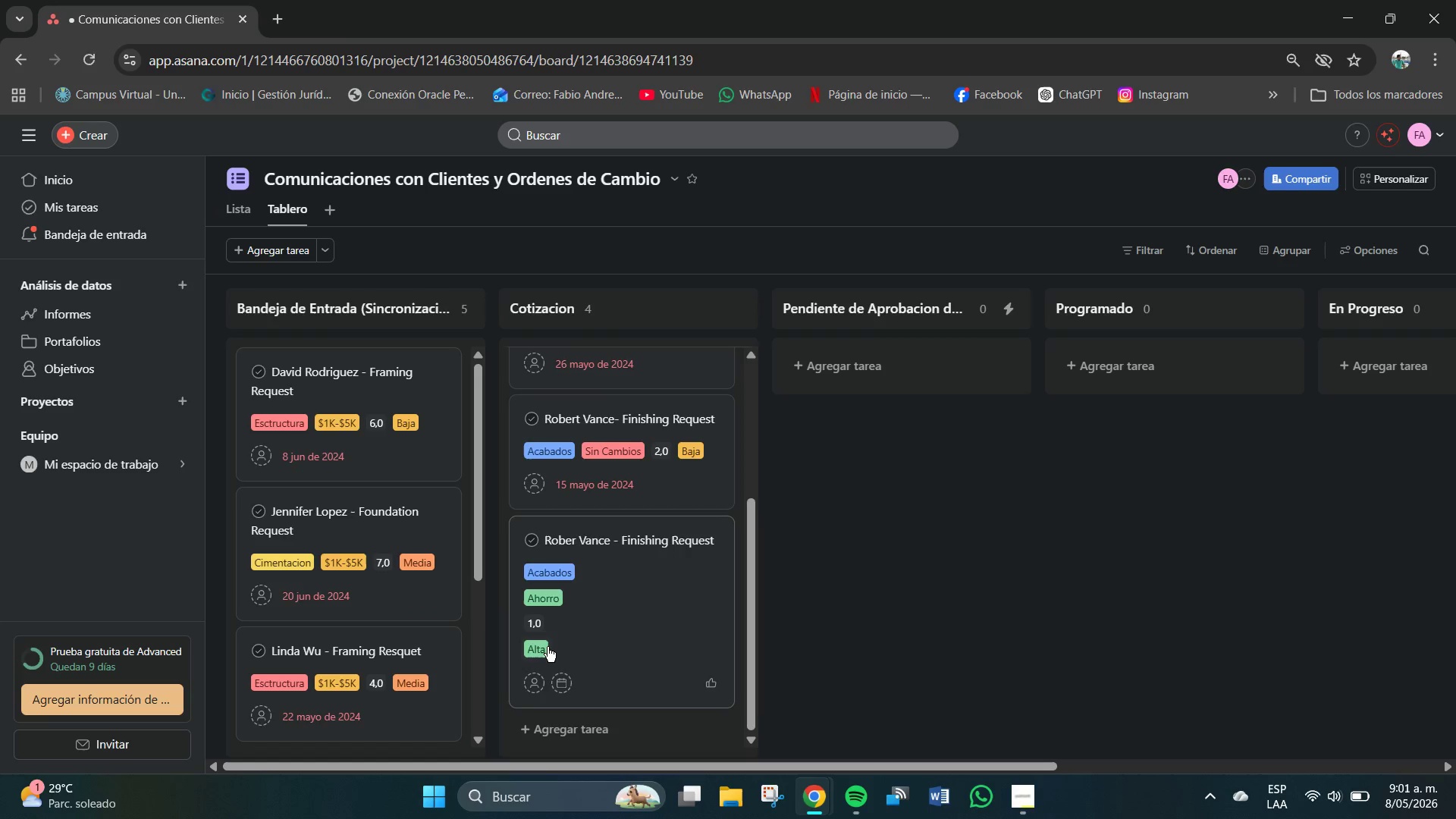 
left_click([541, 649])
 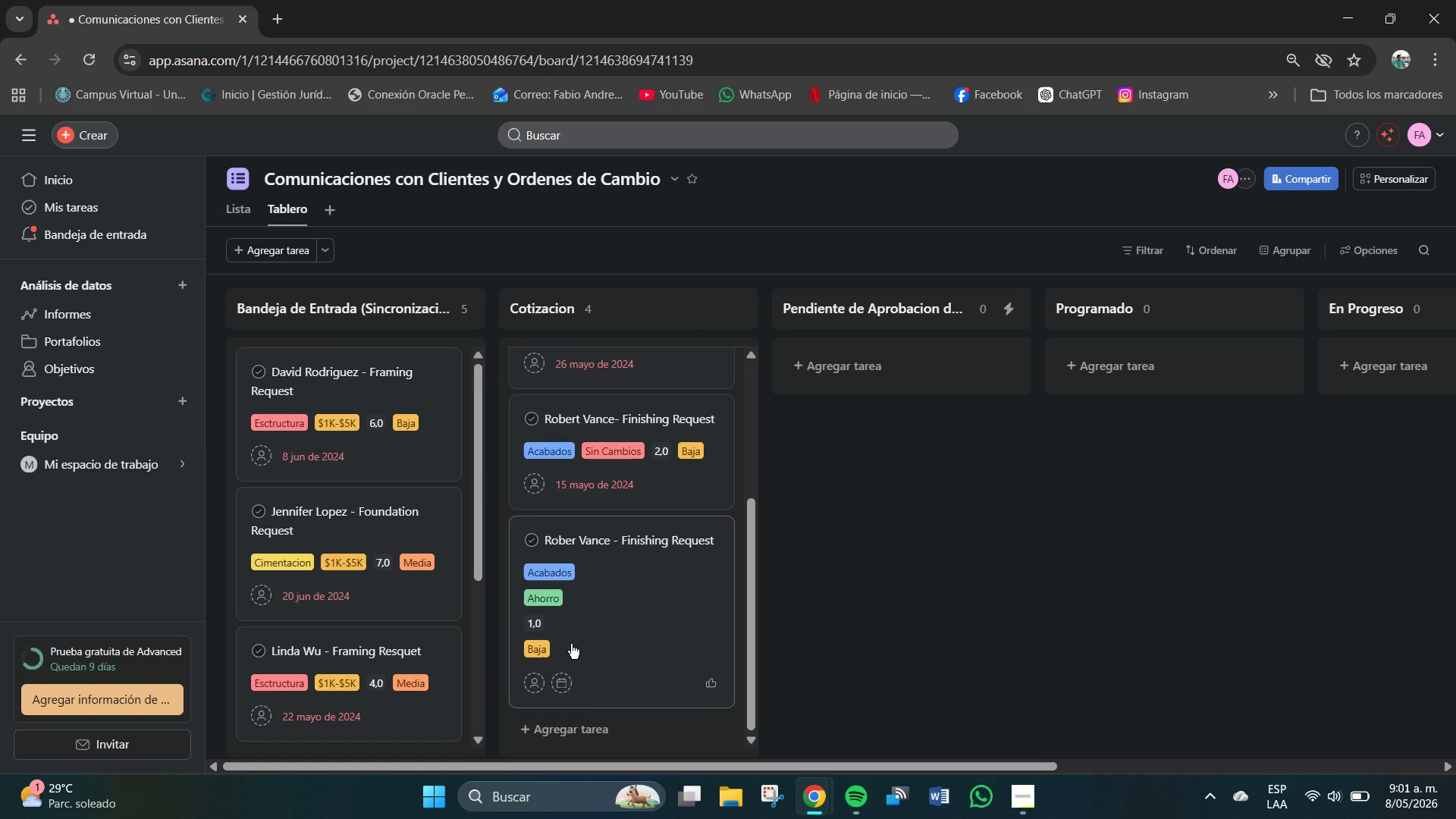 
left_click([557, 682])
 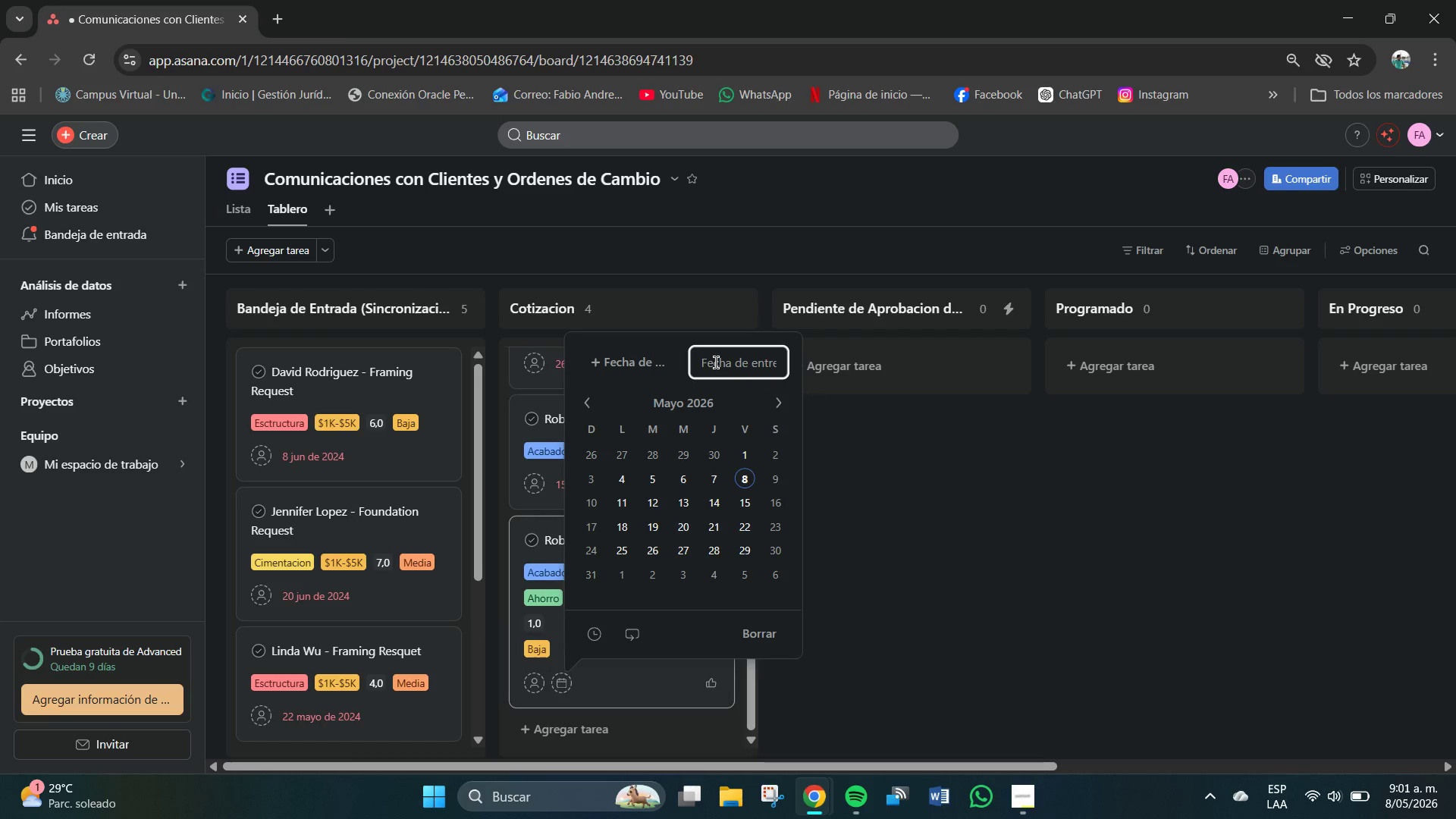 
scroll: coordinate [585, 651], scroll_direction: down, amount: 2.0
 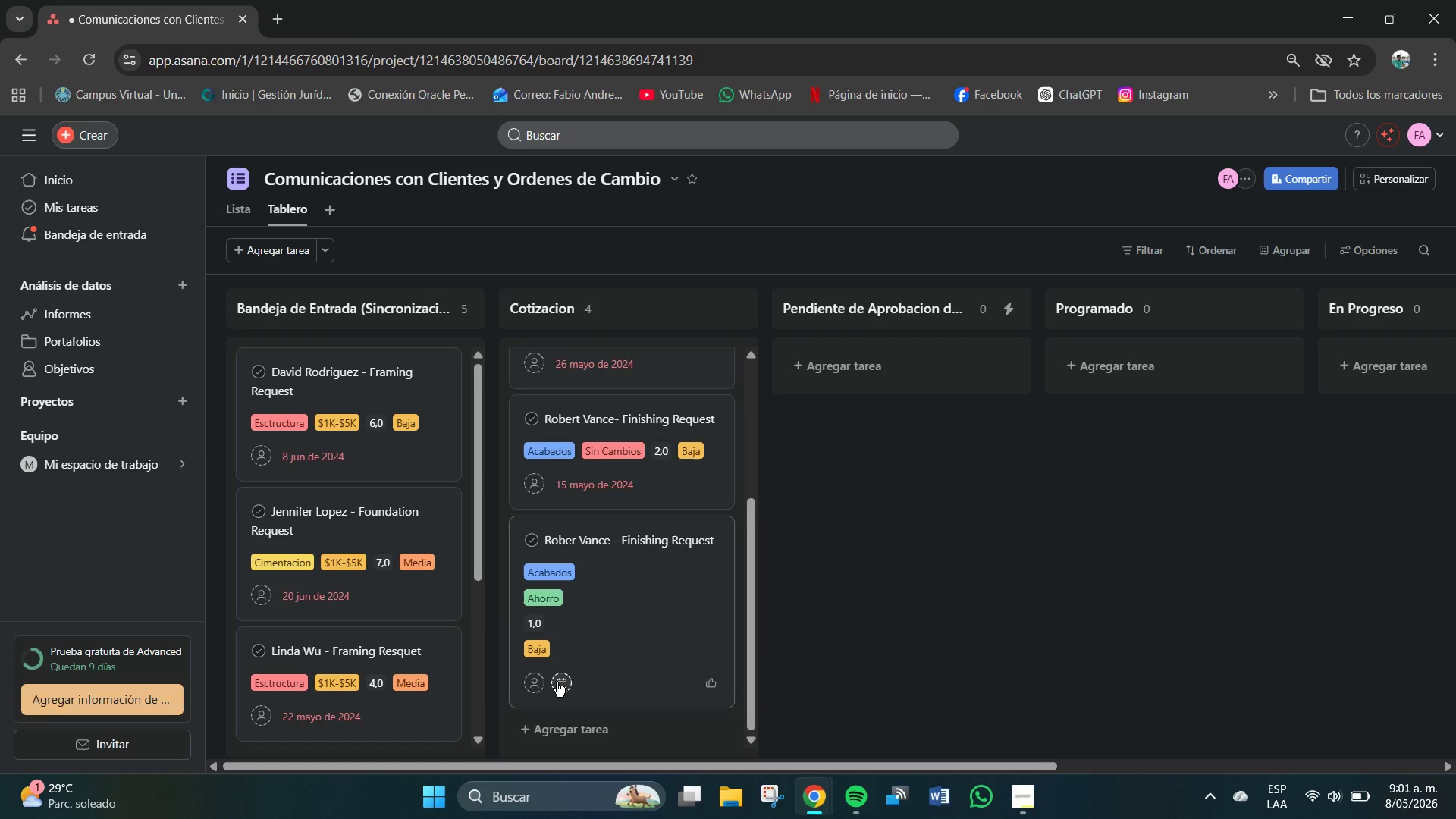 
left_click([716, 362])
 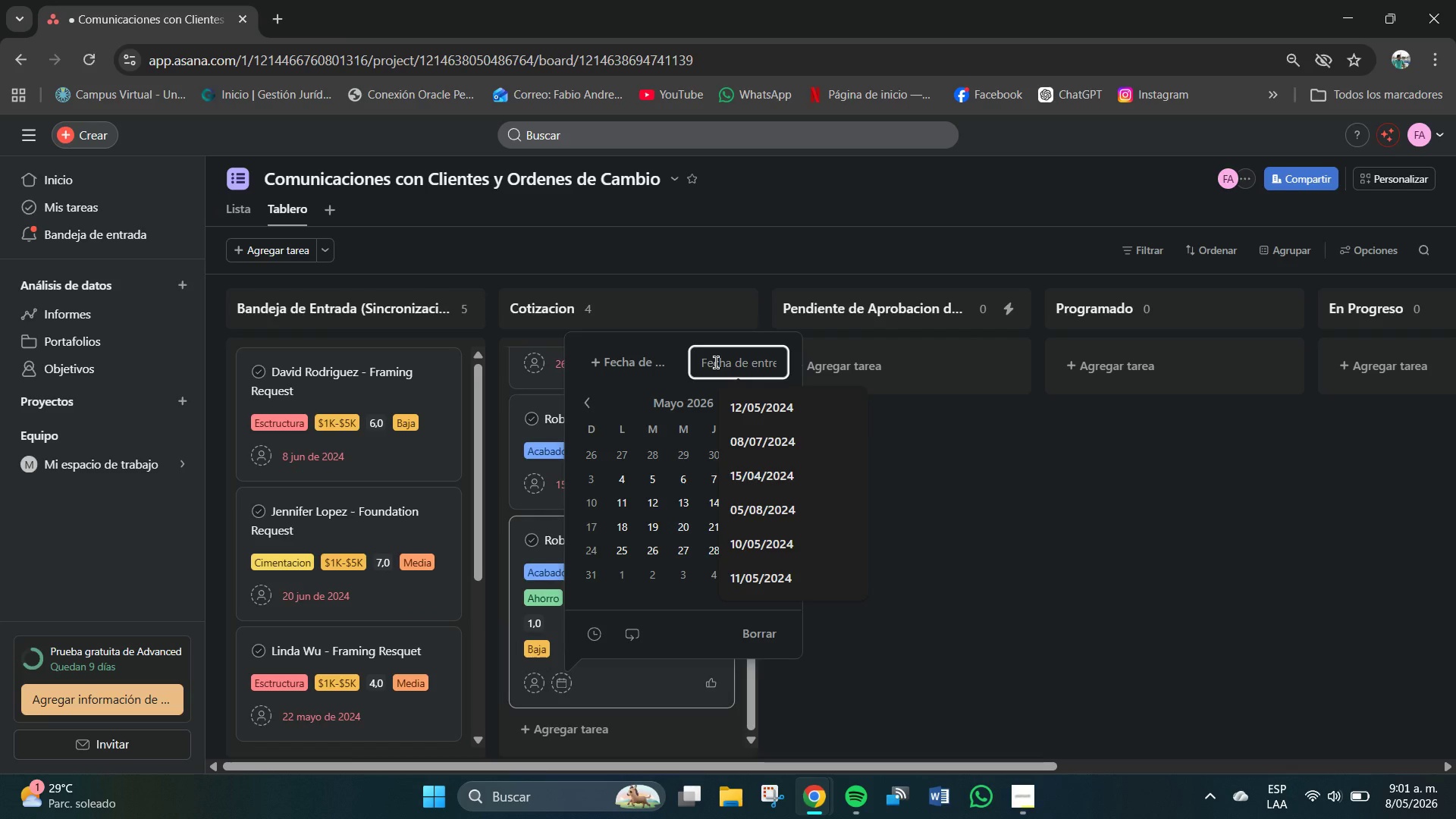 
key(Numpad1)
 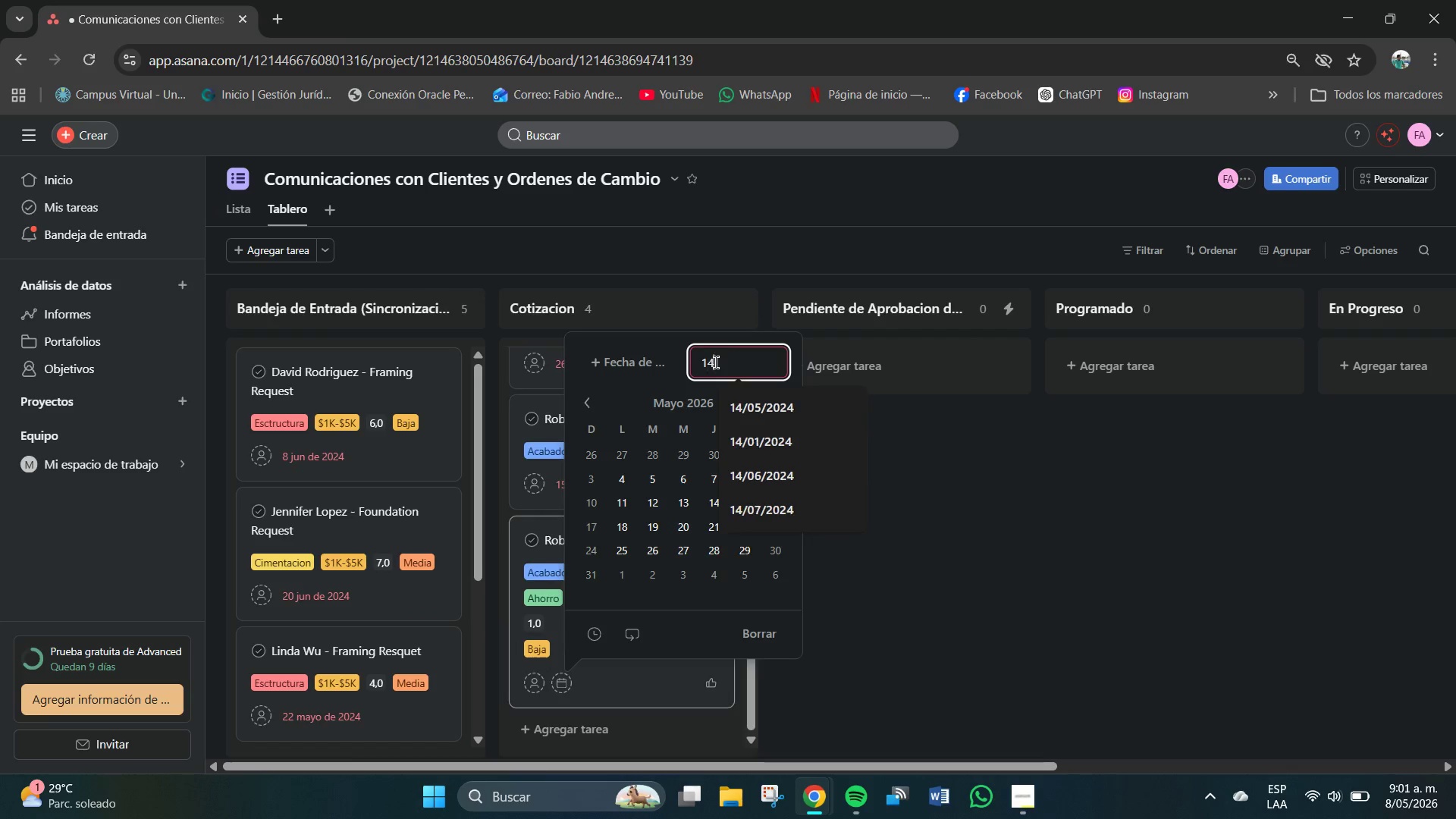 
key(Numpad4)
 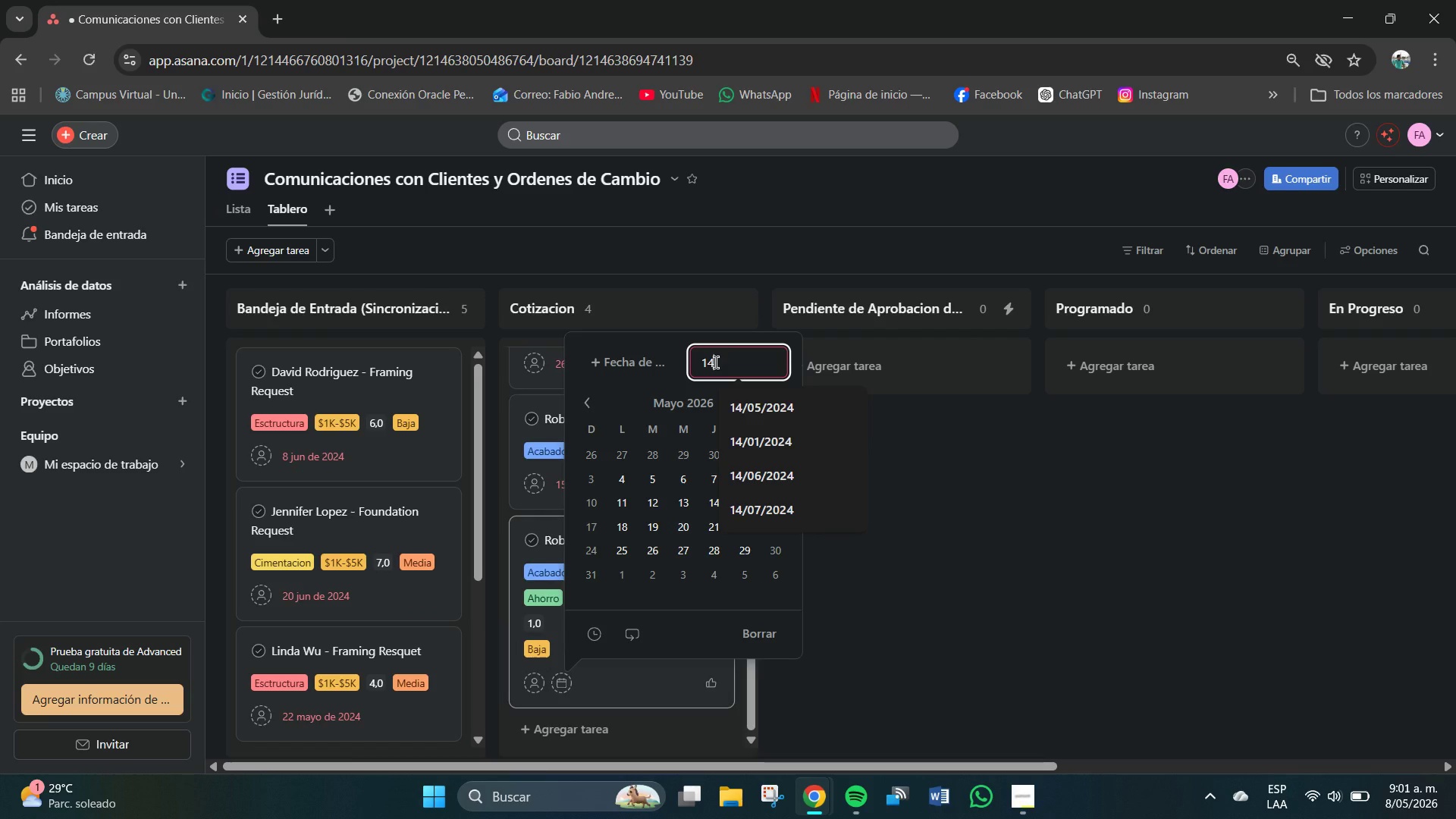 
key(Shift+7)
 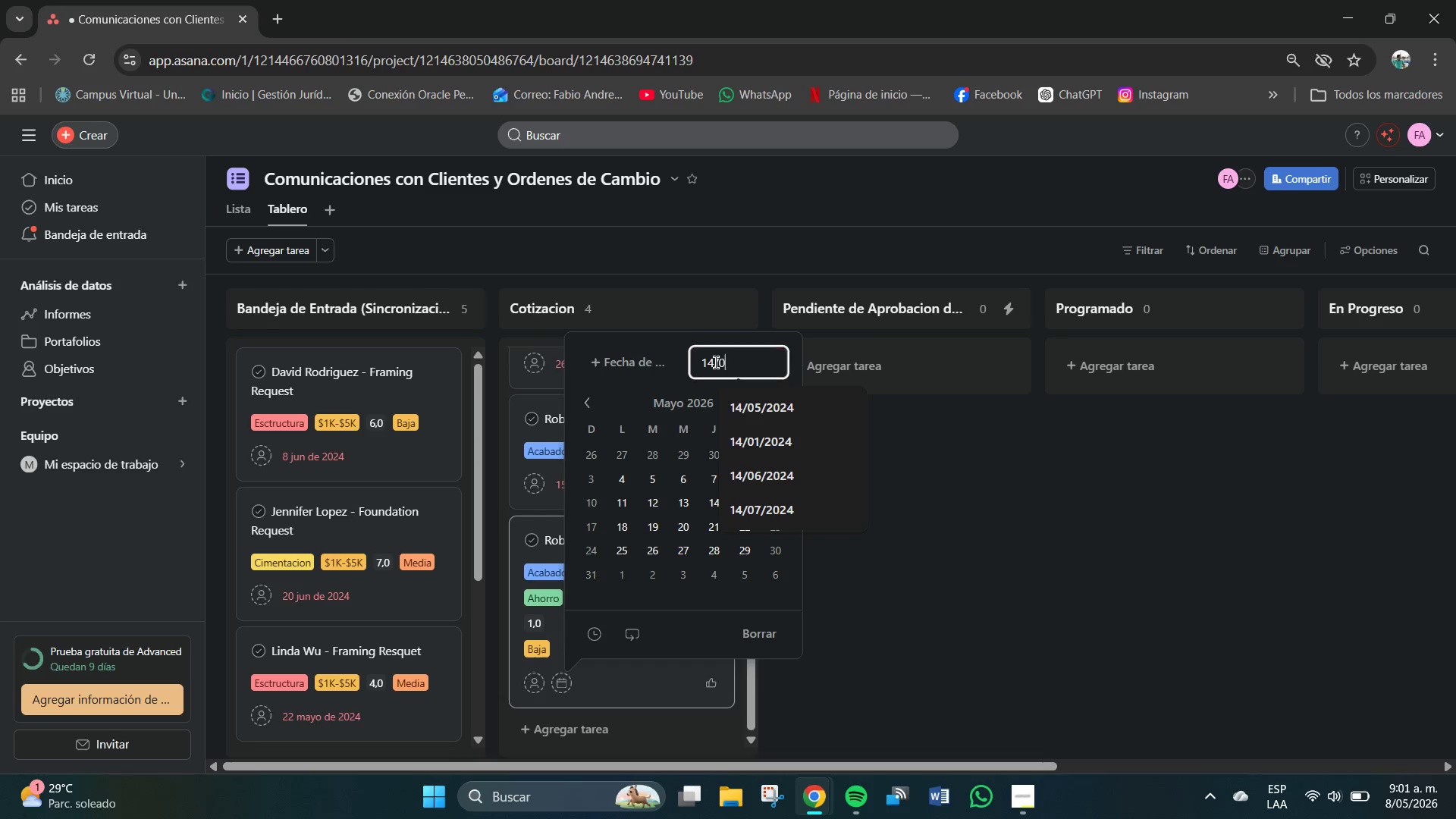 
key(Numpad0)
 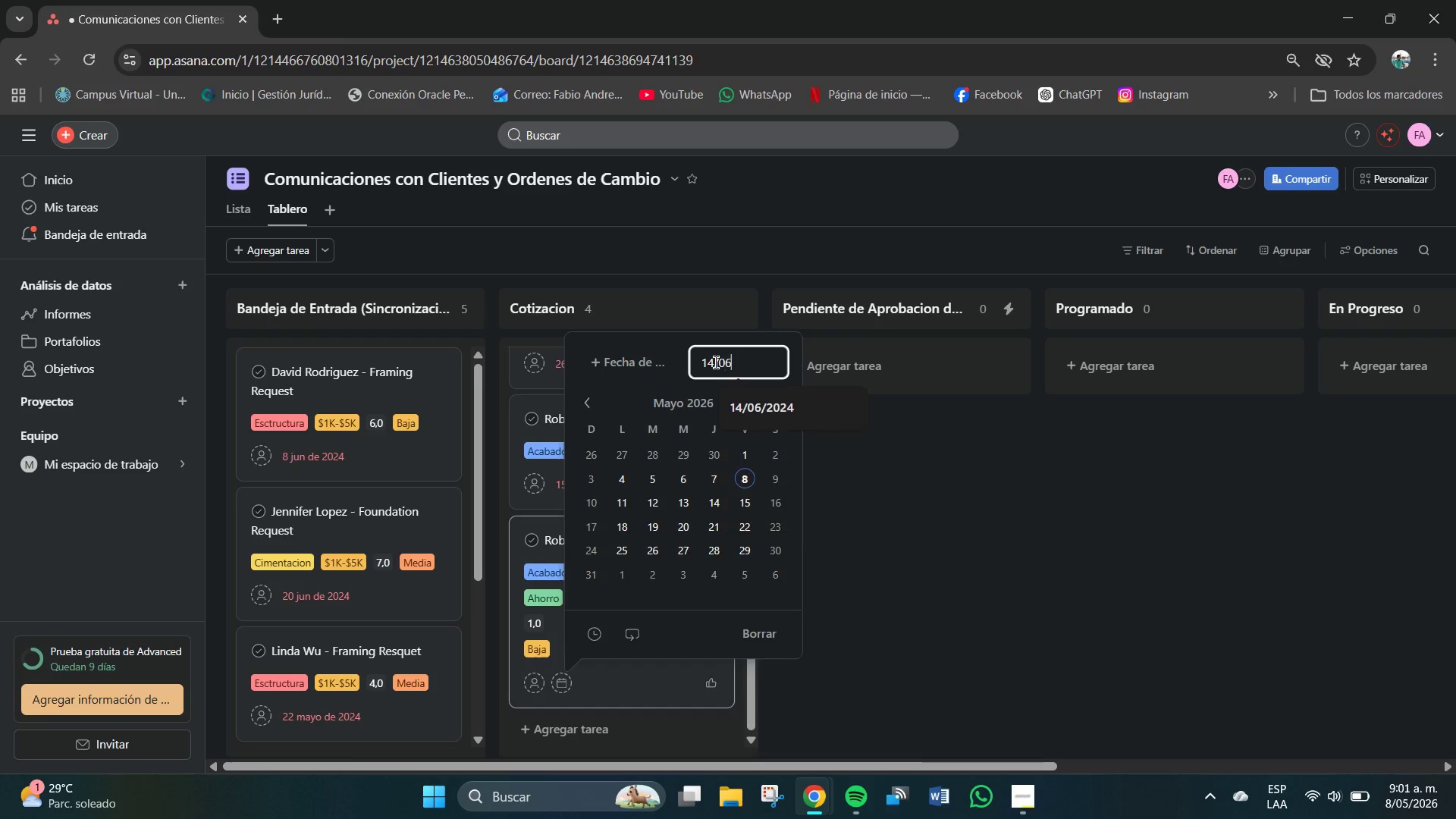 
key(Numpad6)
 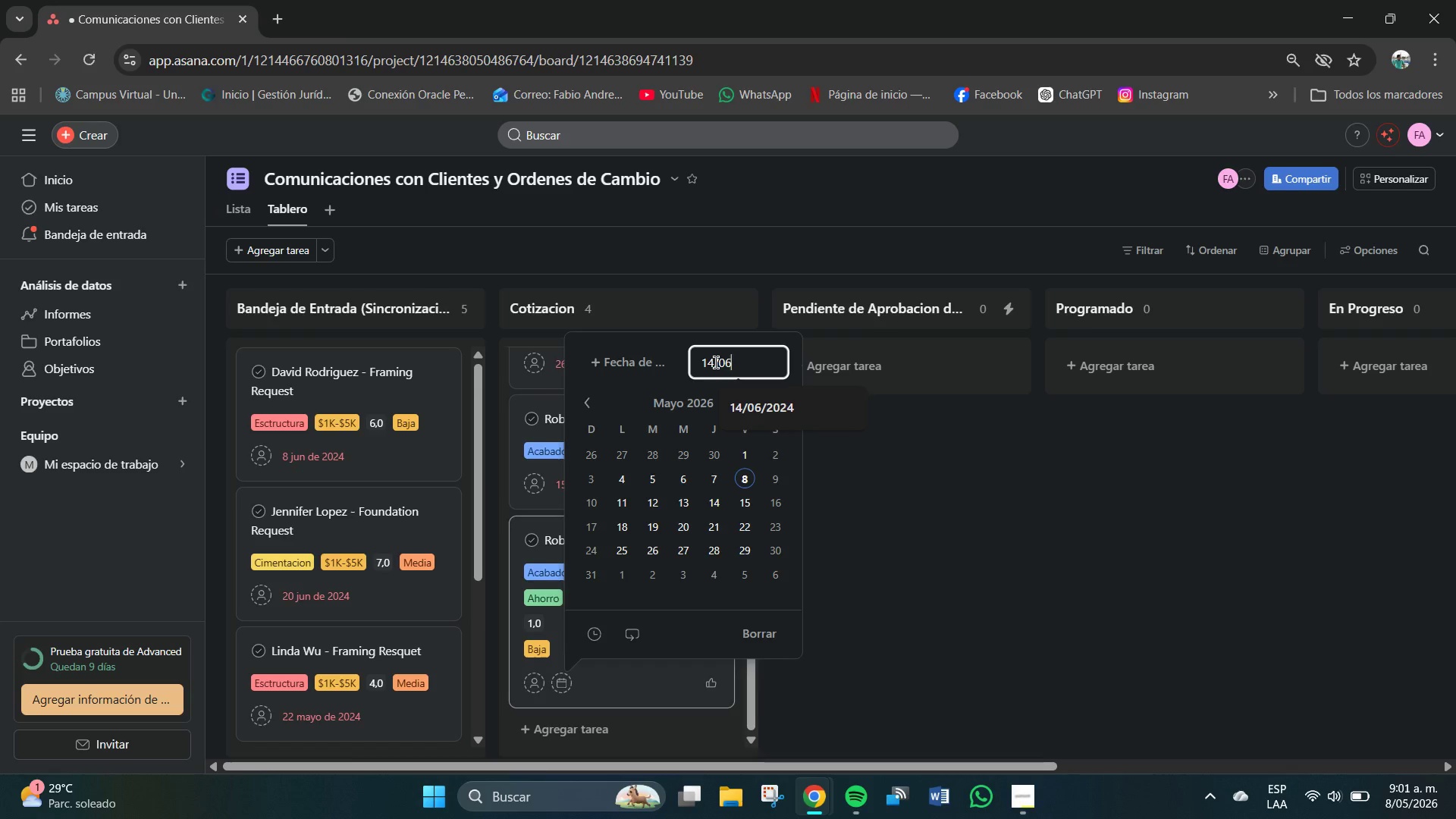 
key(Shift+7)
 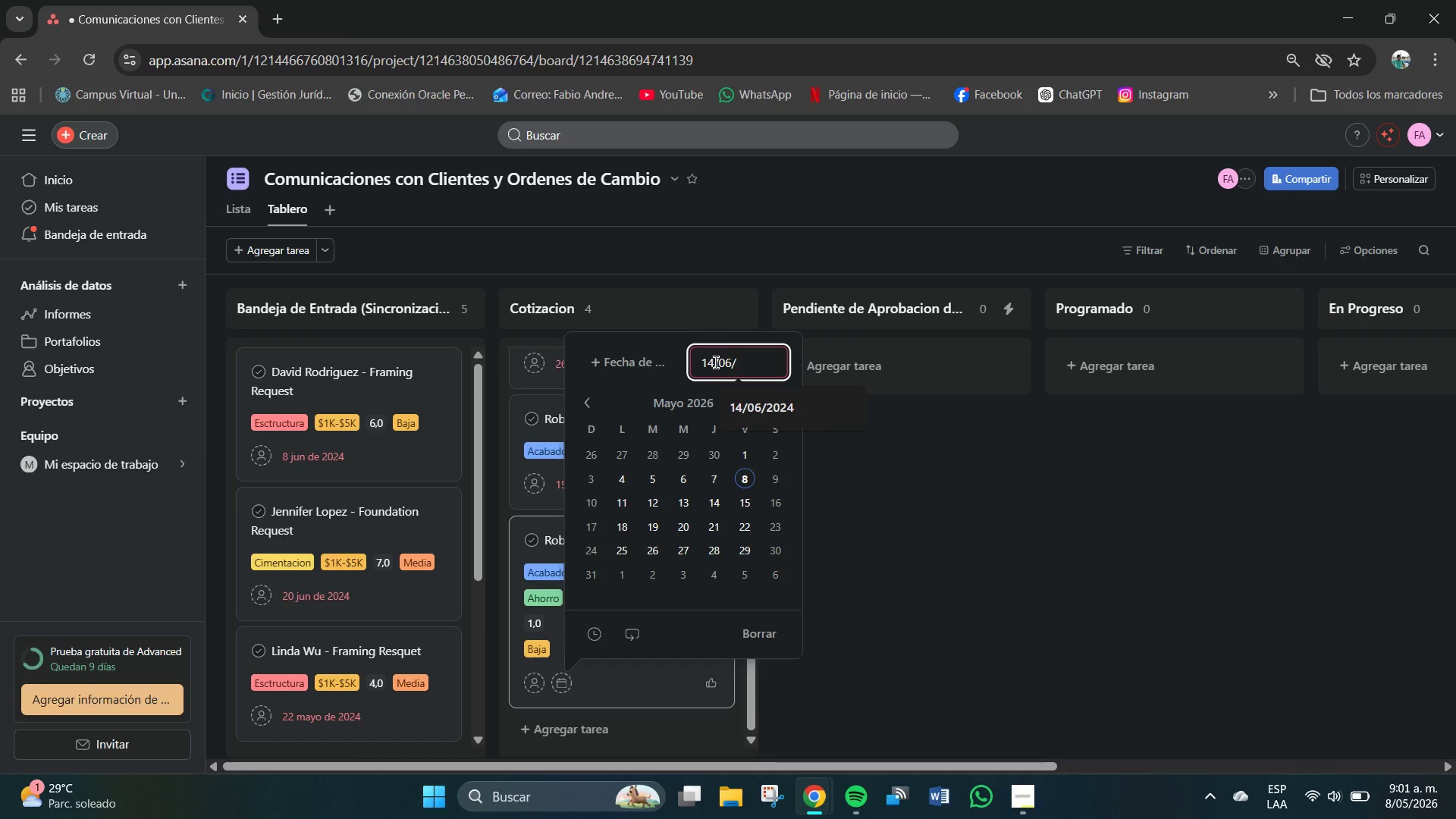 
key(Numpad2)
 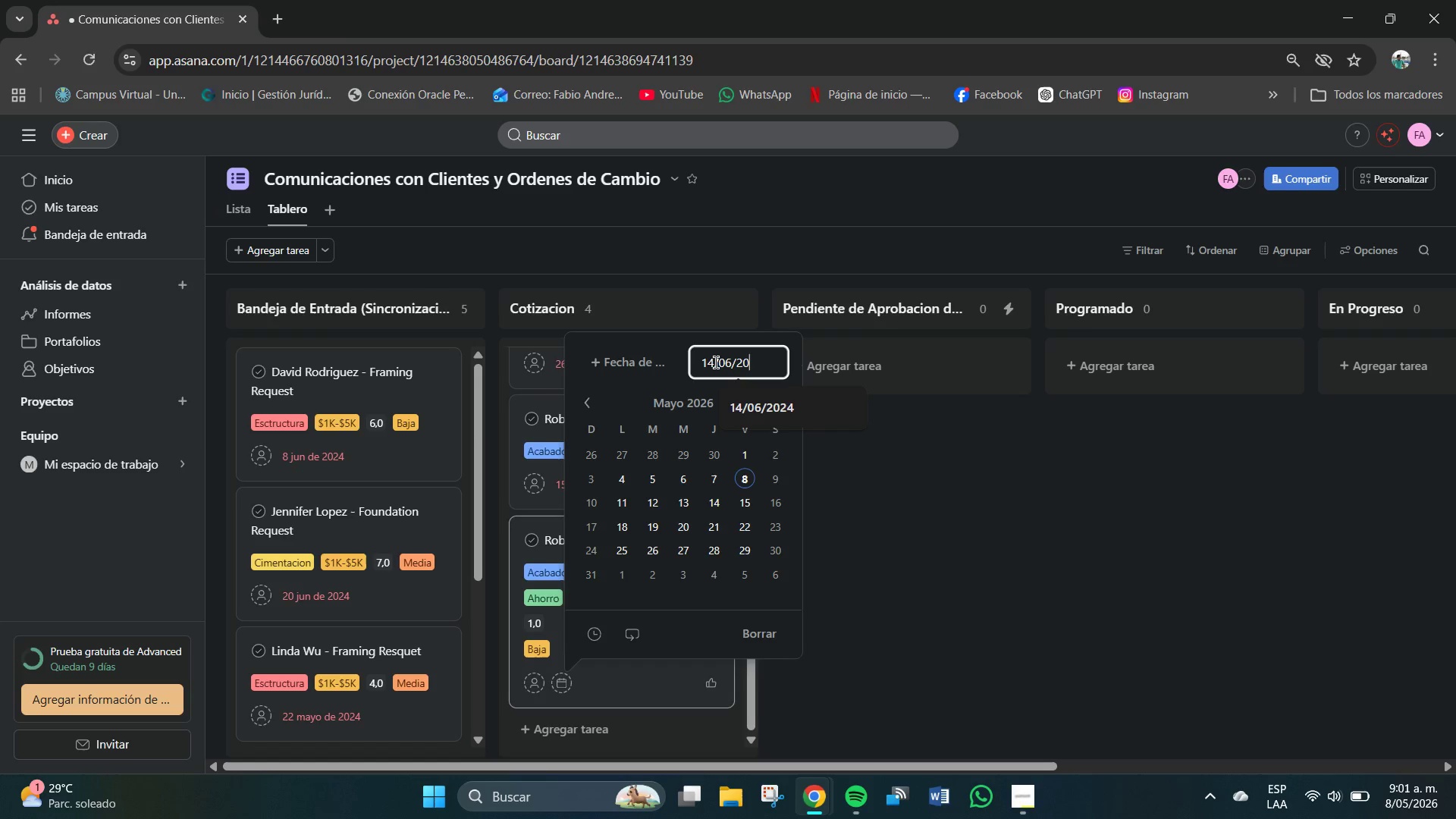 
key(Numpad0)
 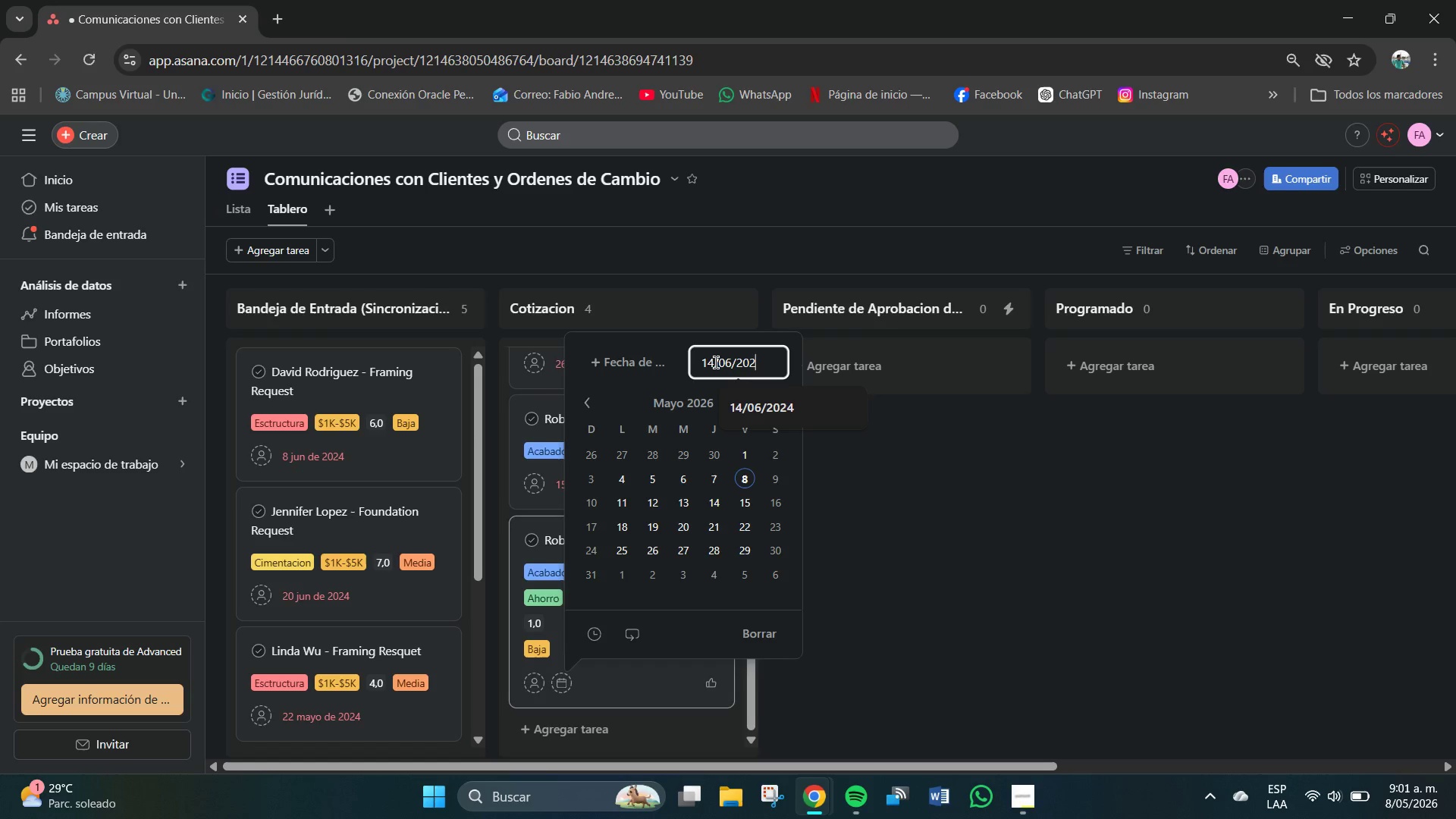 
key(Numpad2)
 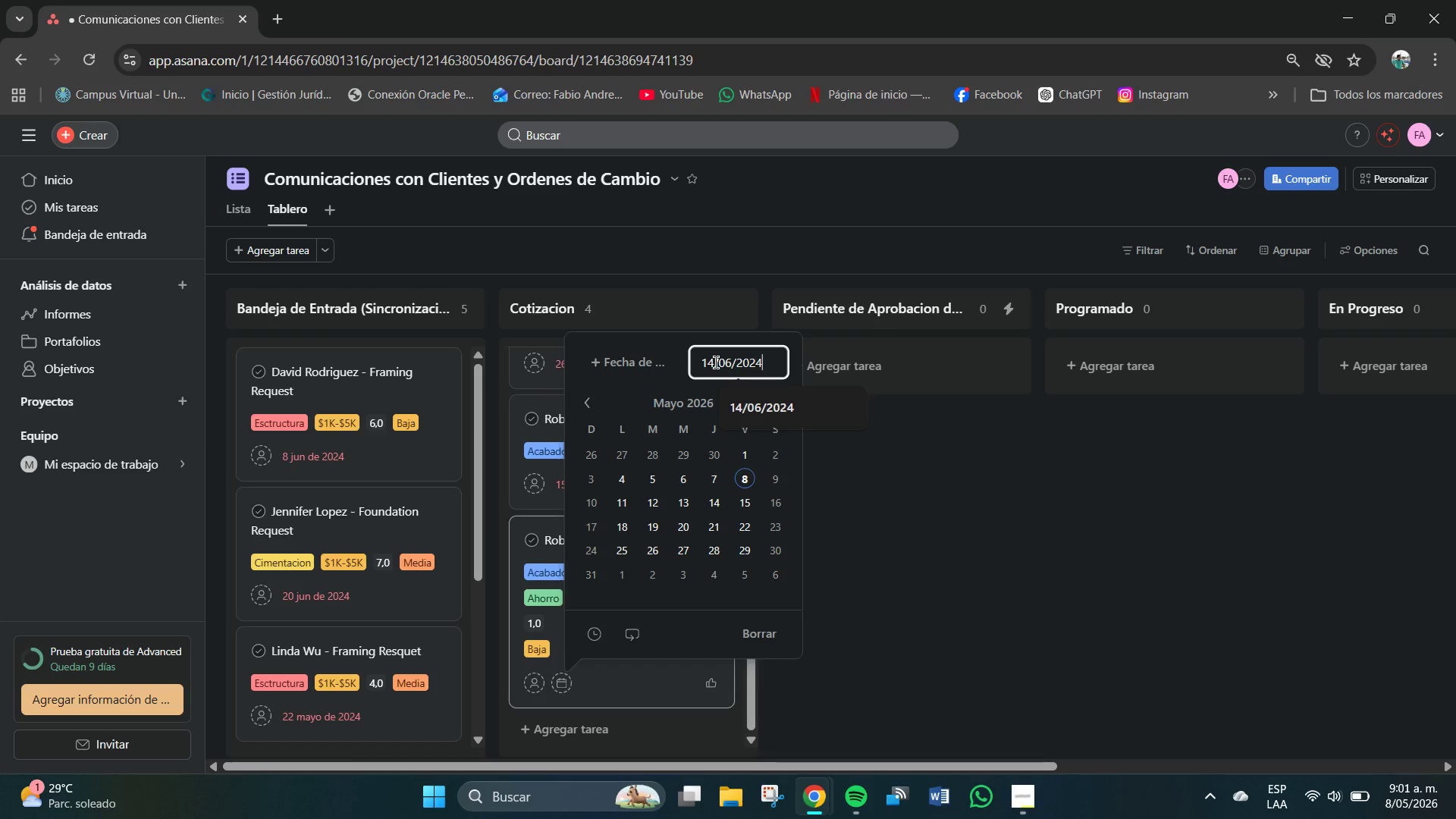 
key(Numpad4)
 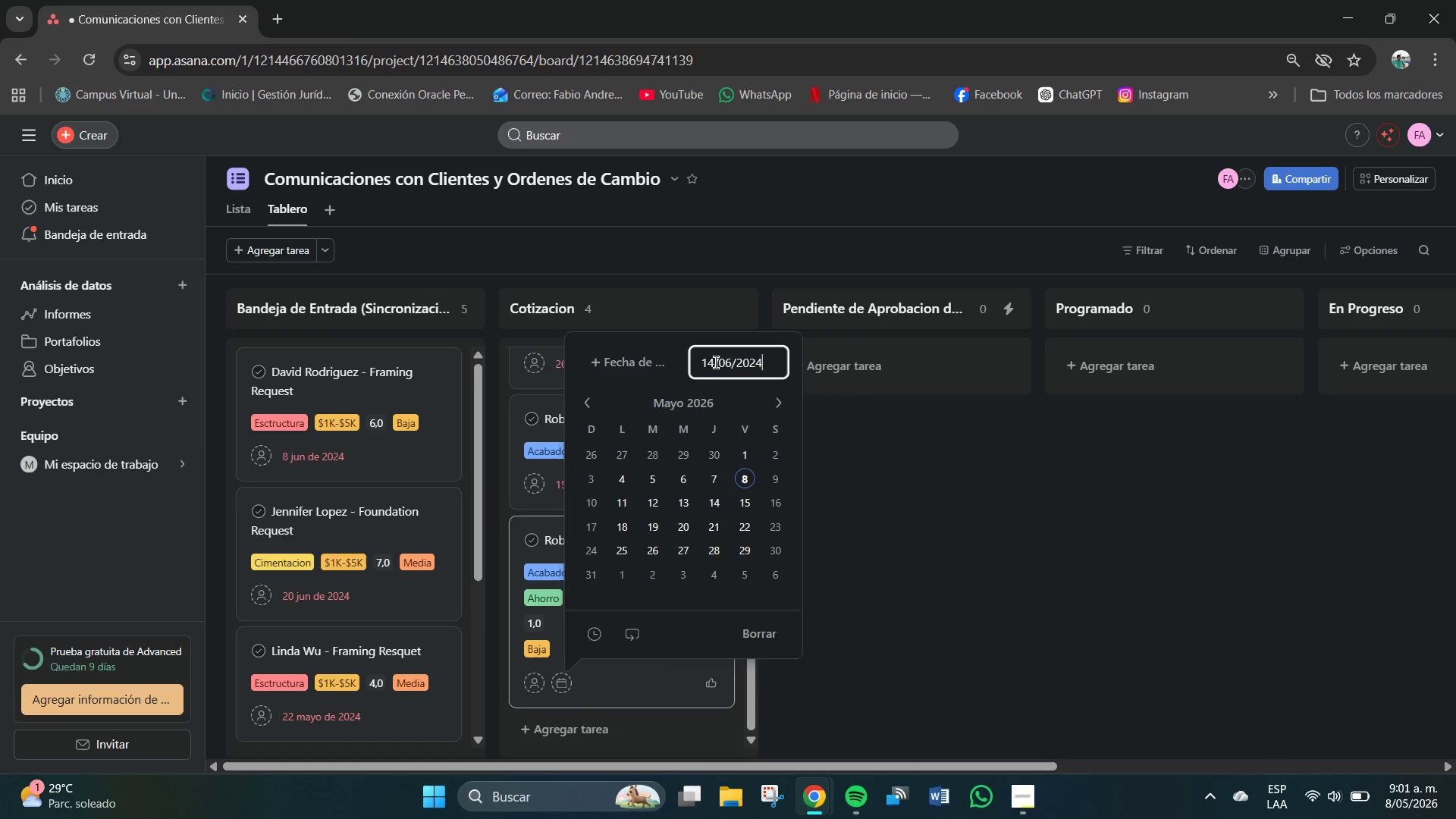 
key(NumpadEnter)
 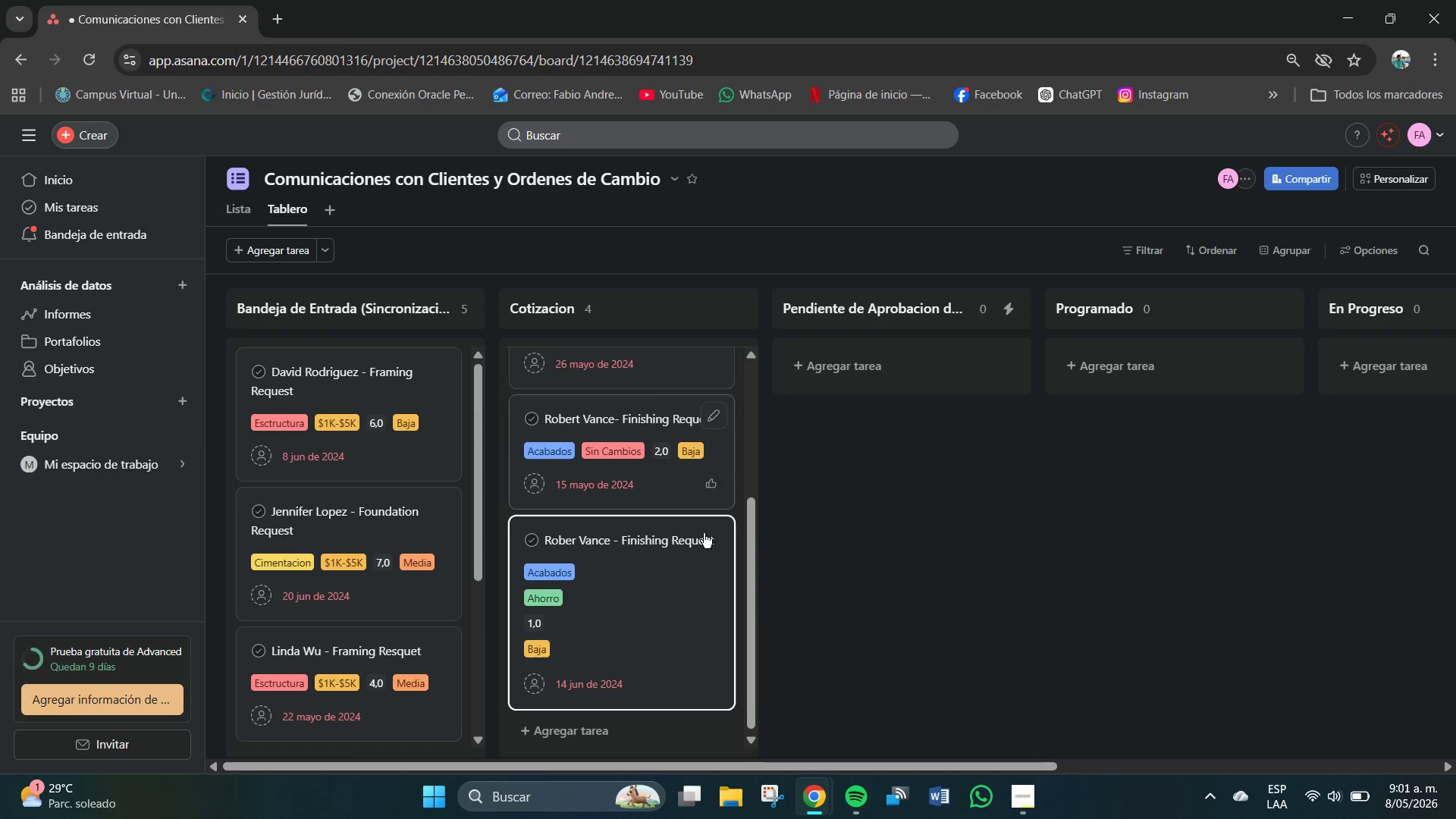 
scroll: coordinate [695, 591], scroll_direction: down, amount: 4.0
 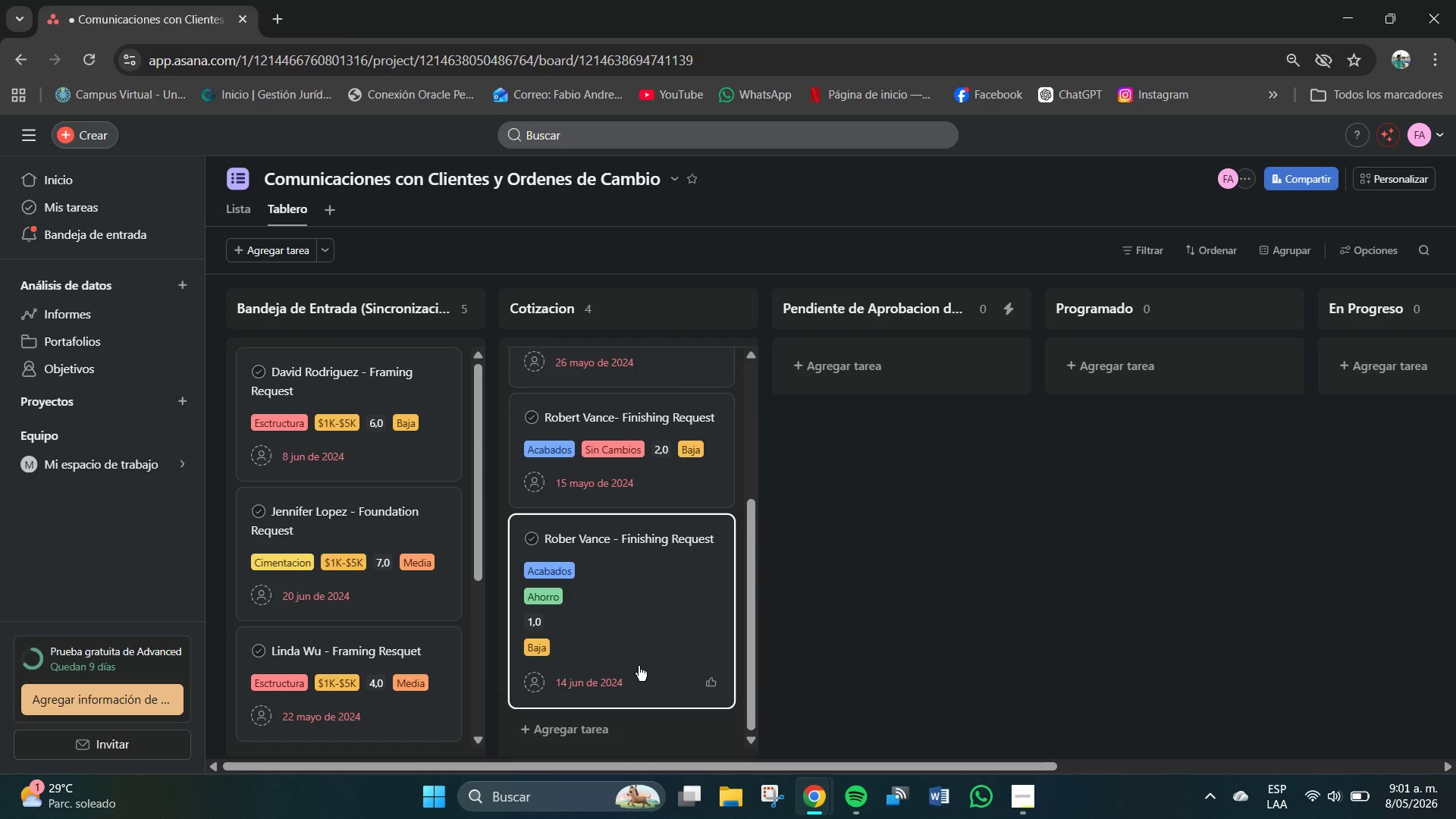 
wait(11.37)
 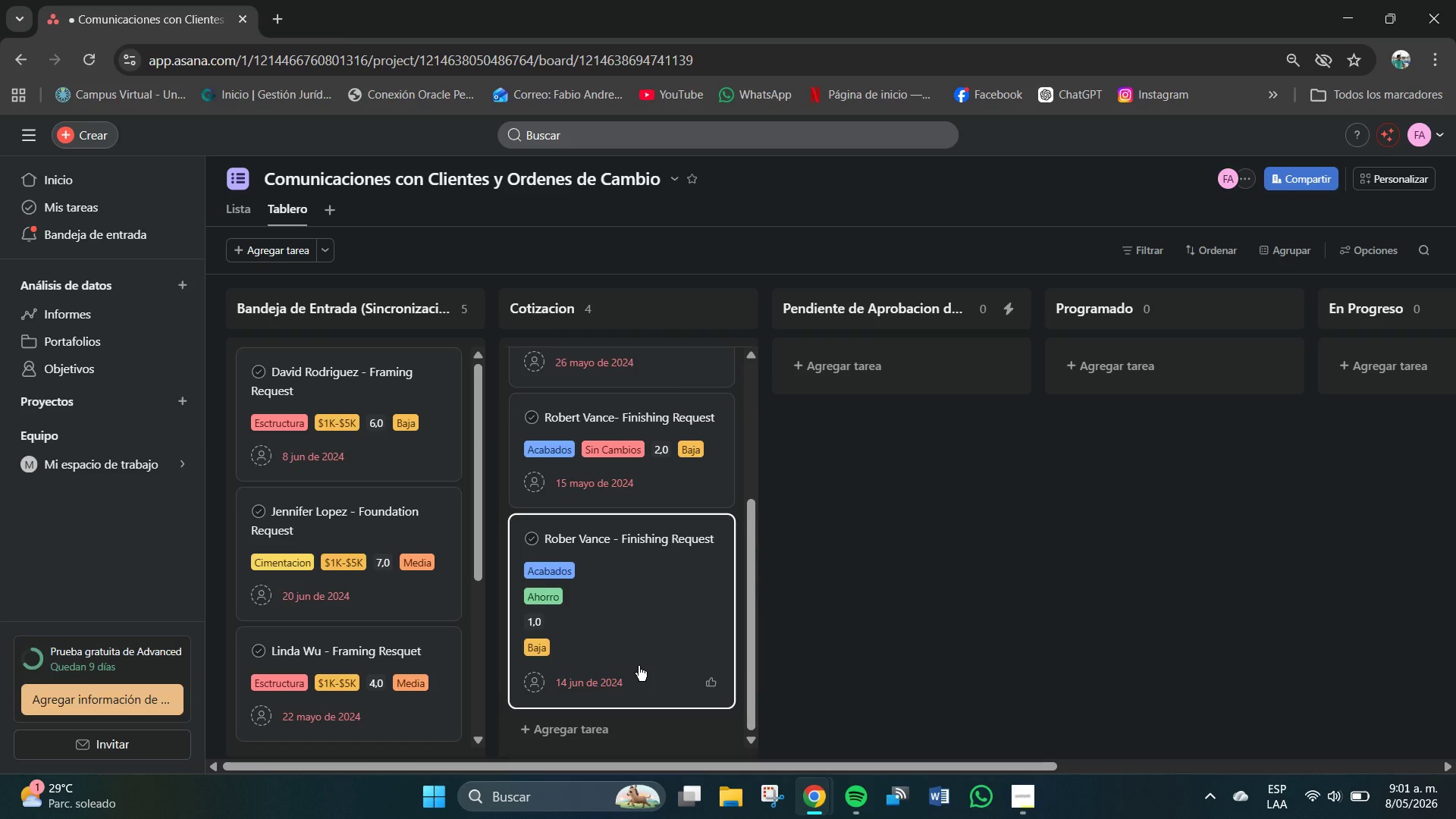 
left_click([580, 726])
 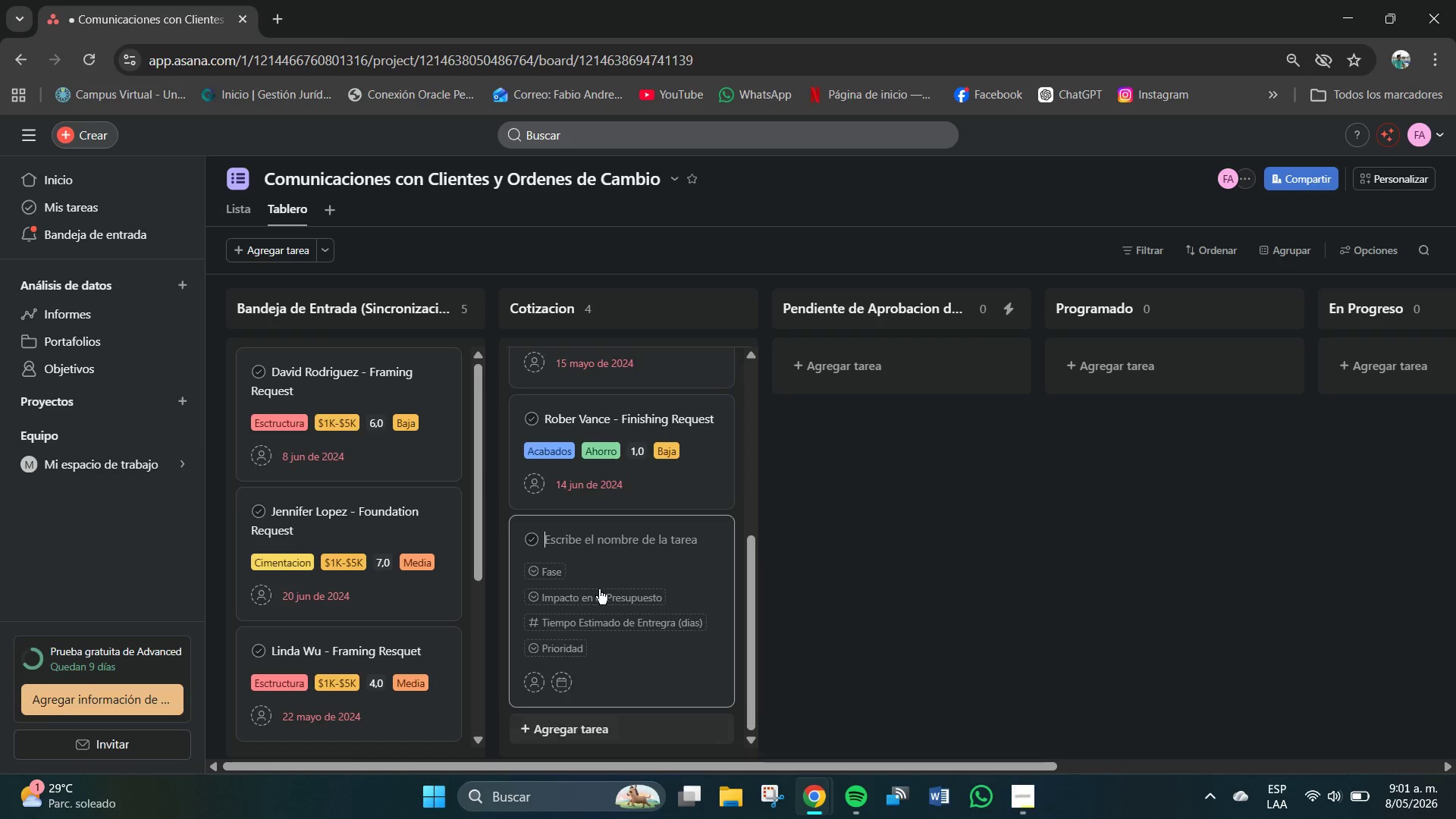 
scroll: coordinate [601, 573], scroll_direction: down, amount: 3.0
 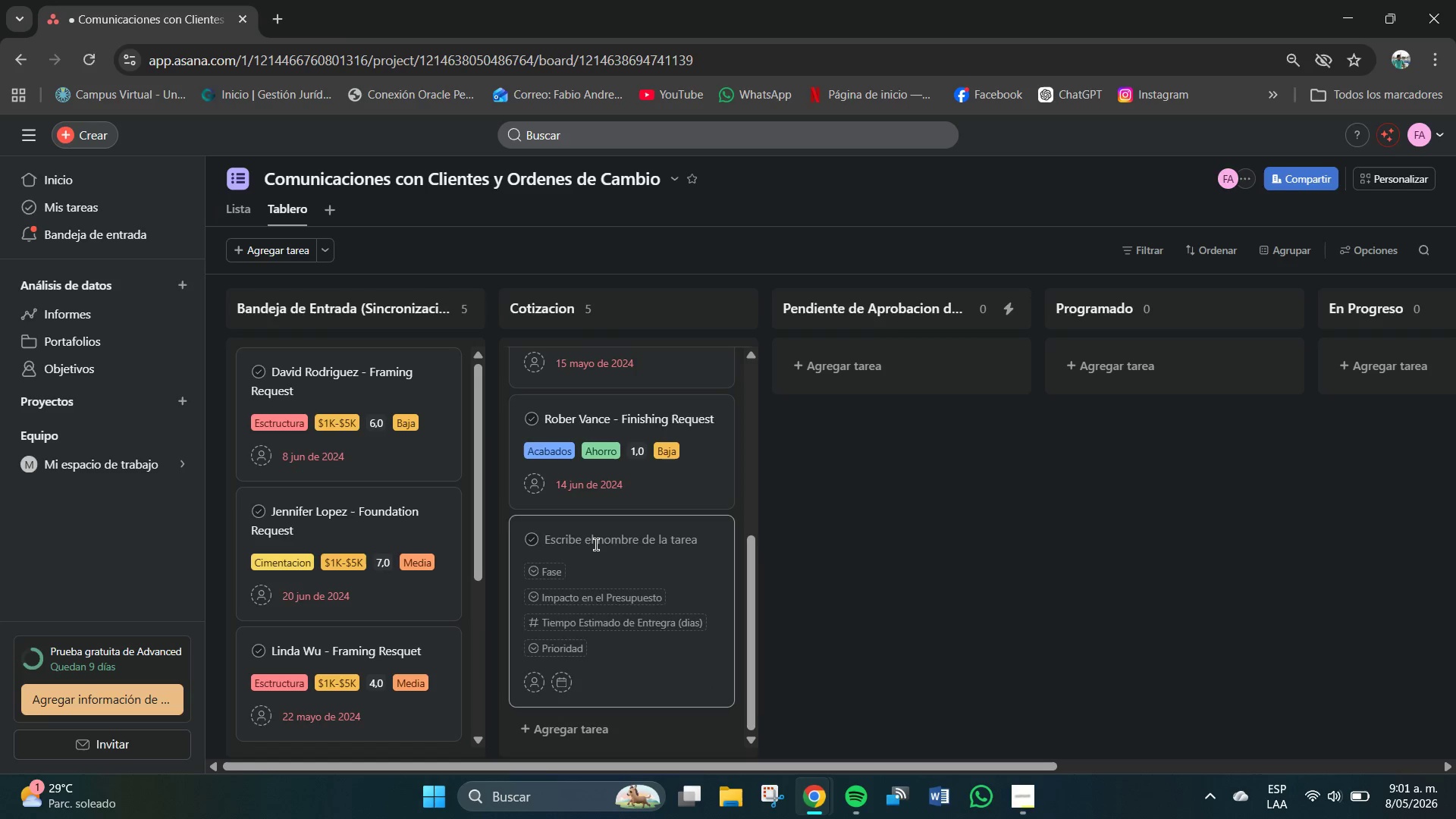 
left_click([596, 544])
 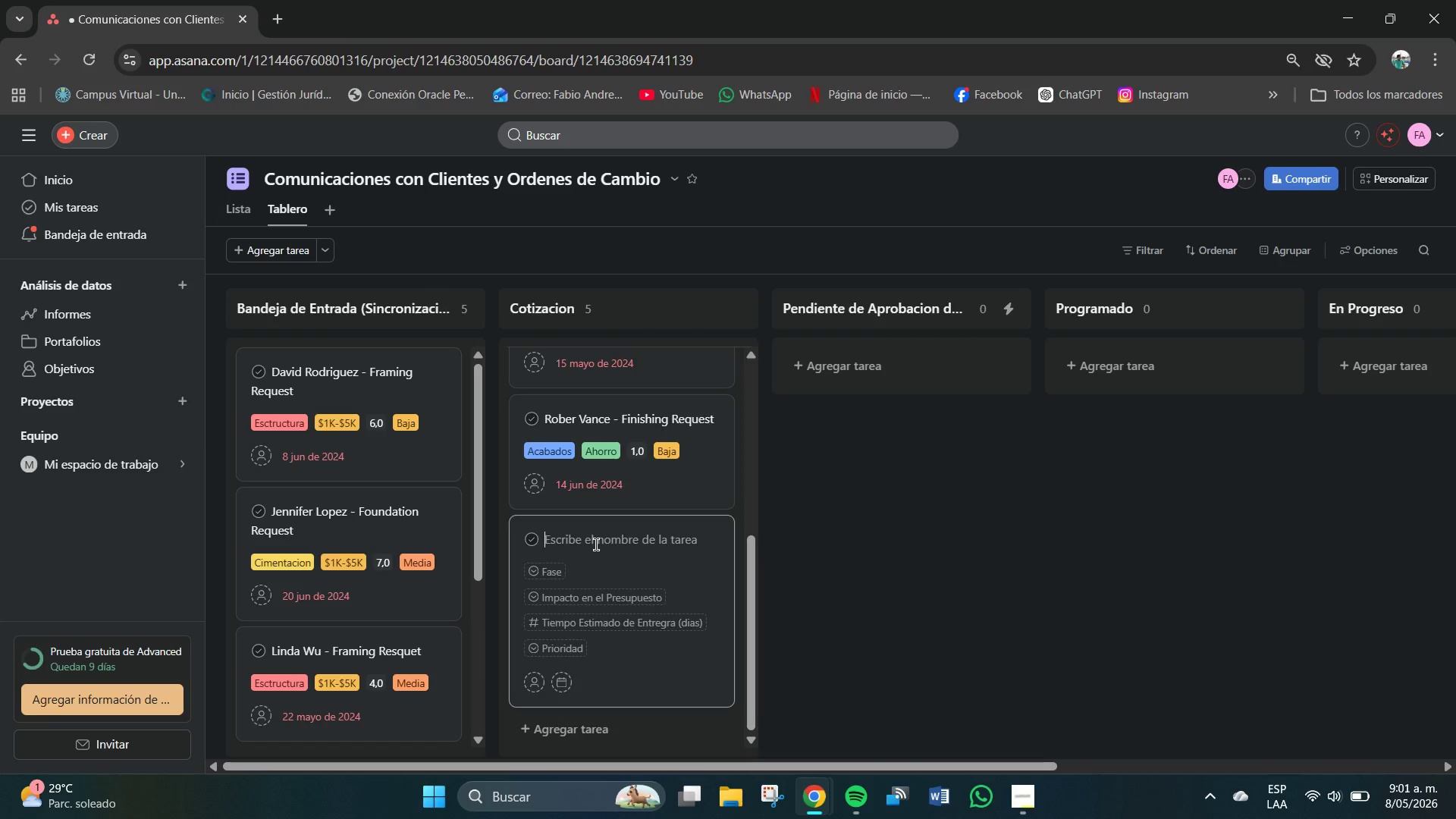 
type(Rober Vance)
 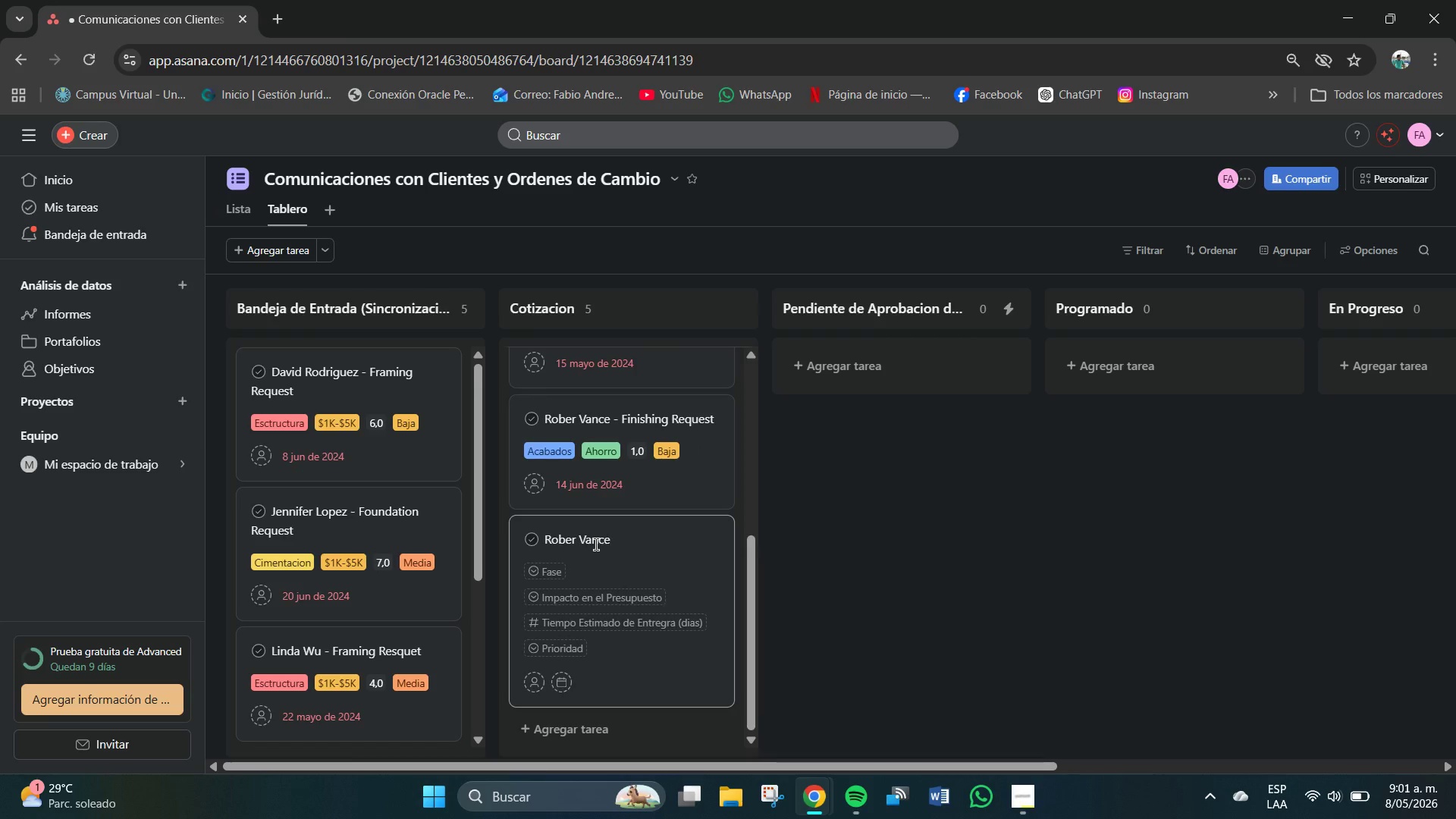 
wait(6.09)
 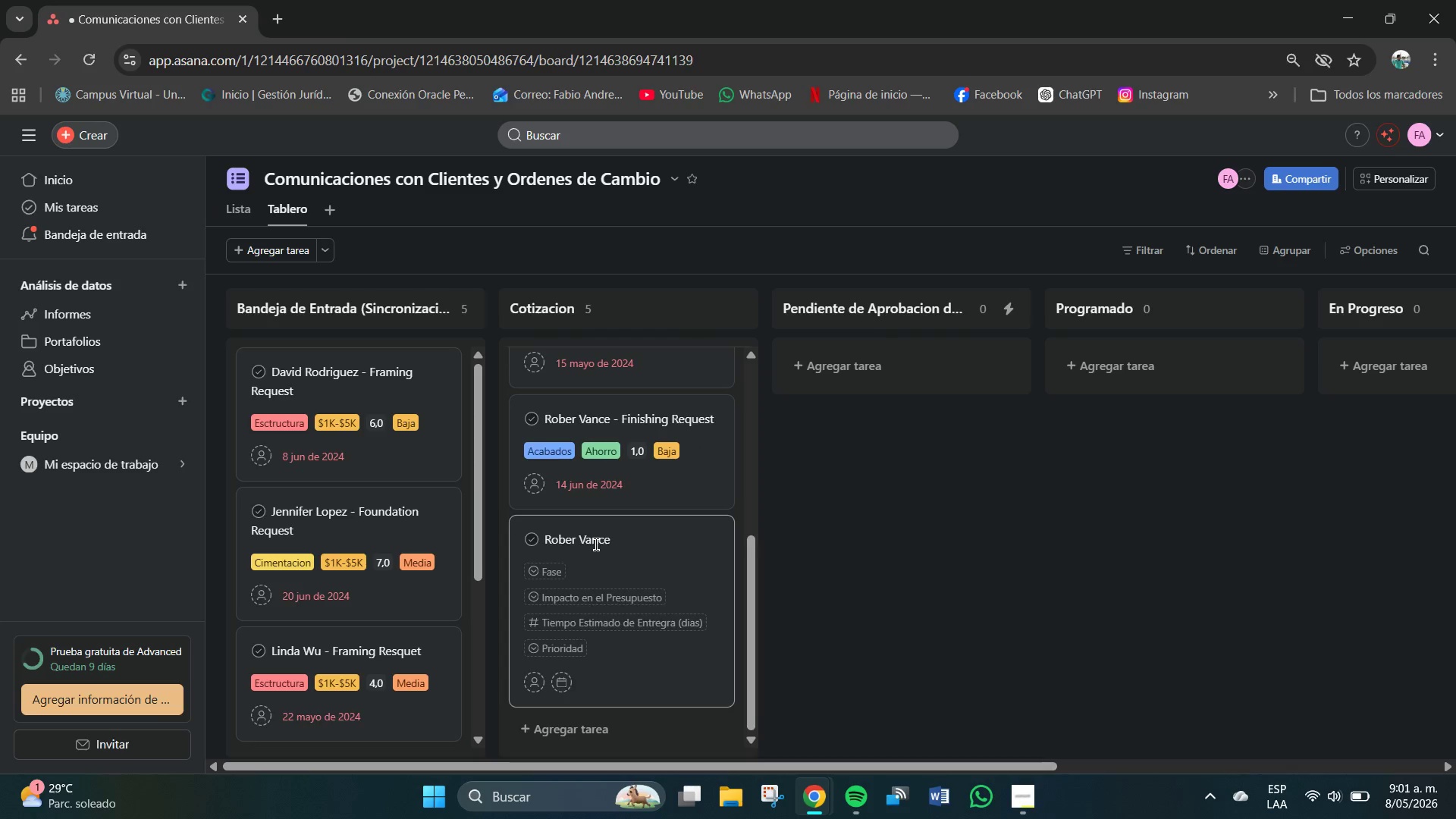 
type( )
key(Backspace)
type( - Rqeus)
key(Backspace)
key(Backspace)
key(Backspace)
key(Backspace)
type(r)
key(Backspace)
type(equest)
 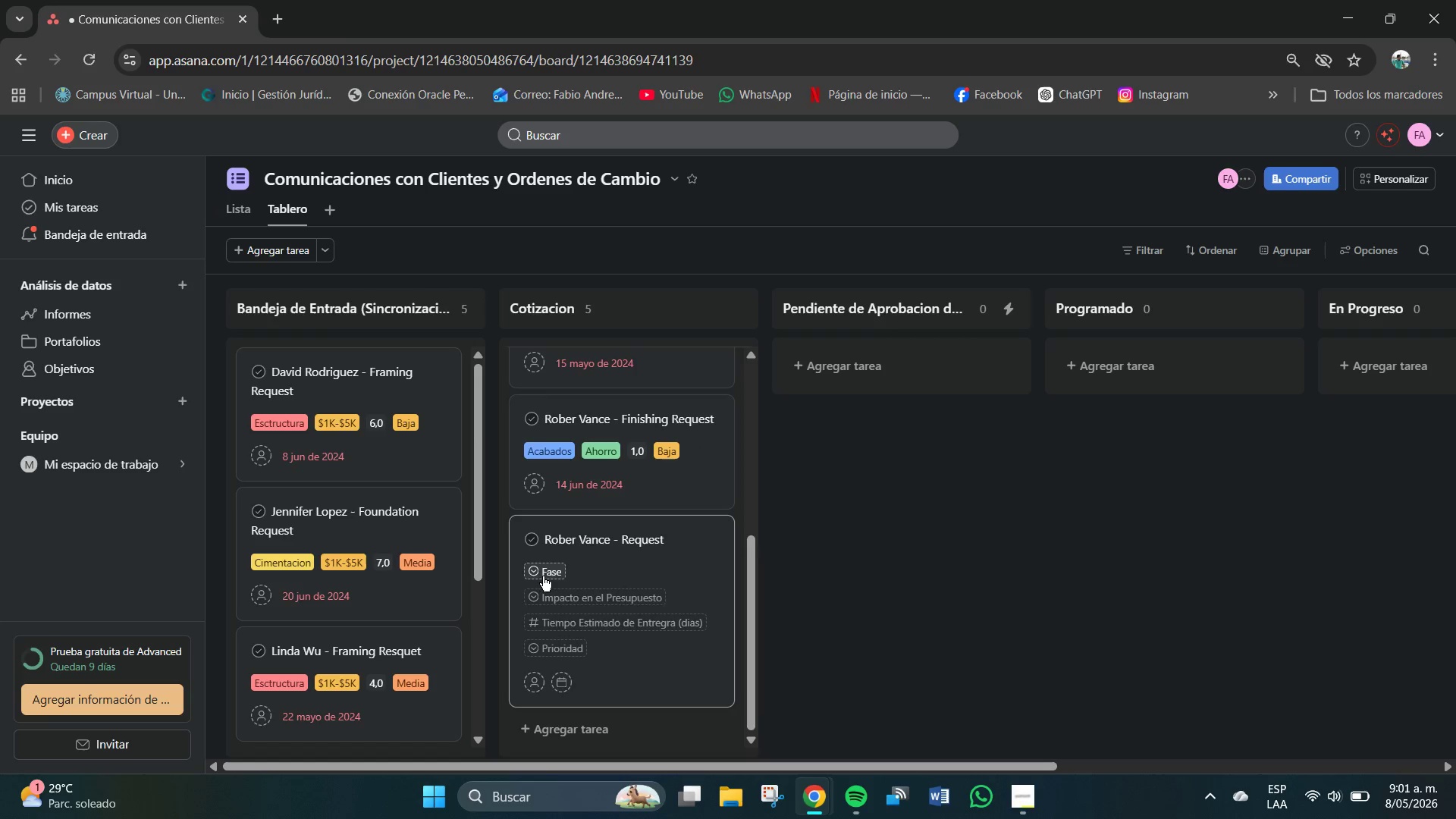 
left_click([542, 566])
 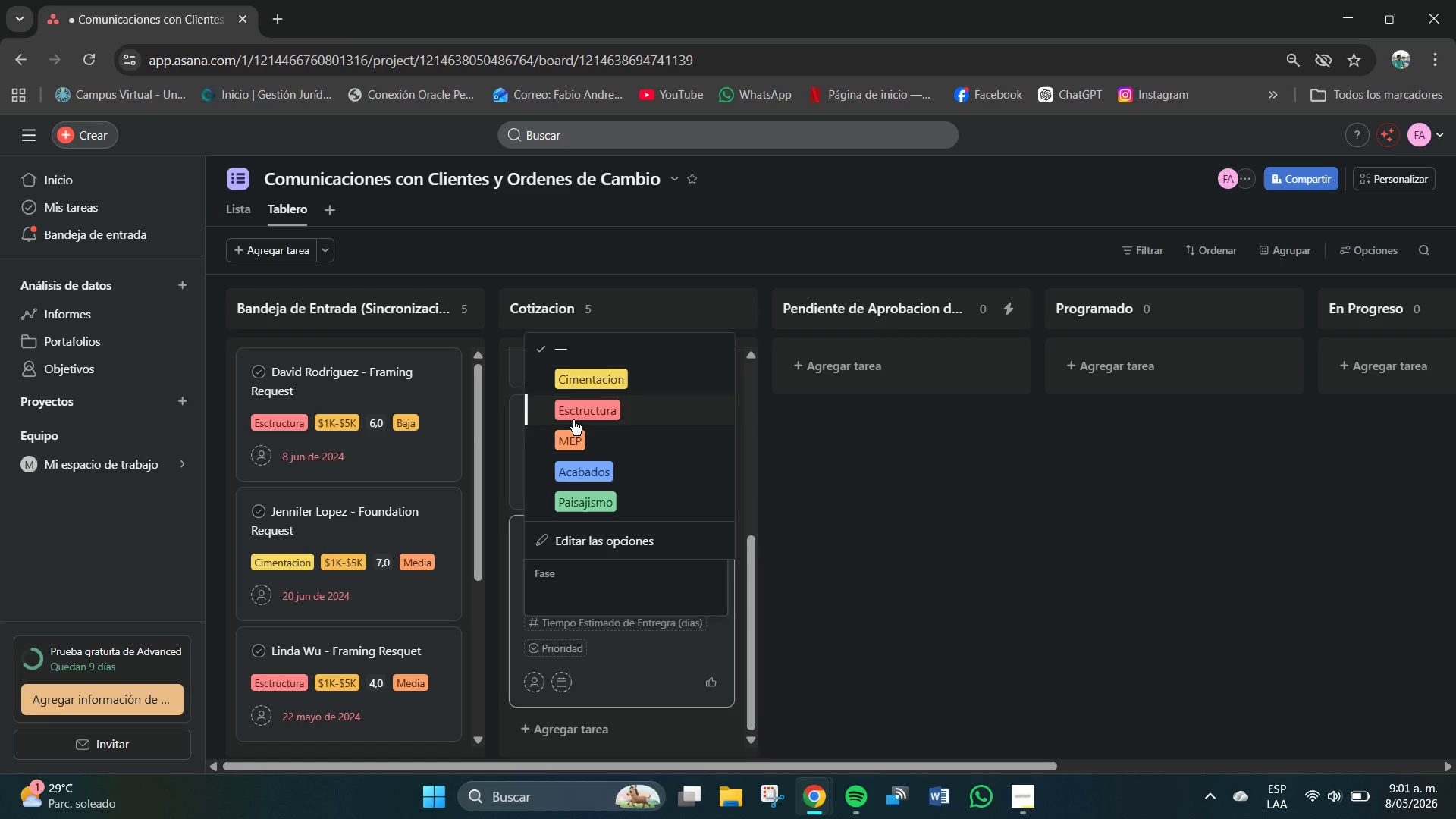 
left_click([552, 444])
 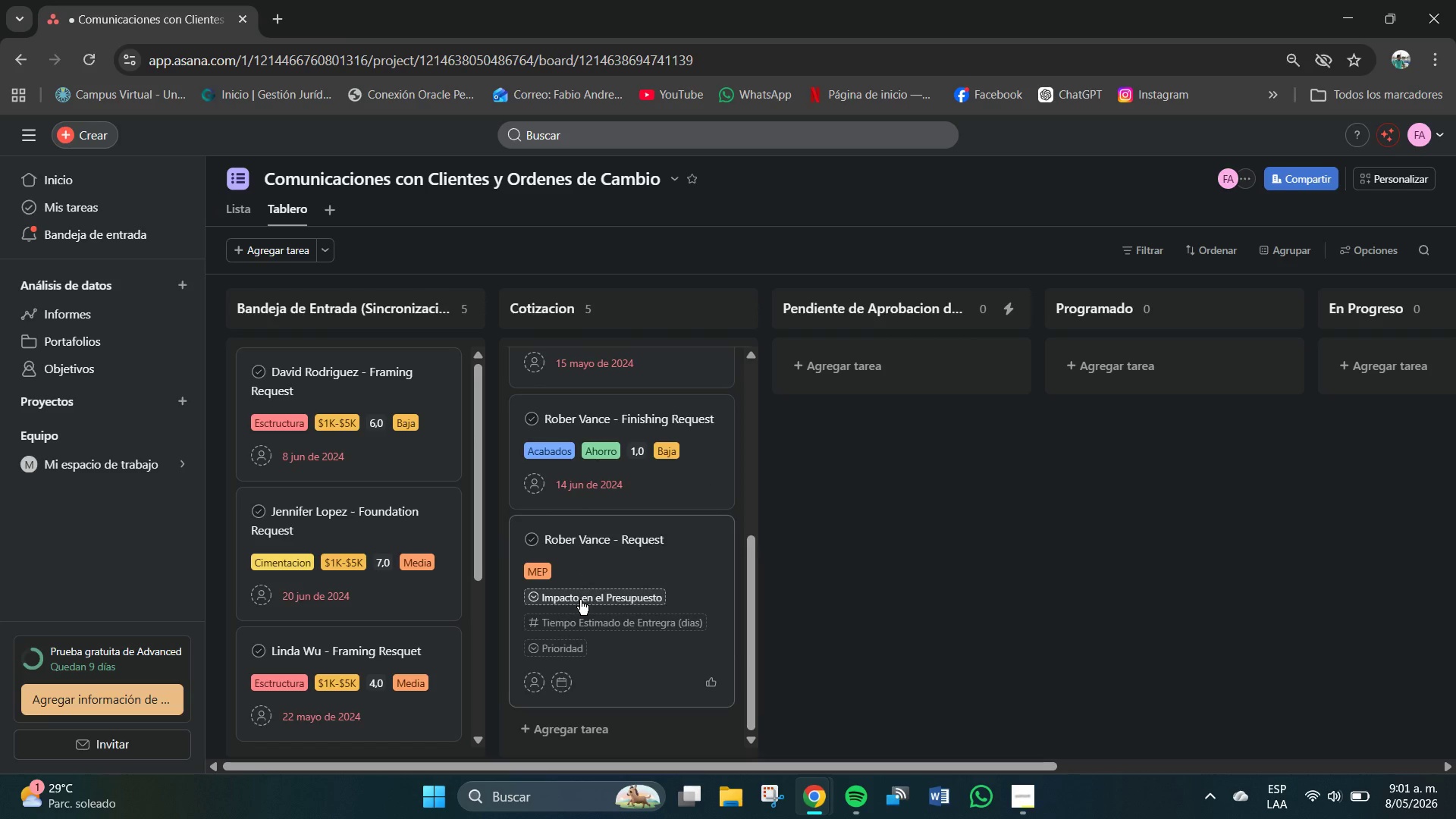 
left_click([580, 600])
 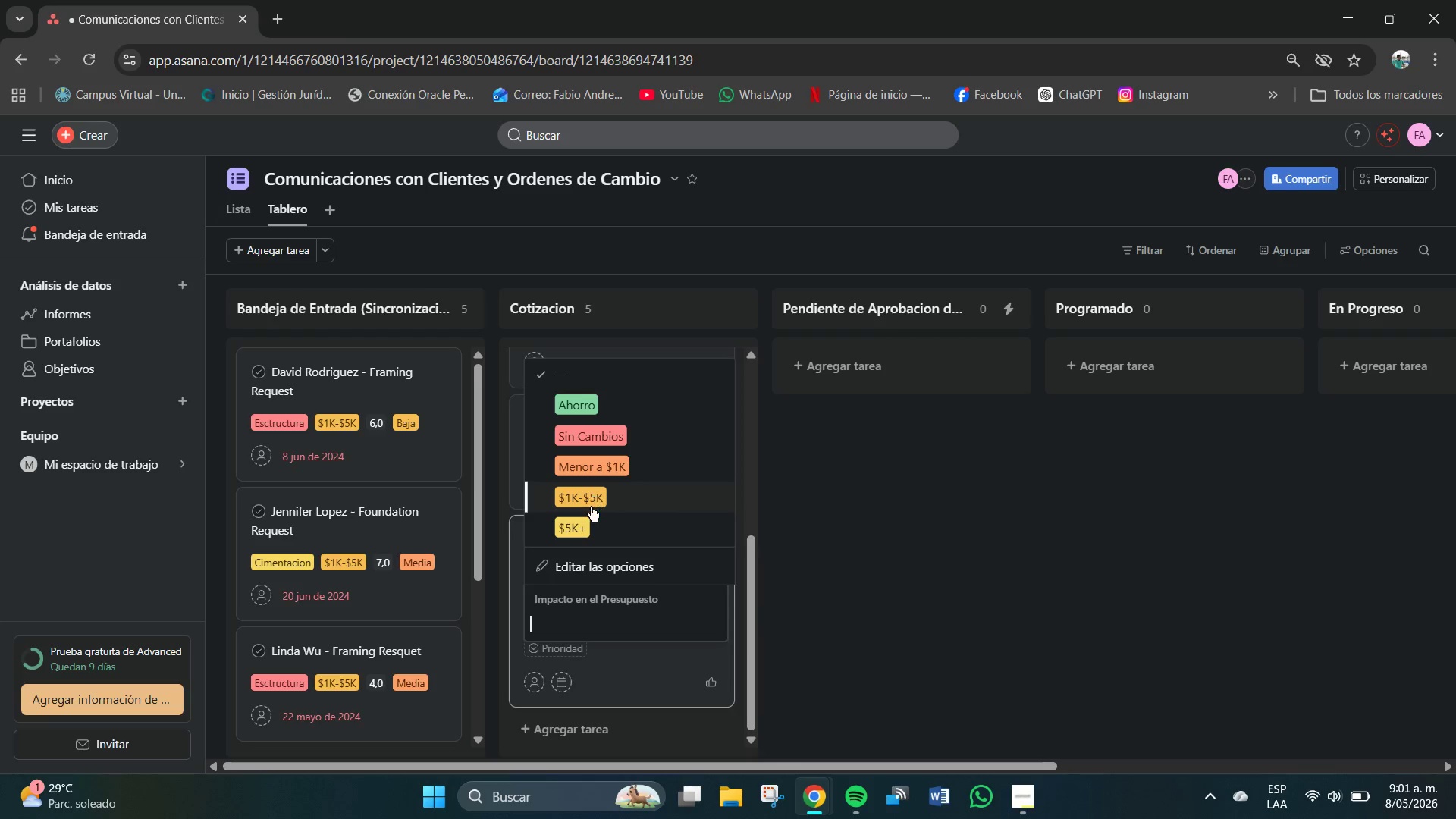 
left_click([584, 519])
 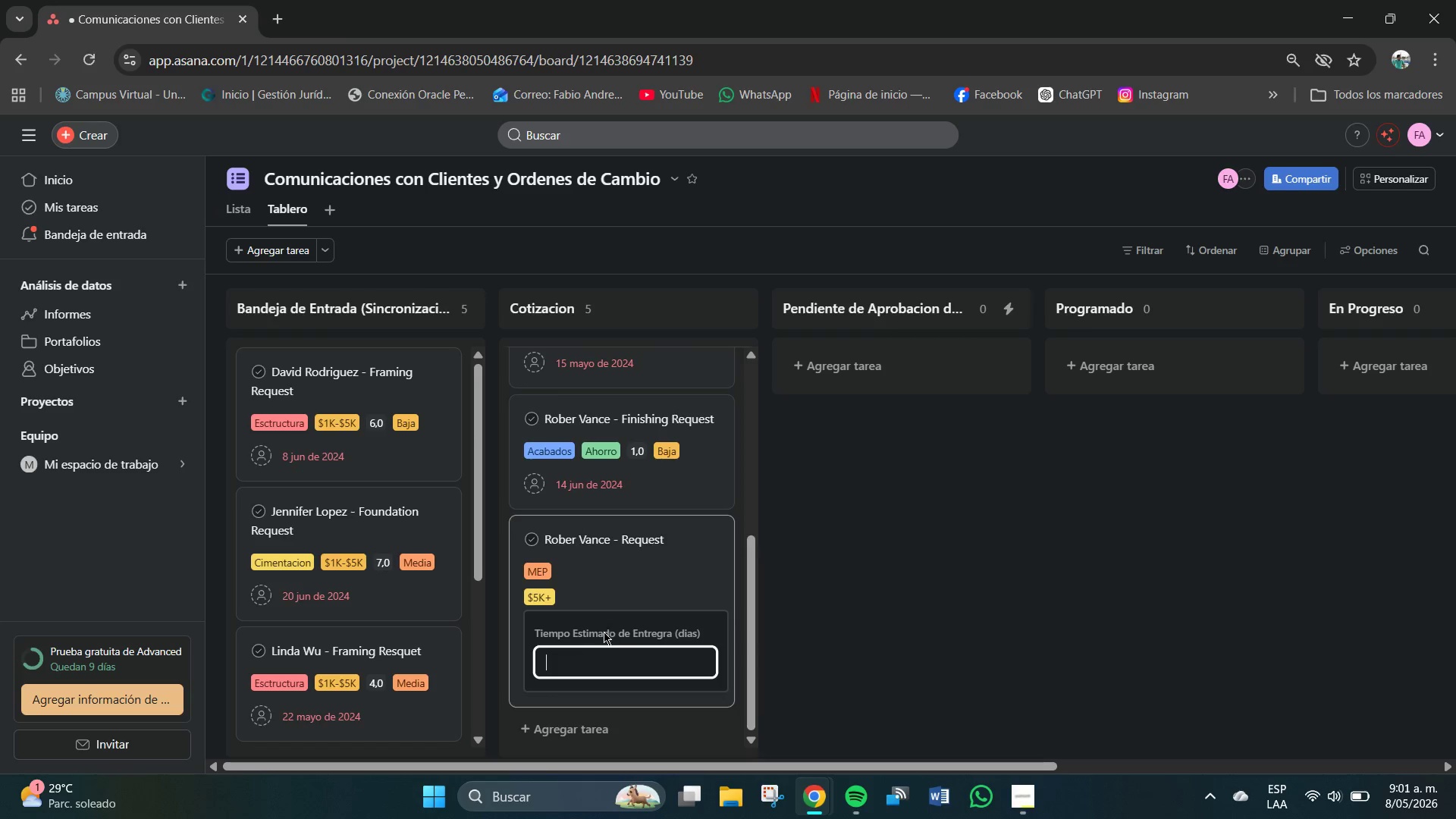 
left_click([599, 658])
 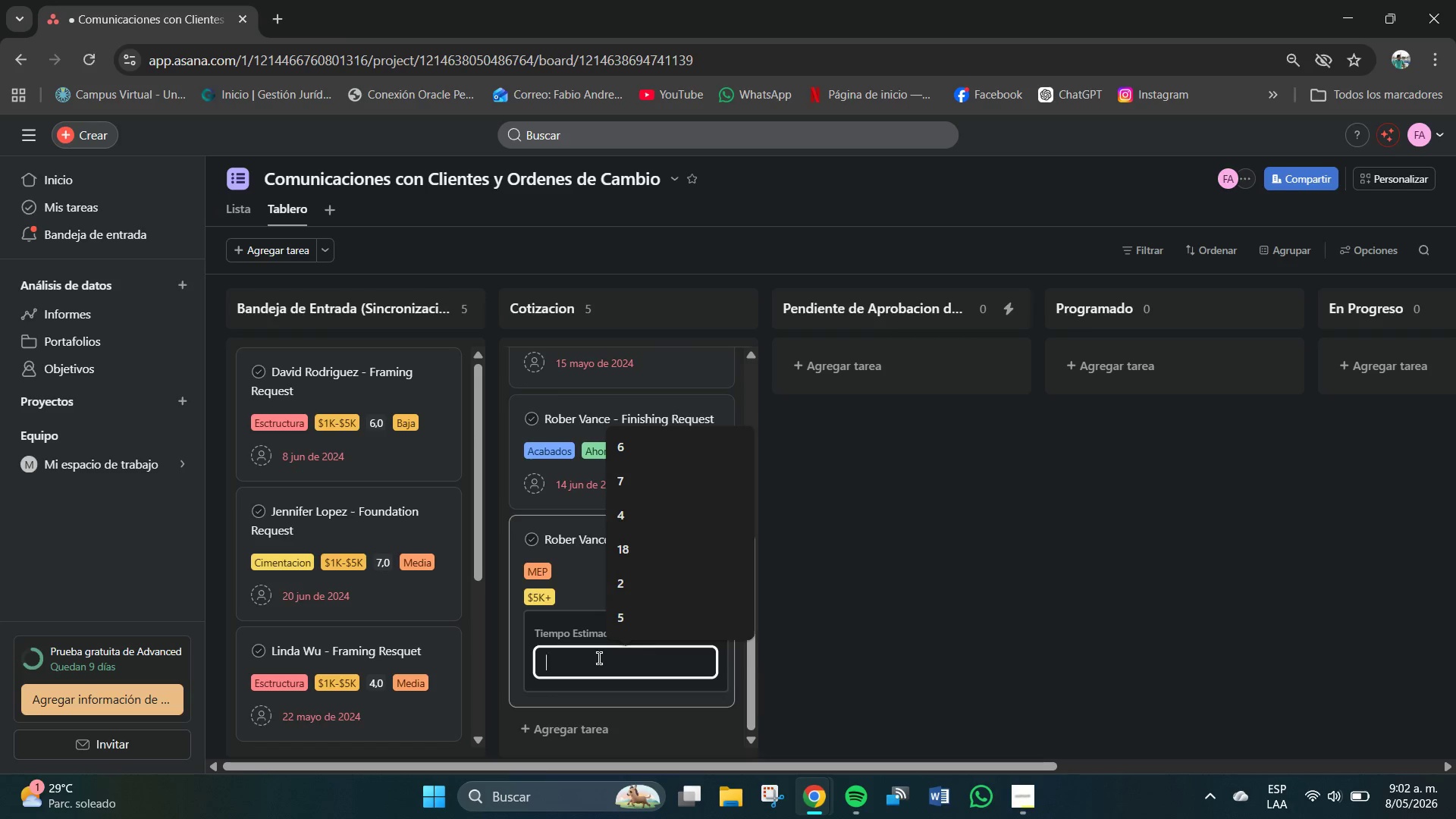 
key(Numpad4)
 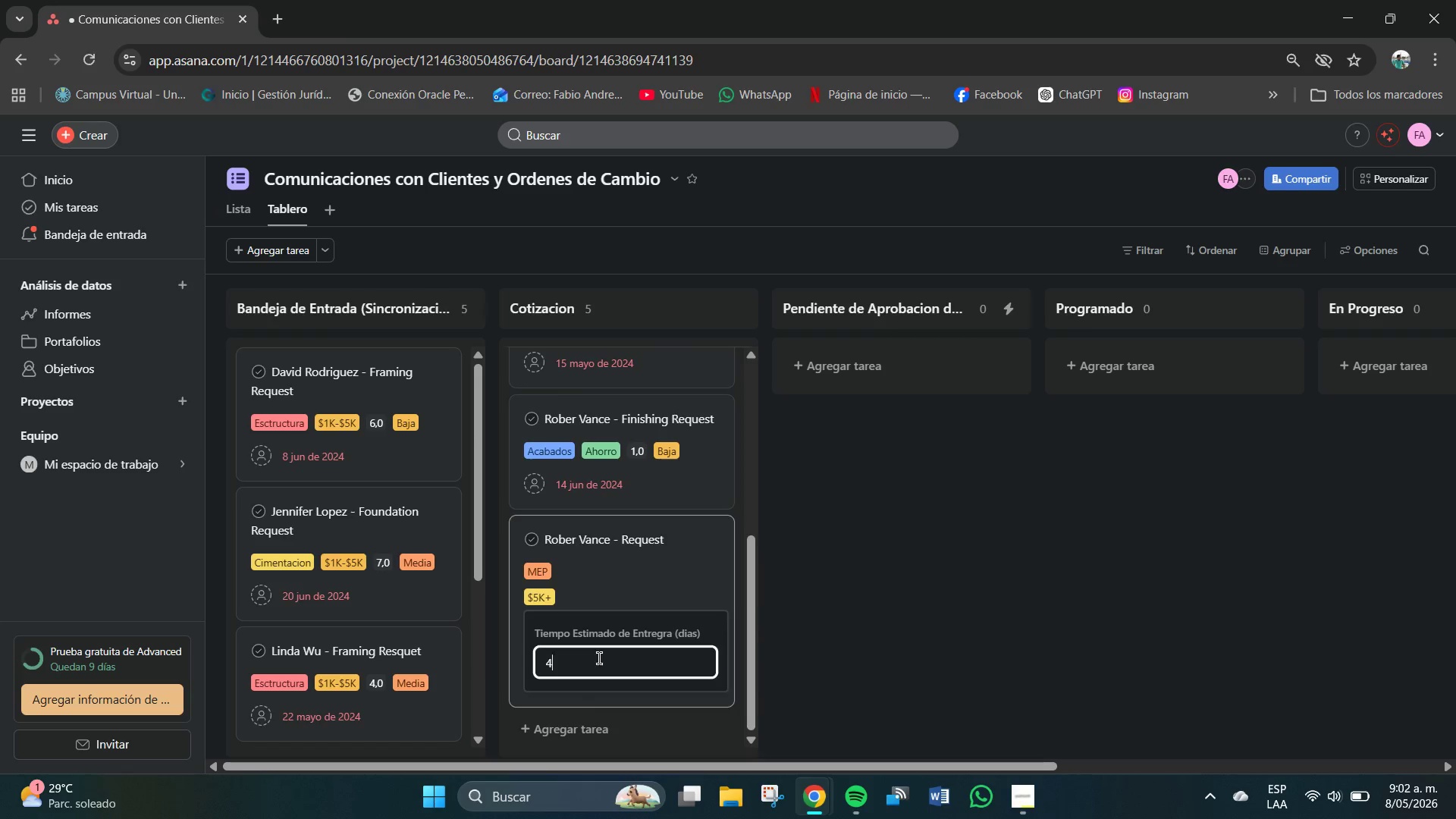 
key(NumpadEnter)
 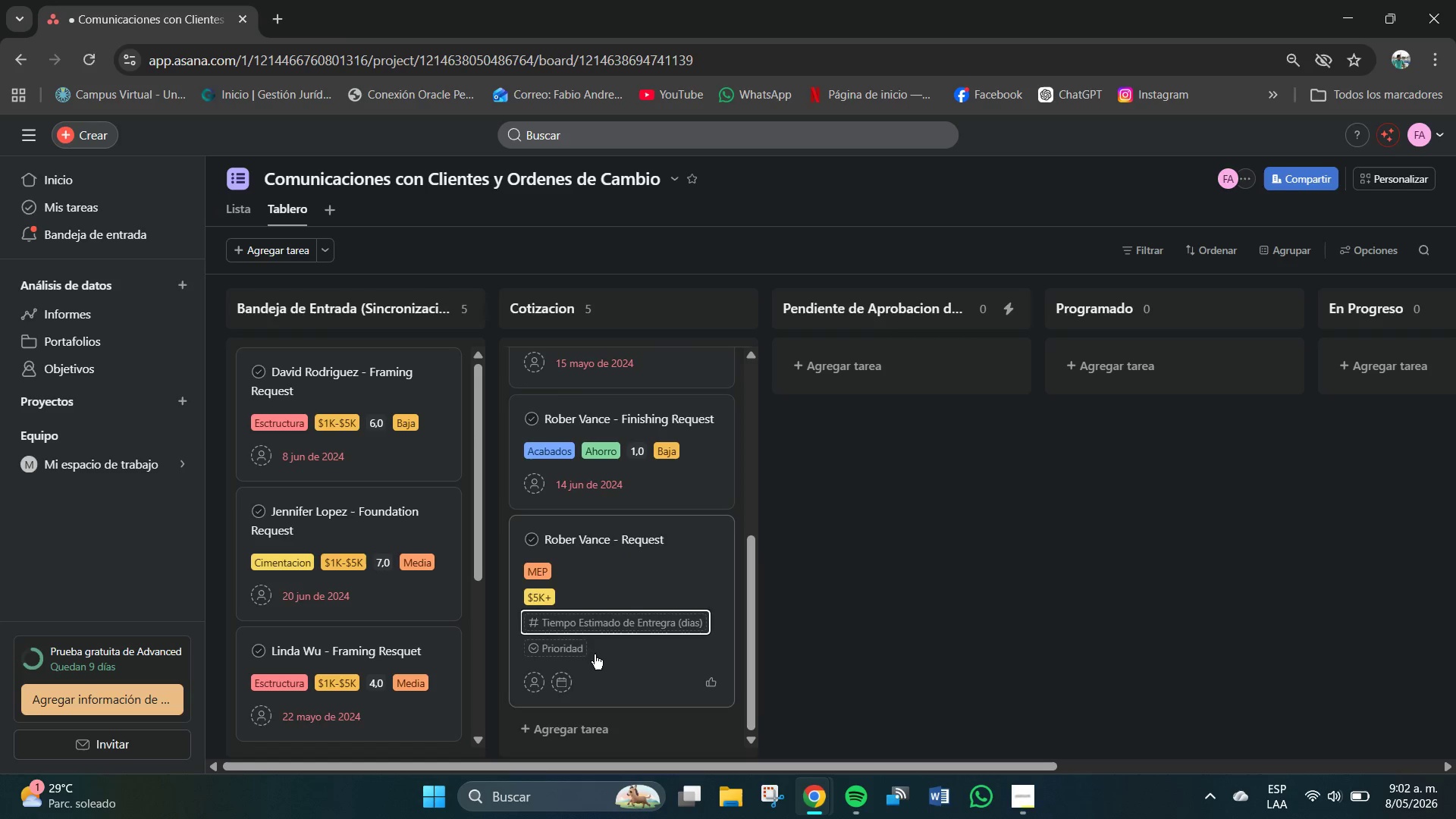 
mouse_move([583, 636])
 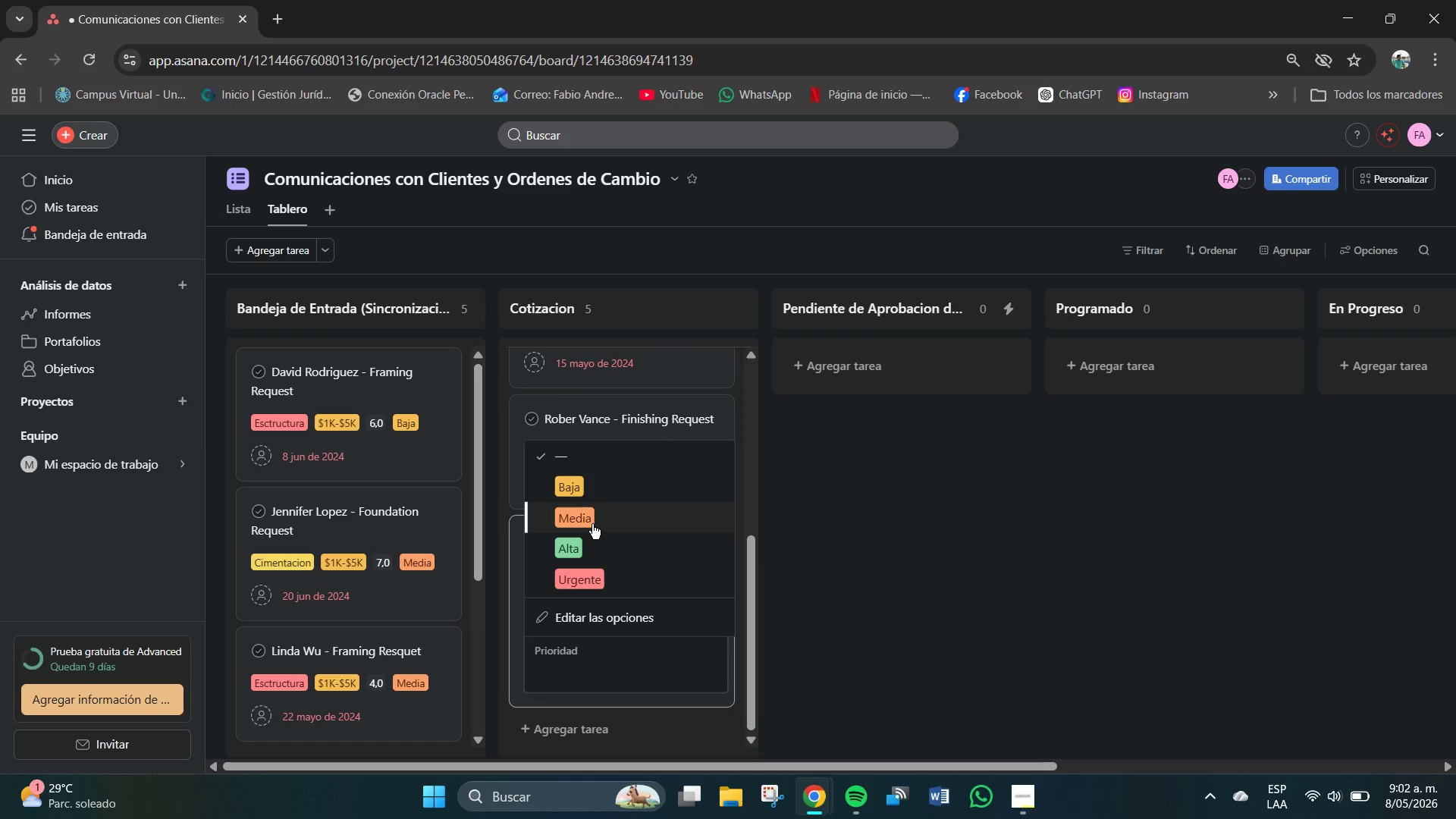 
left_click([590, 521])
 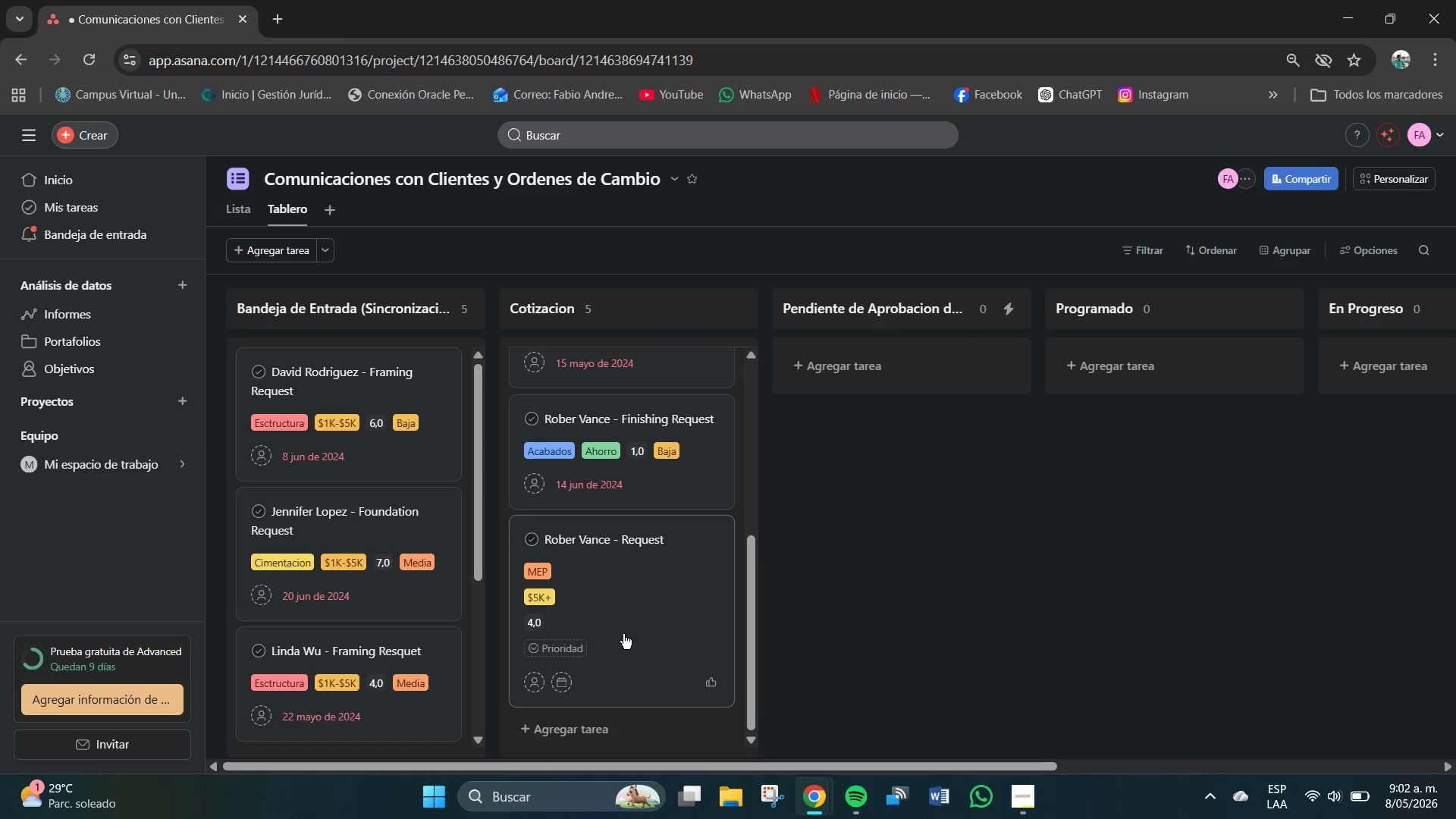 
scroll: coordinate [623, 637], scroll_direction: down, amount: 2.0
 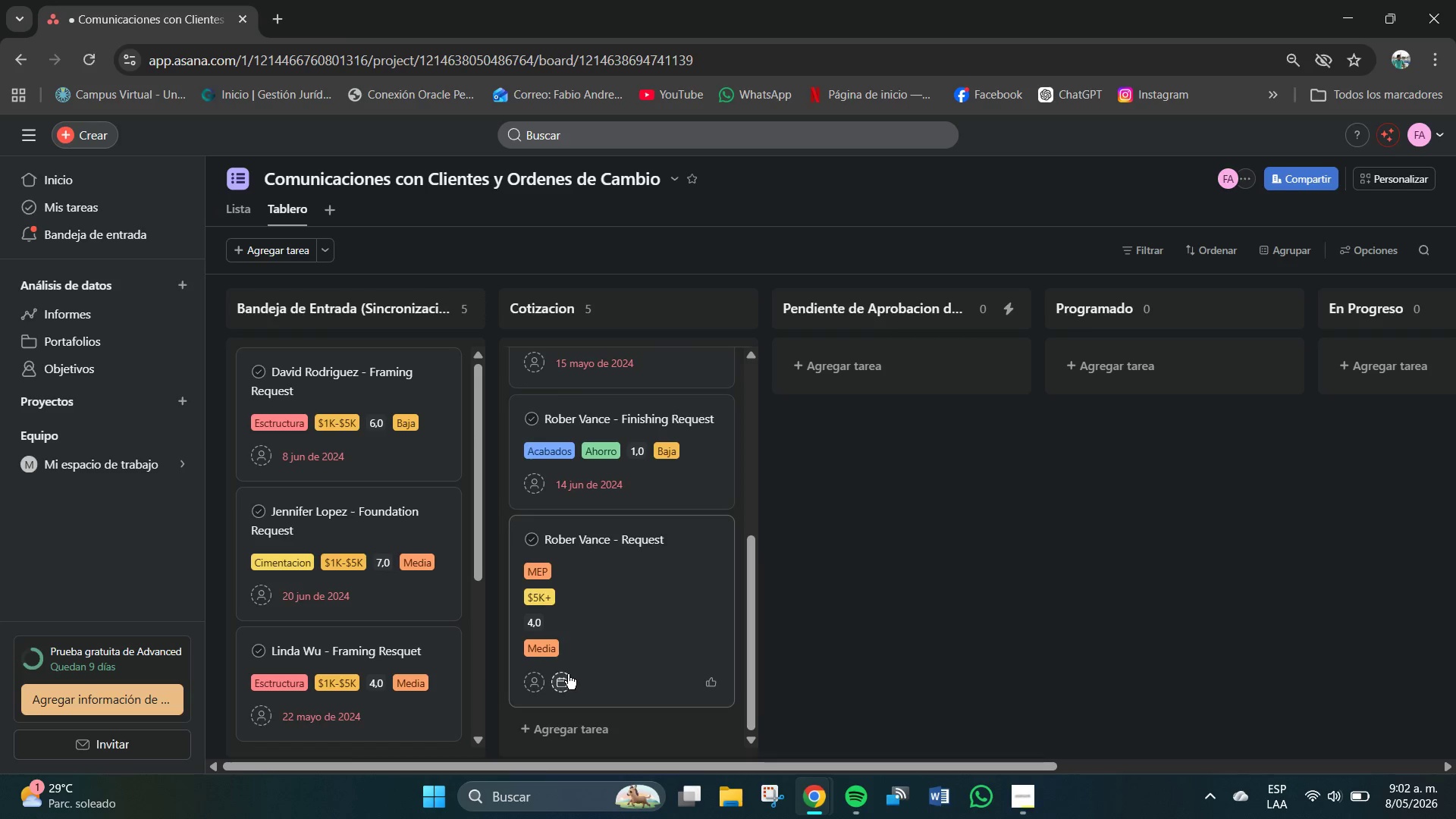 
left_click([566, 675])
 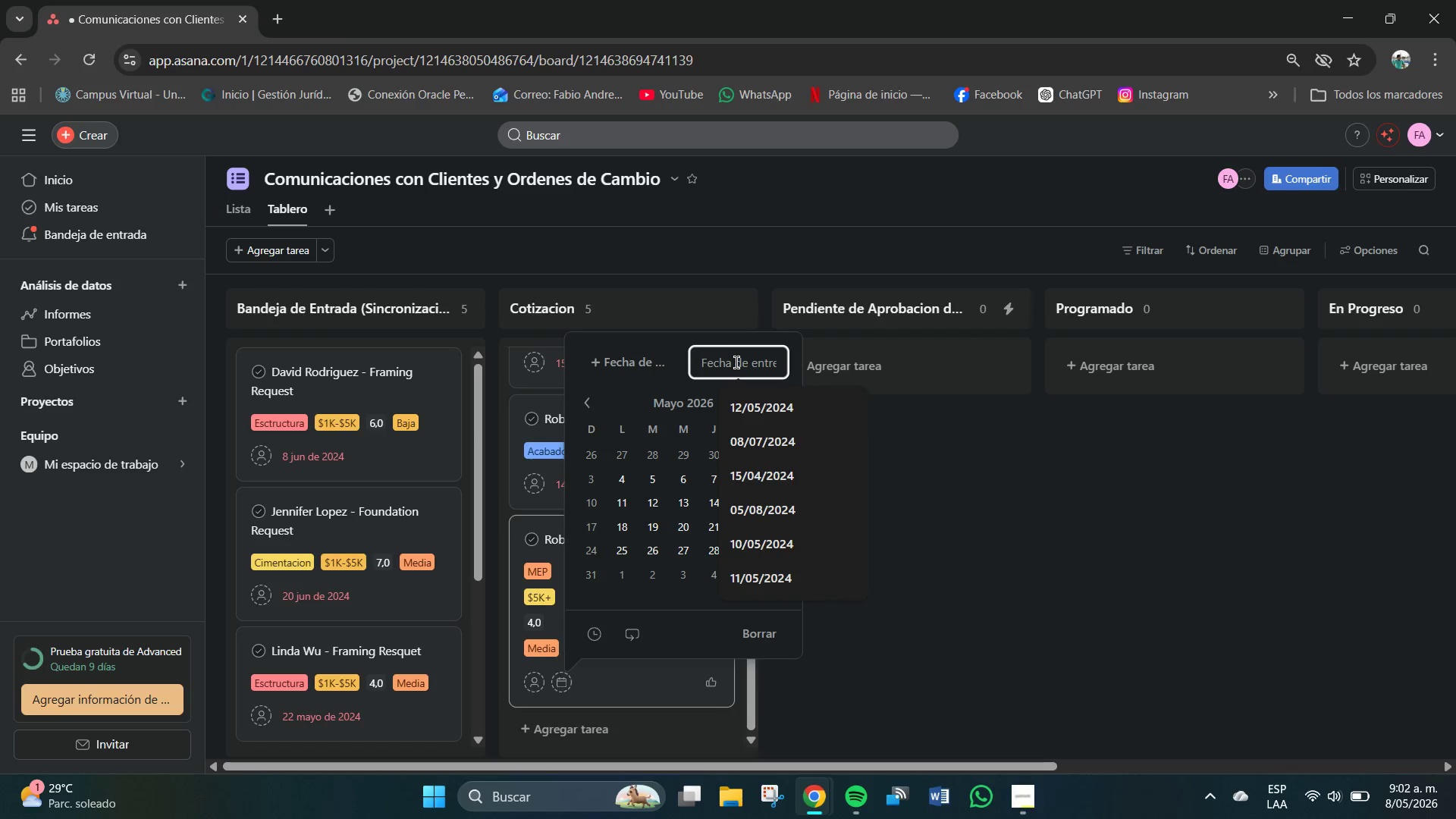 
key(Numpad2)
 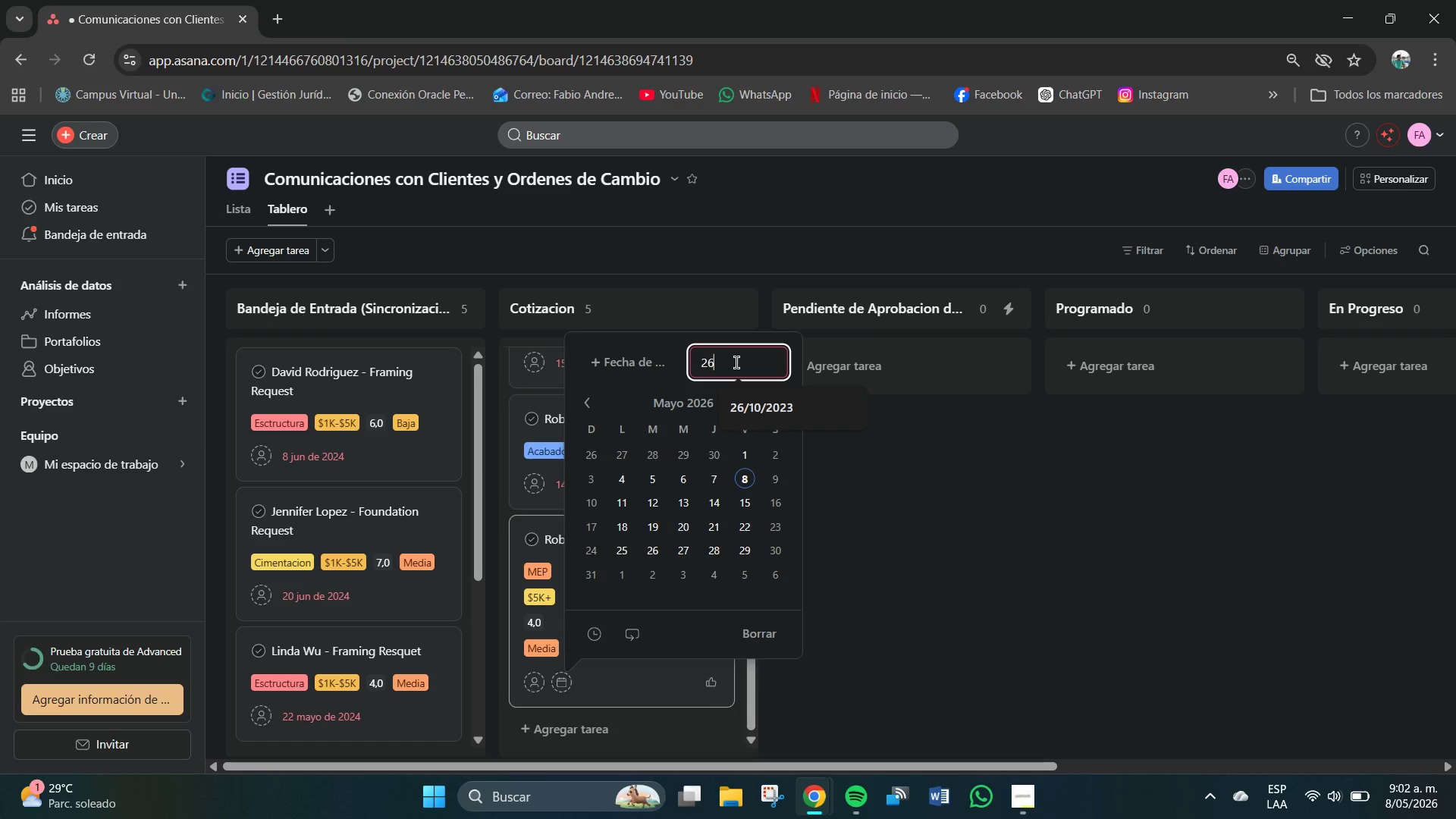 
key(Numpad6)
 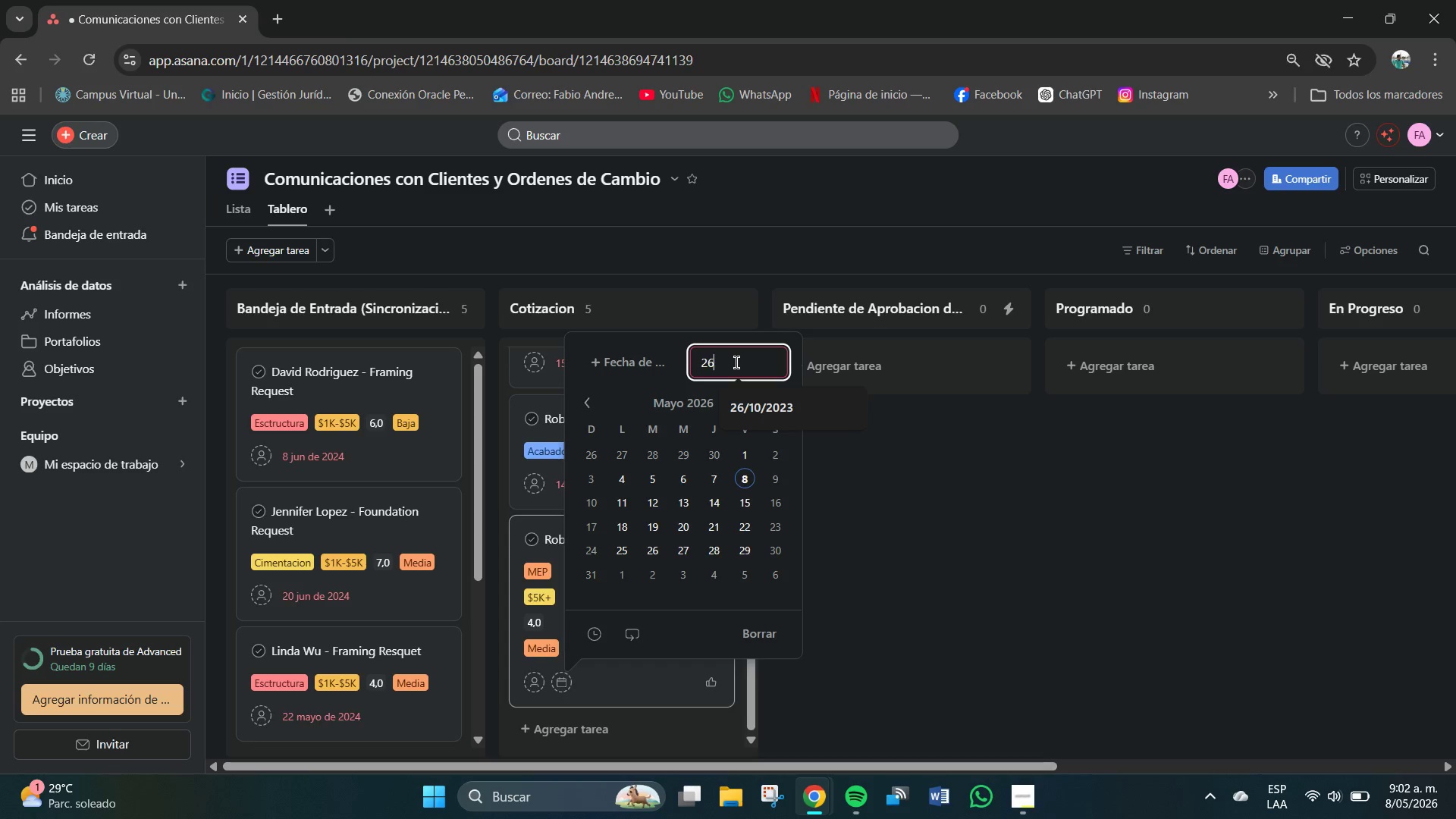 
key(Shift+7)
 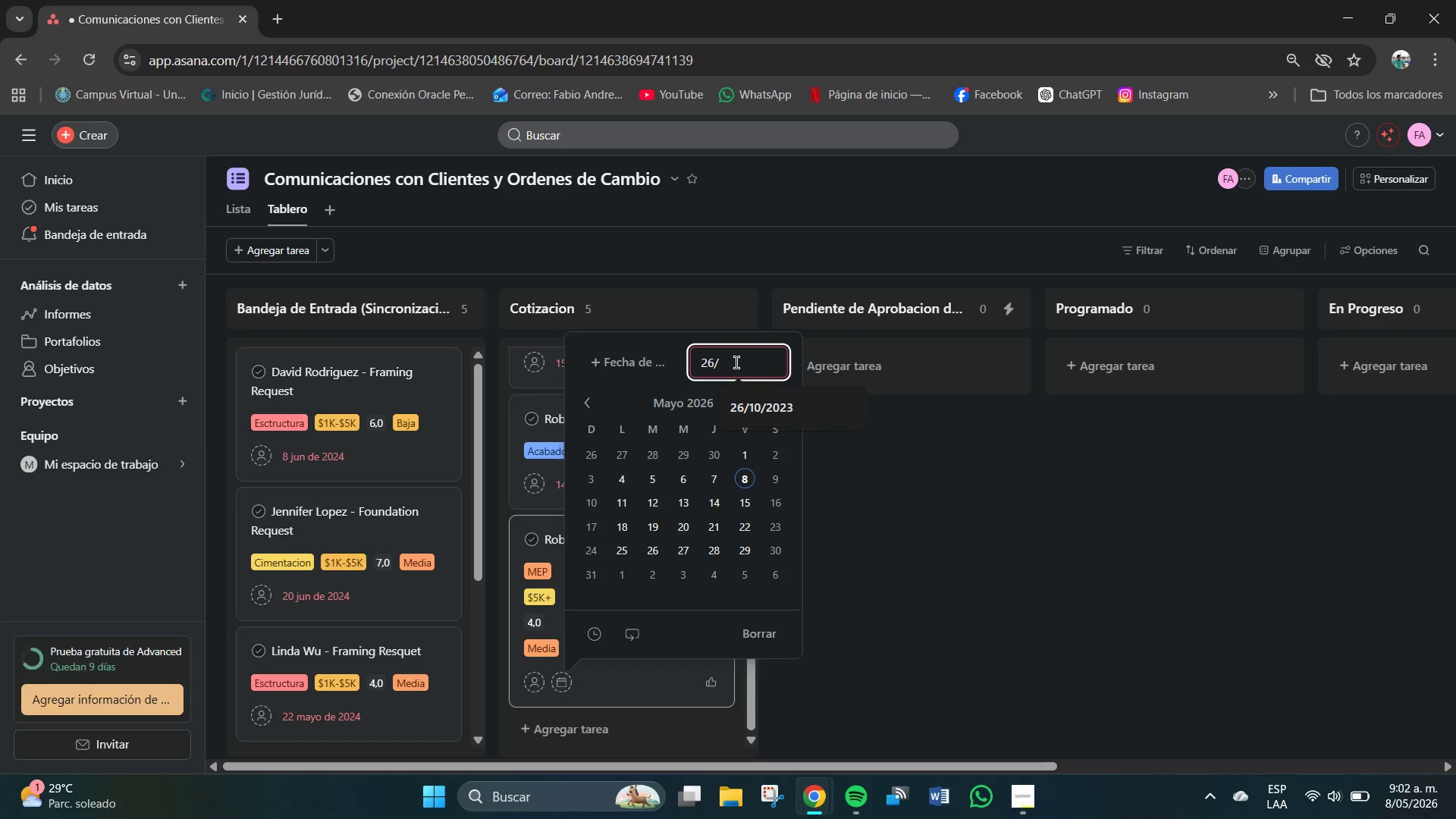 
key(Numpad0)
 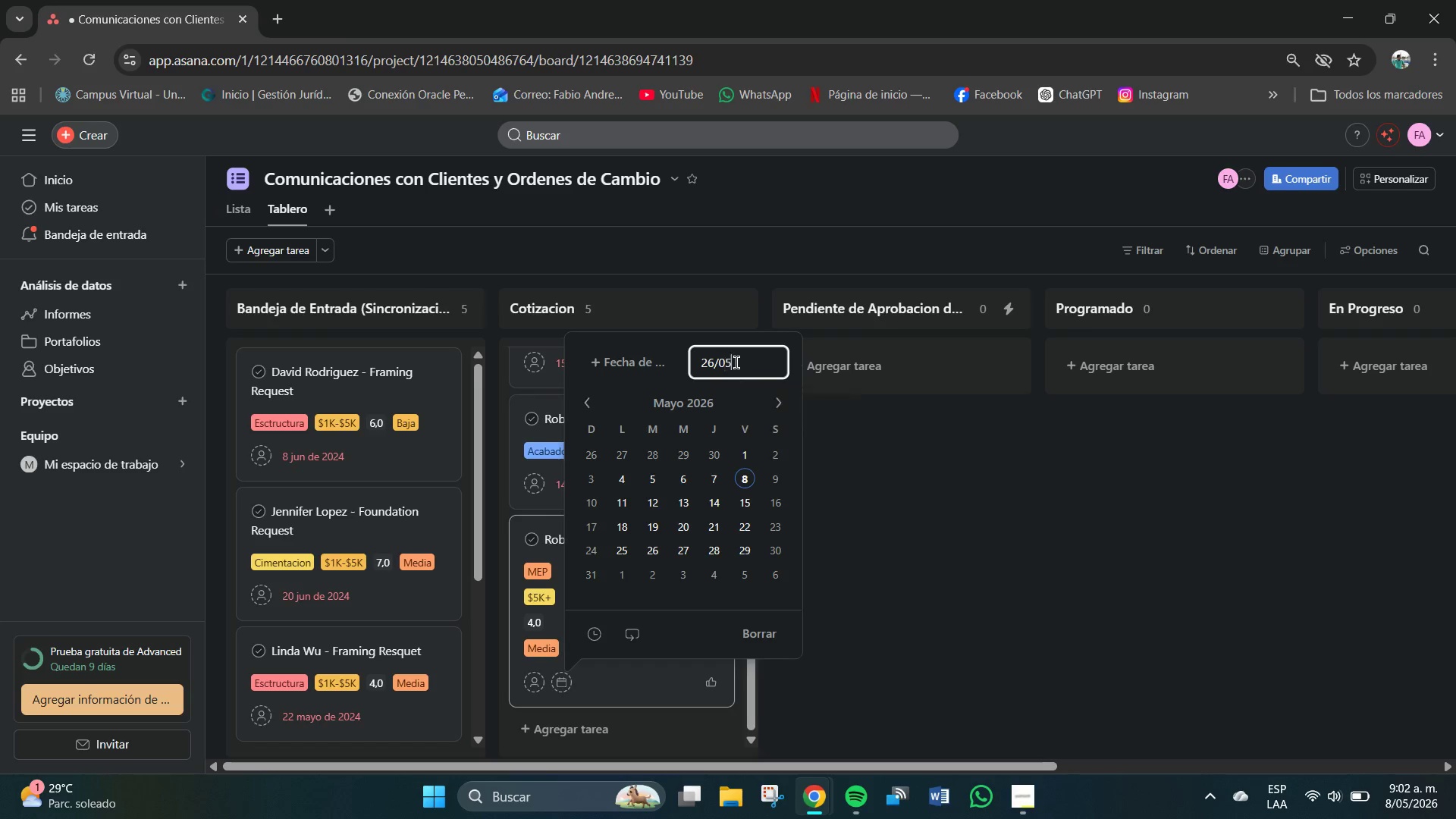 
key(Numpad5)
 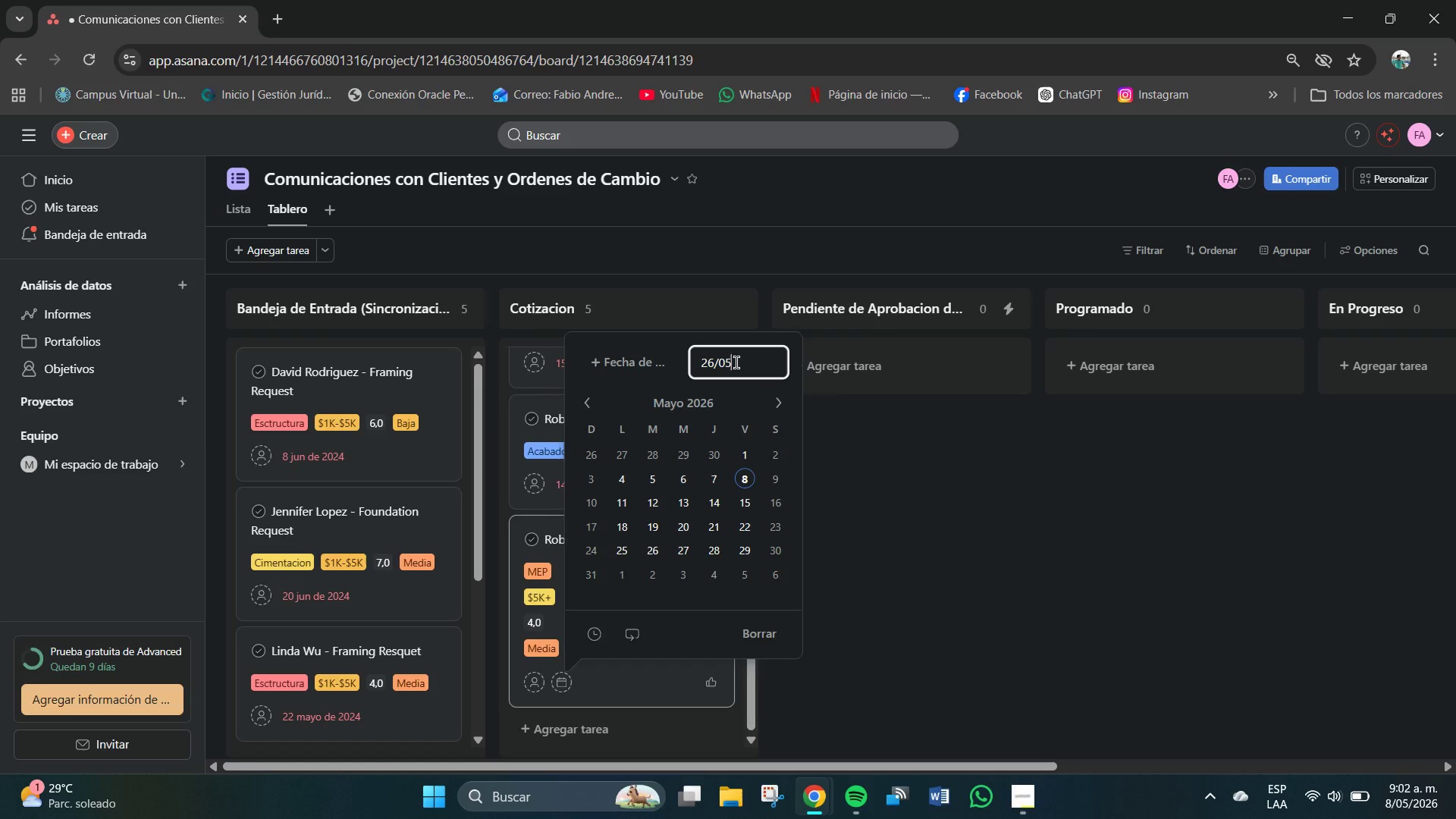 
key(Shift+7)
 